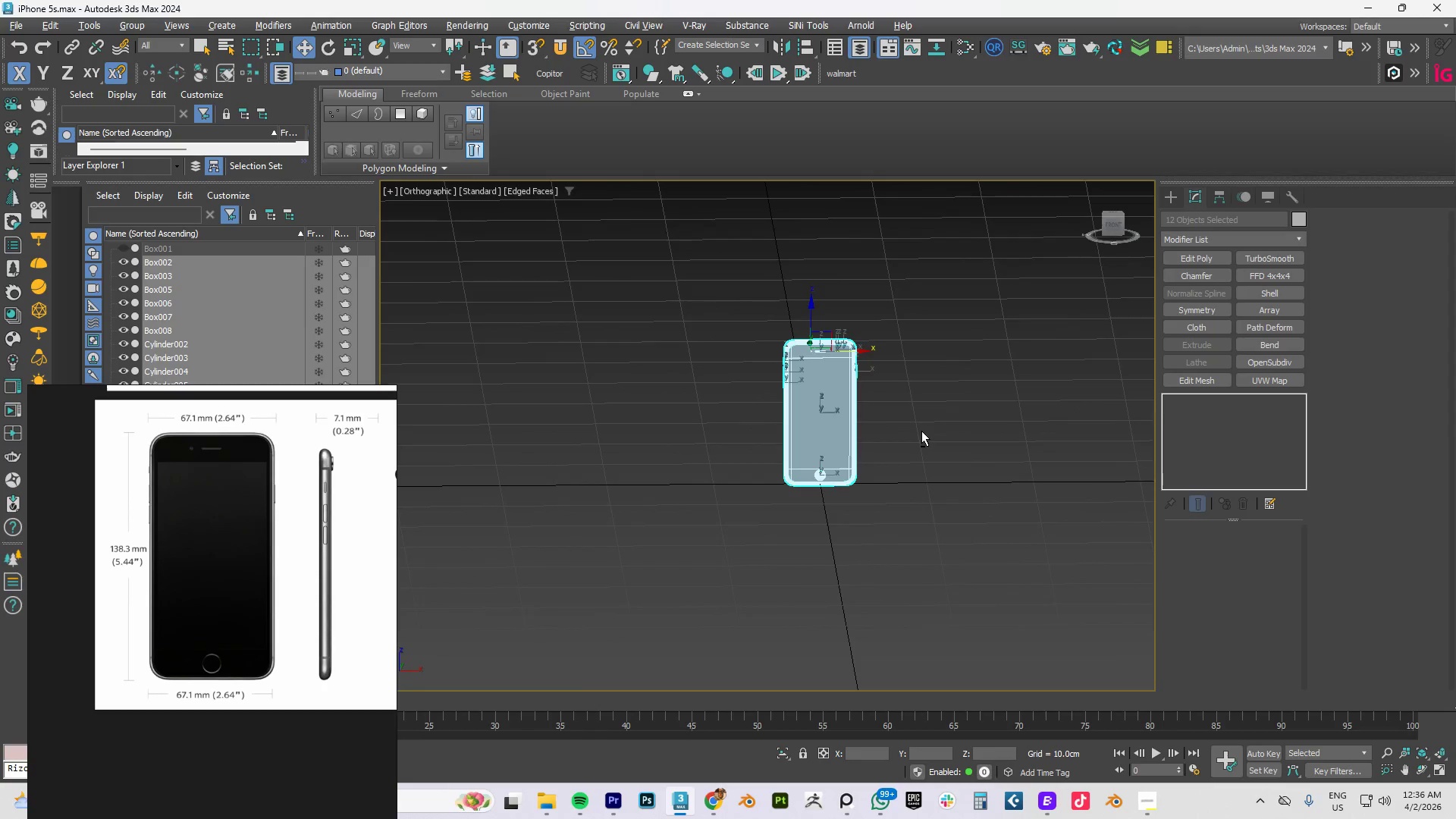 
key(Alt+AltLeft)
 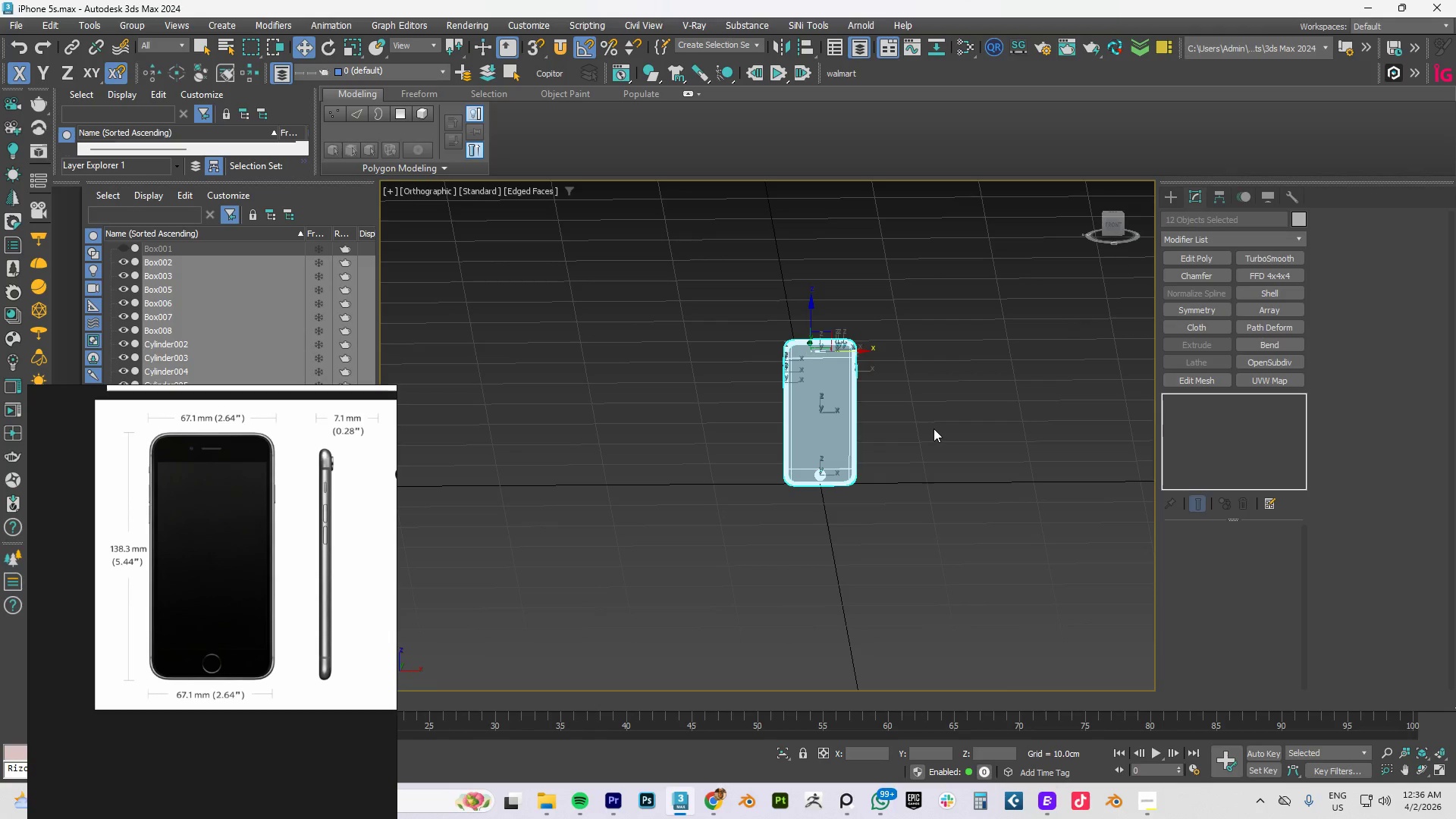 
left_click([934, 428])
 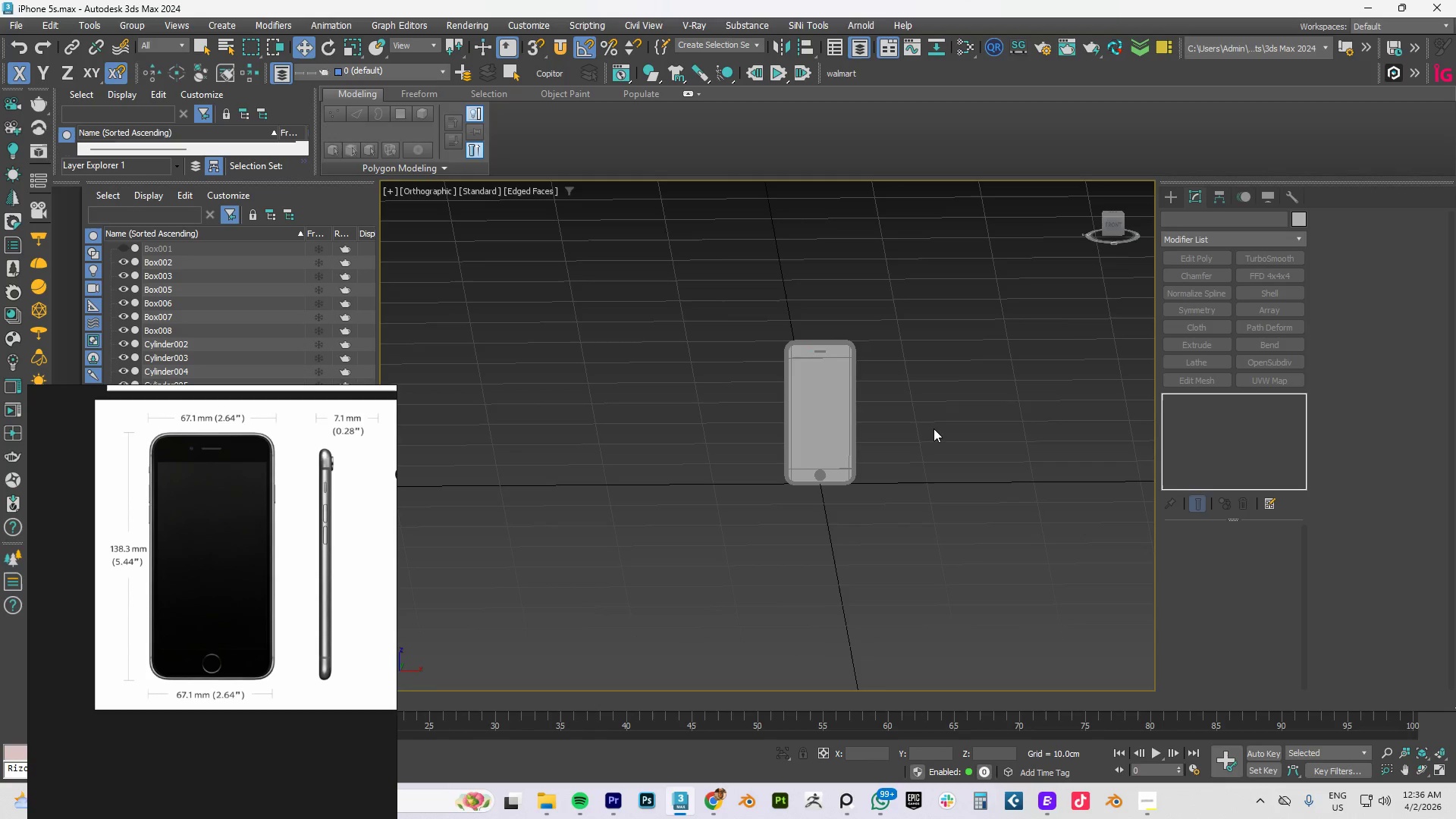 
type(fz)
 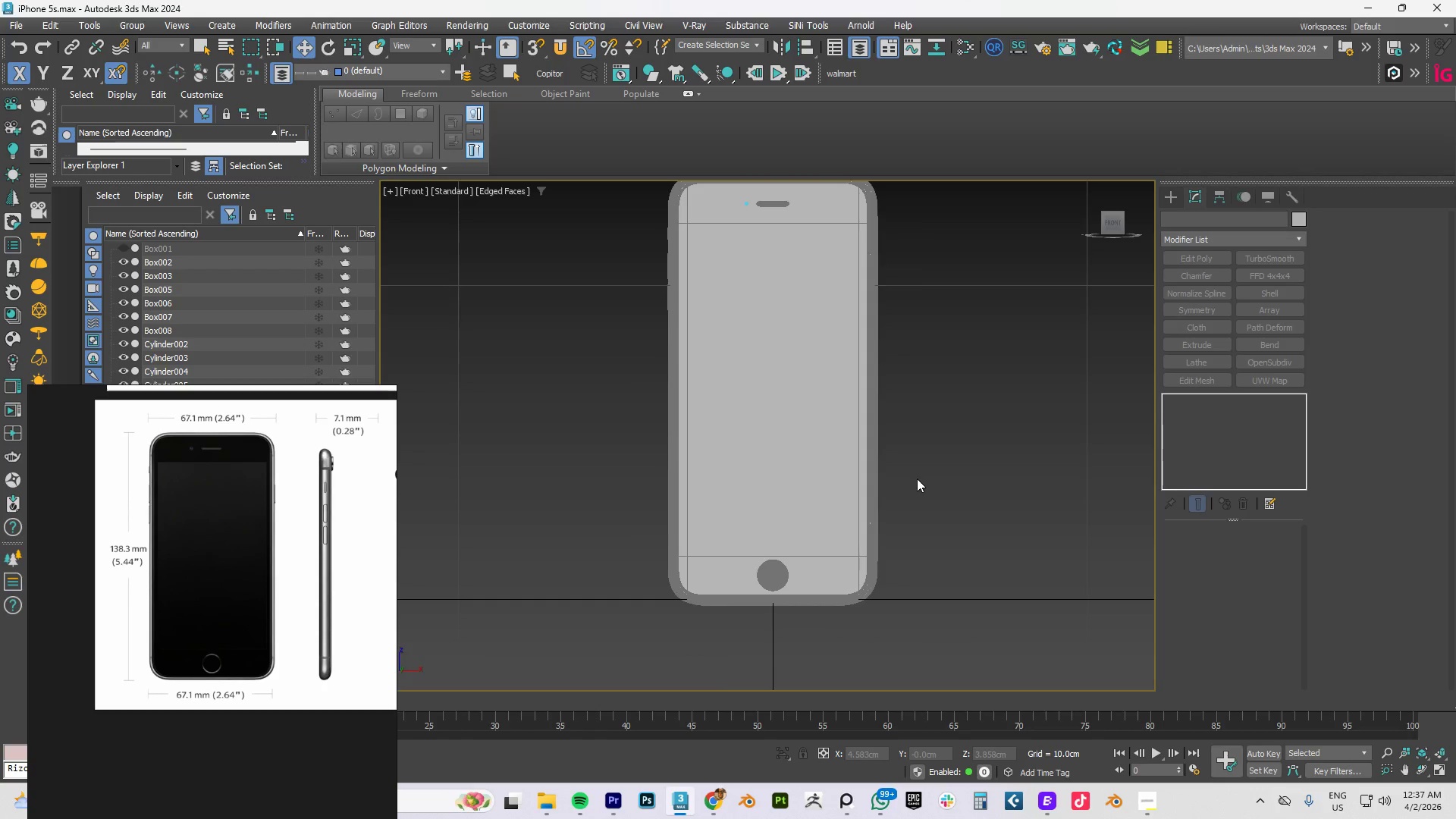 
left_click_drag(start_coordinate=[1023, 214], to_coordinate=[729, 519])
 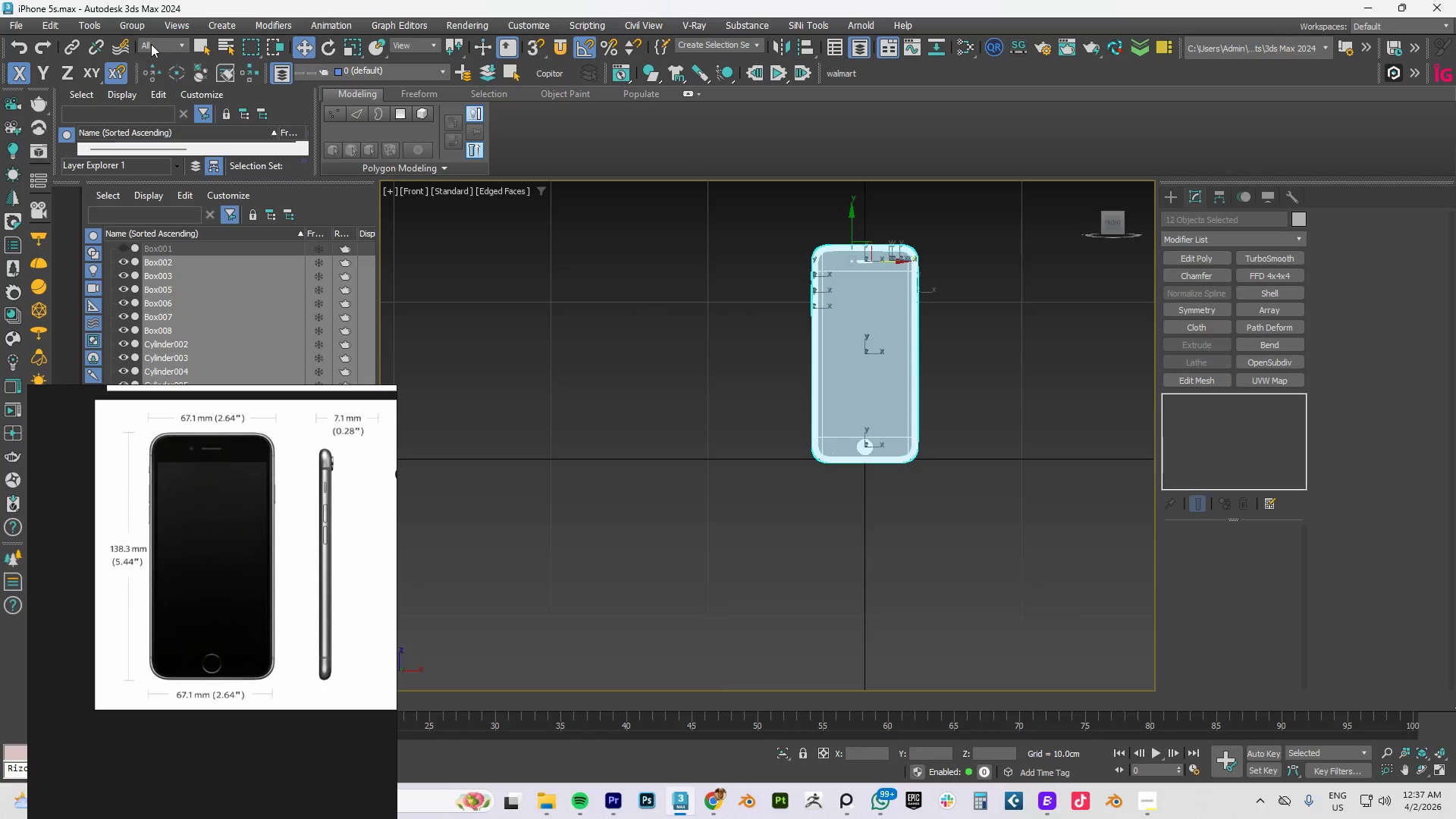 
scroll: coordinate [957, 318], scroll_direction: down, amount: 2.0
 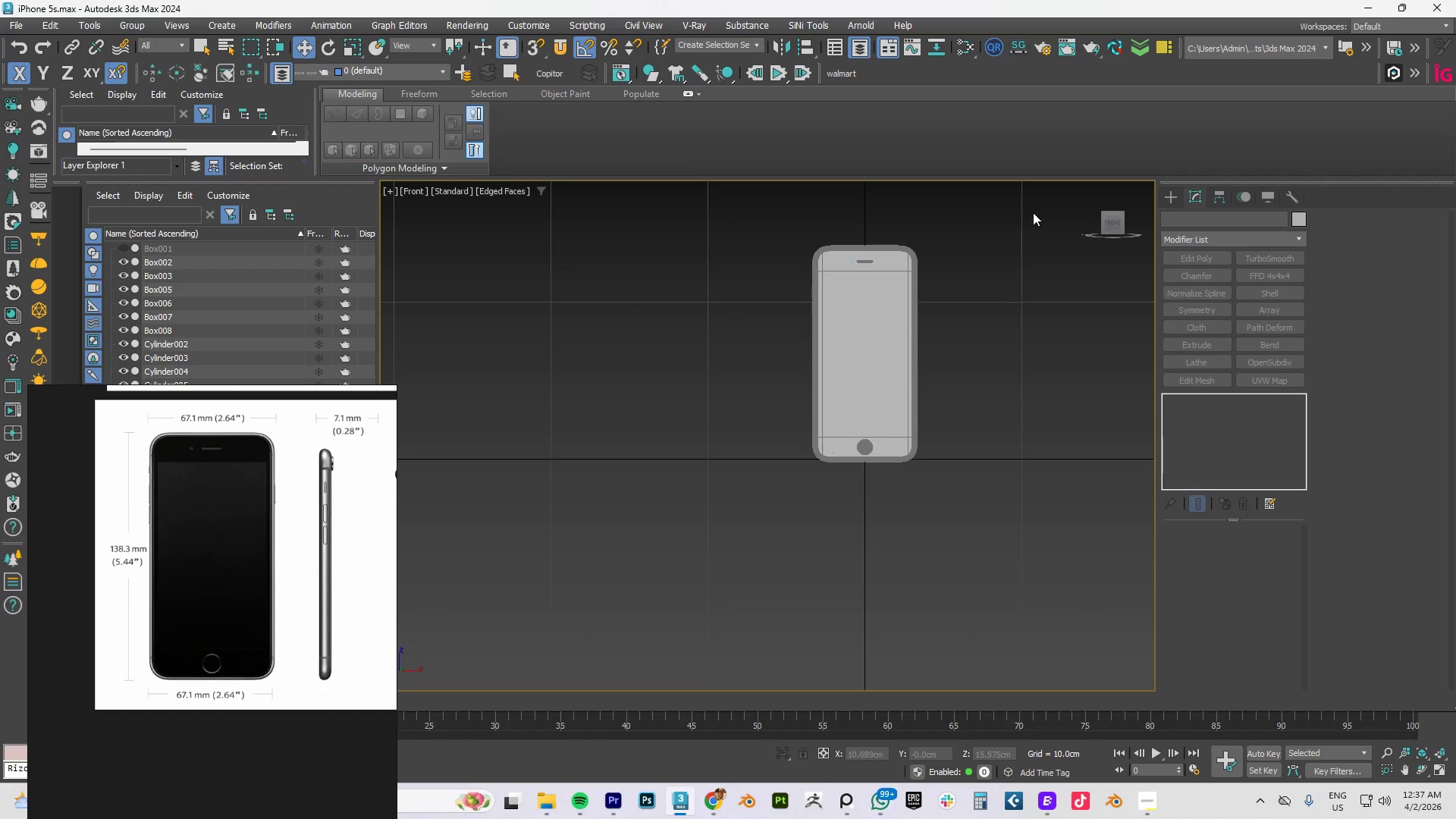 
left_click([135, 24])
 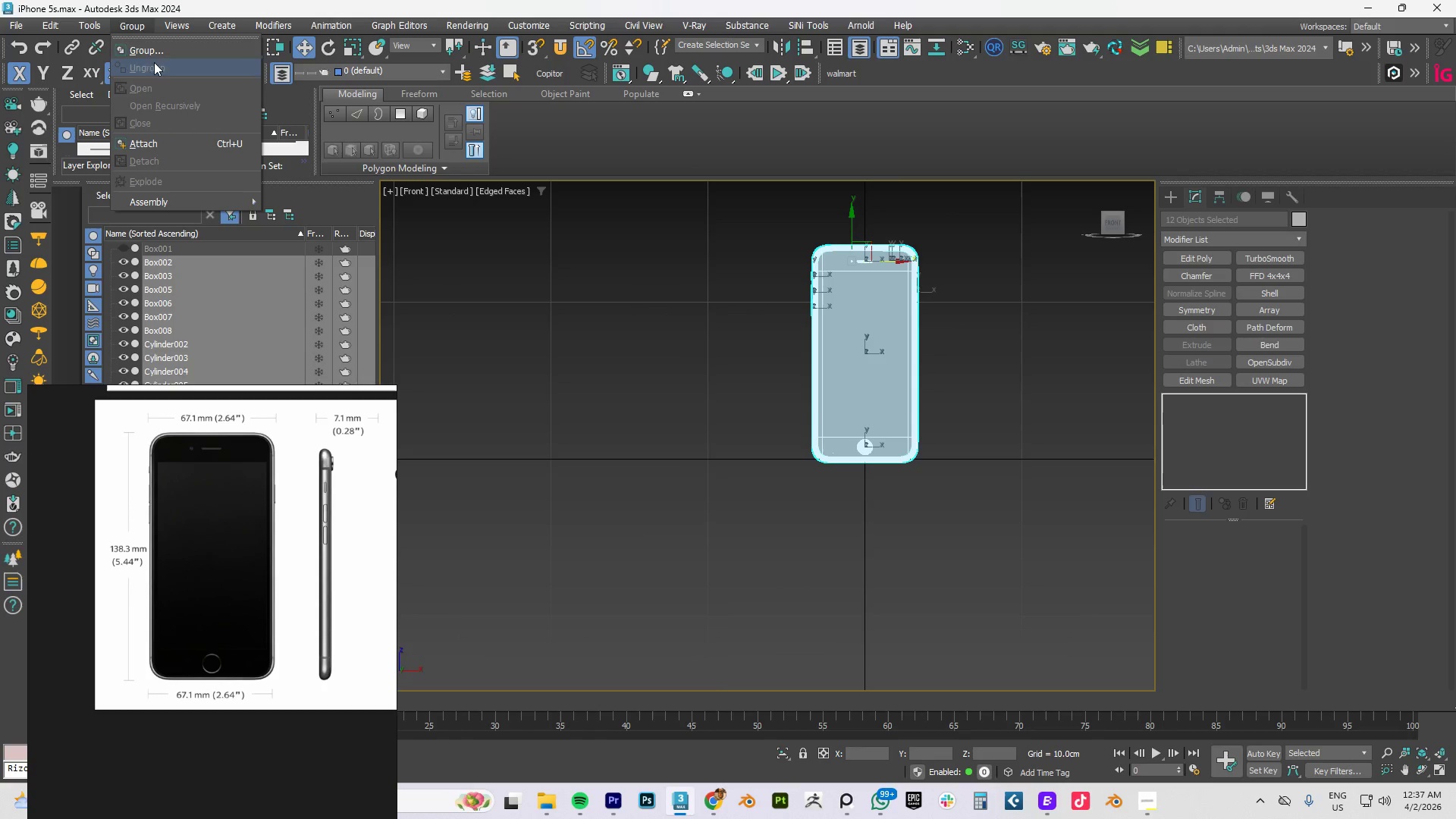 
left_click([154, 49])
 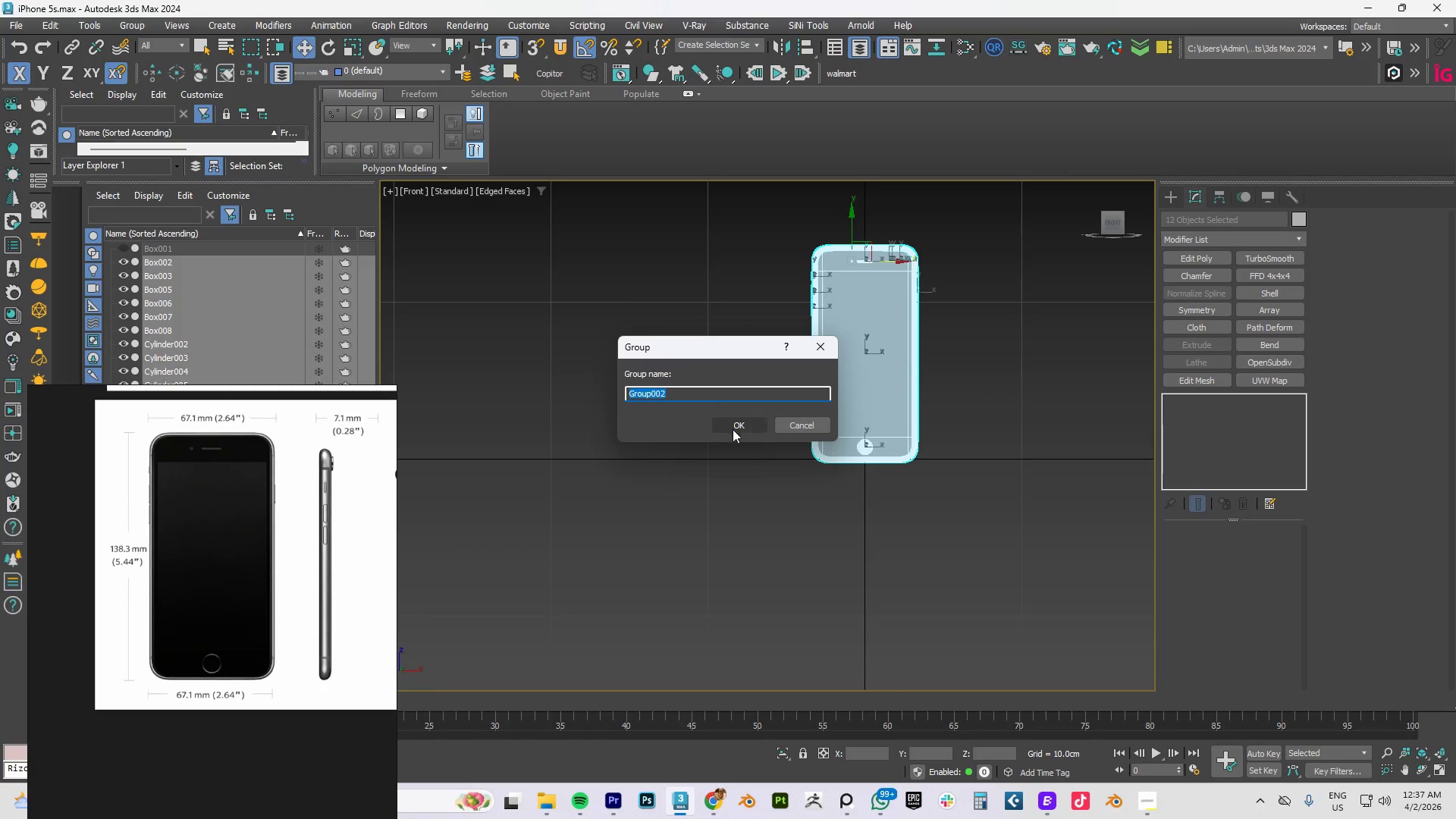 
left_click([732, 425])
 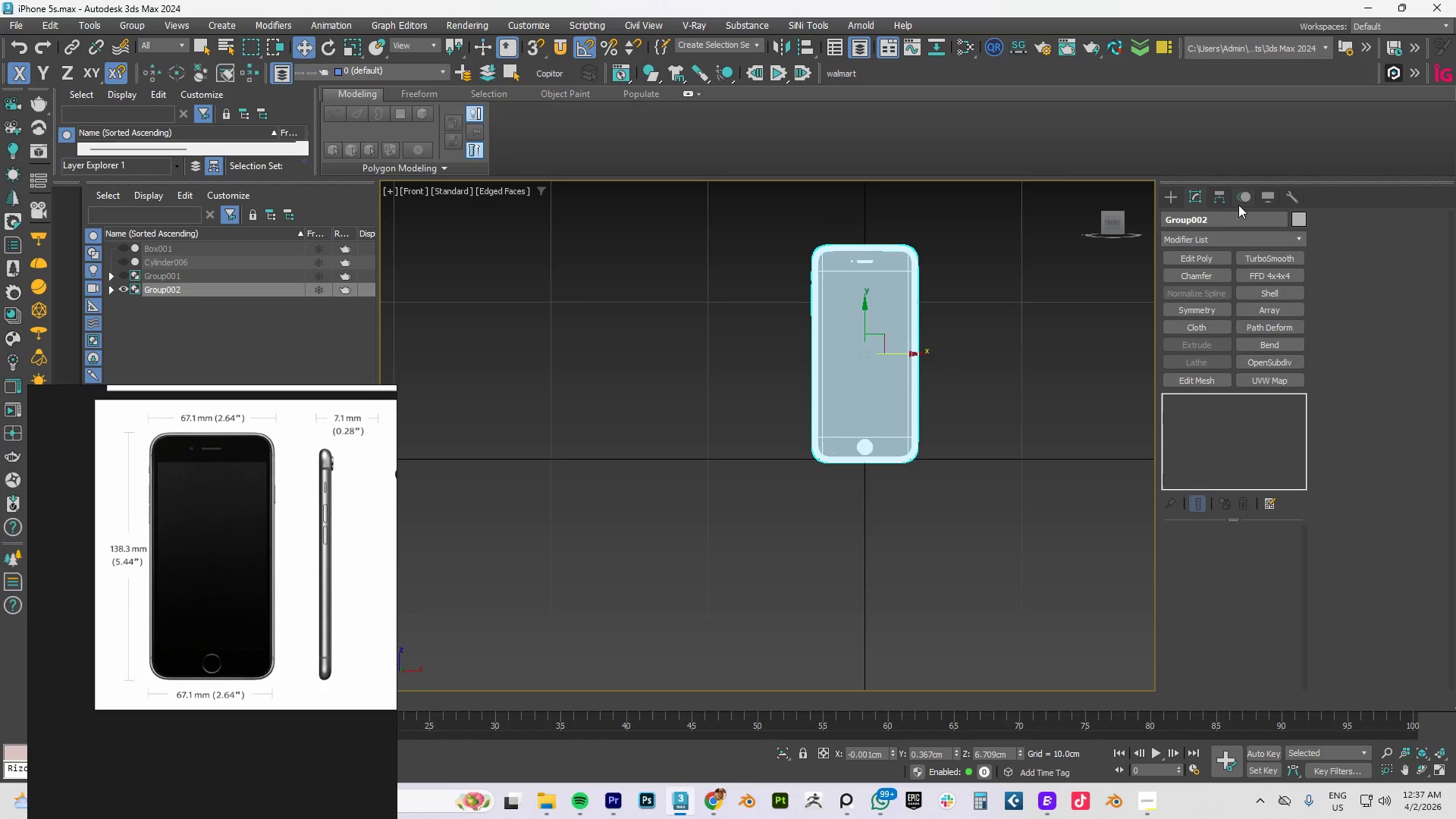 
left_click([1222, 196])
 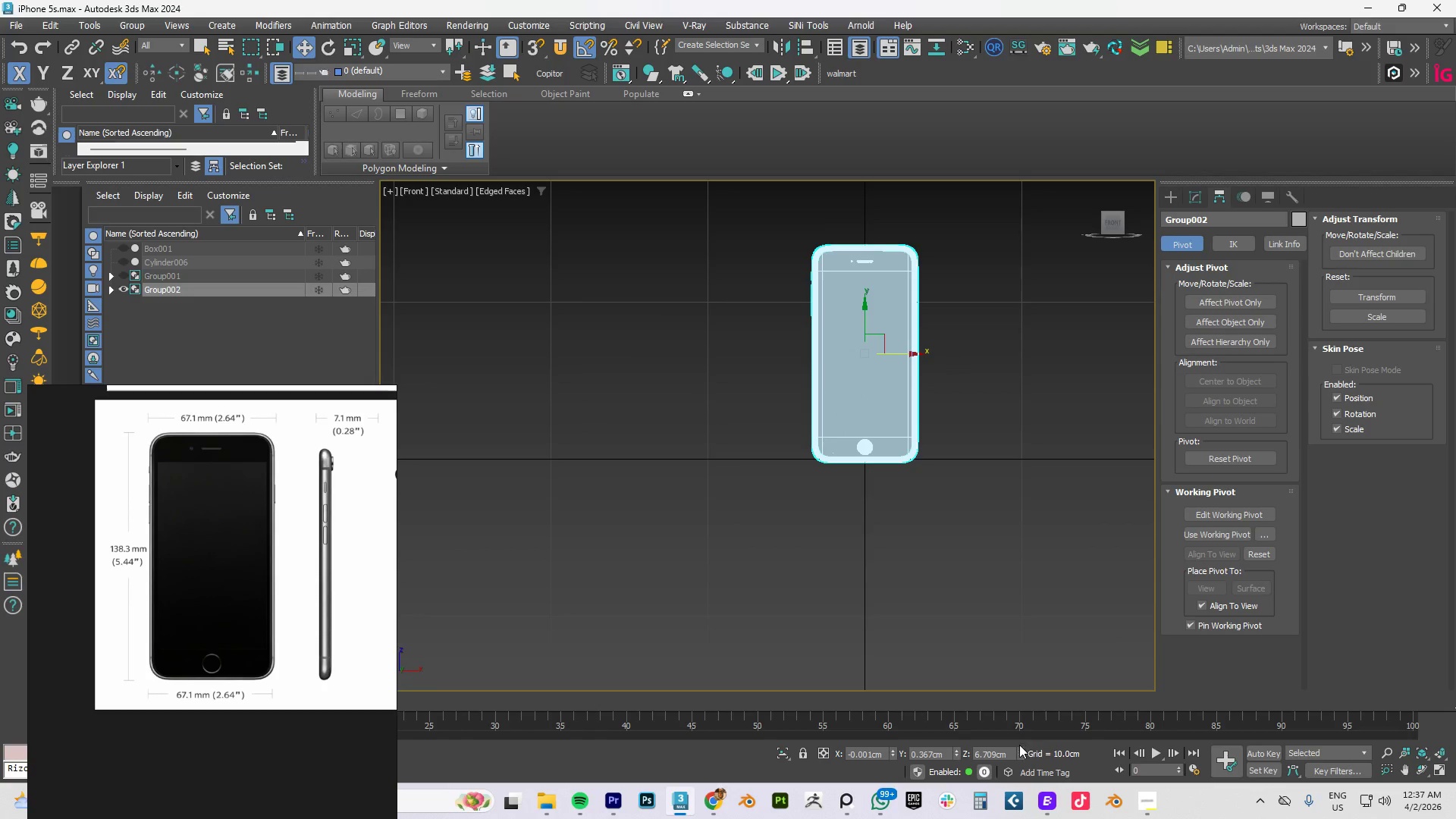 
right_click([1019, 748])
 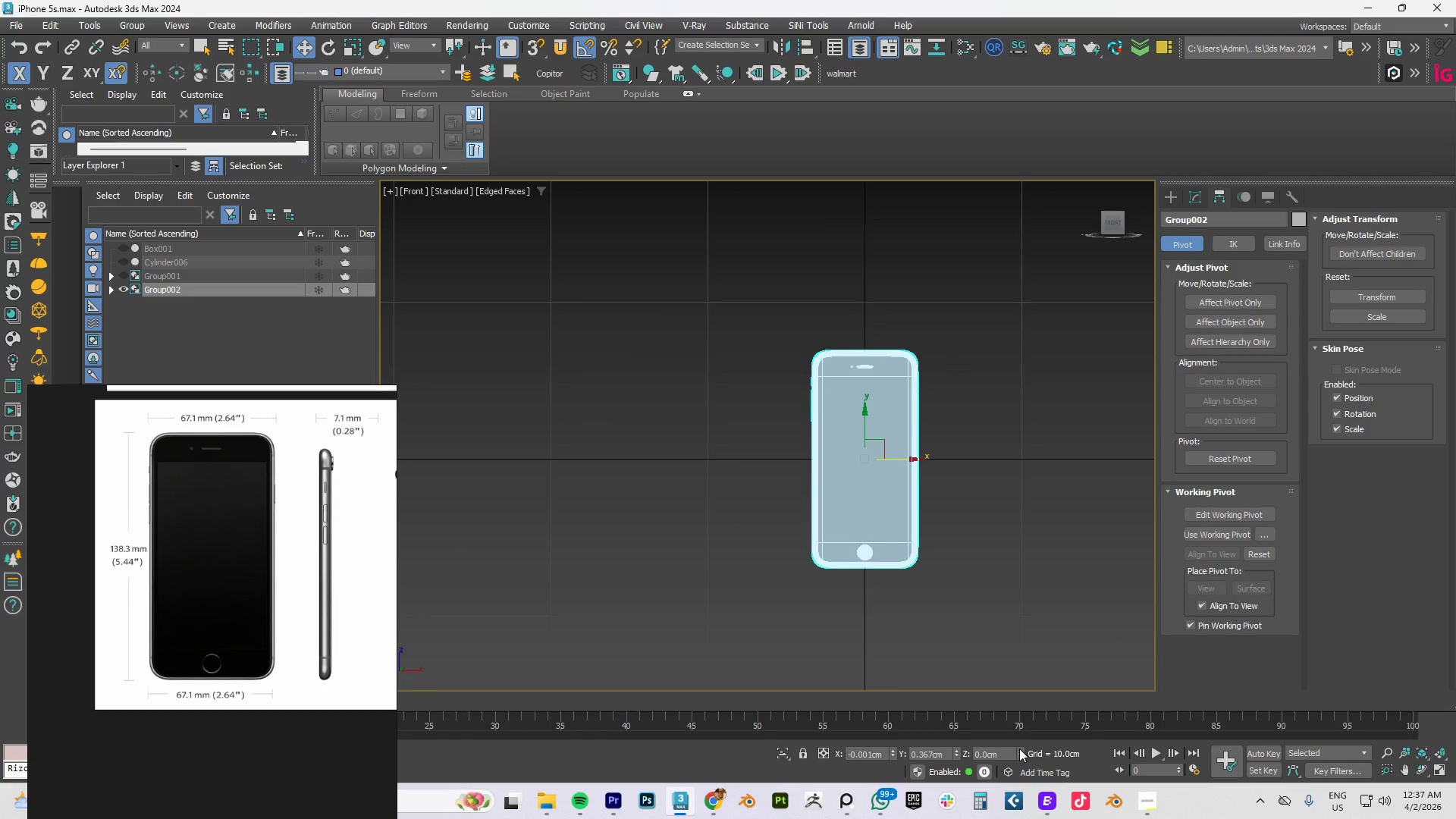 
key(Control+Z)
 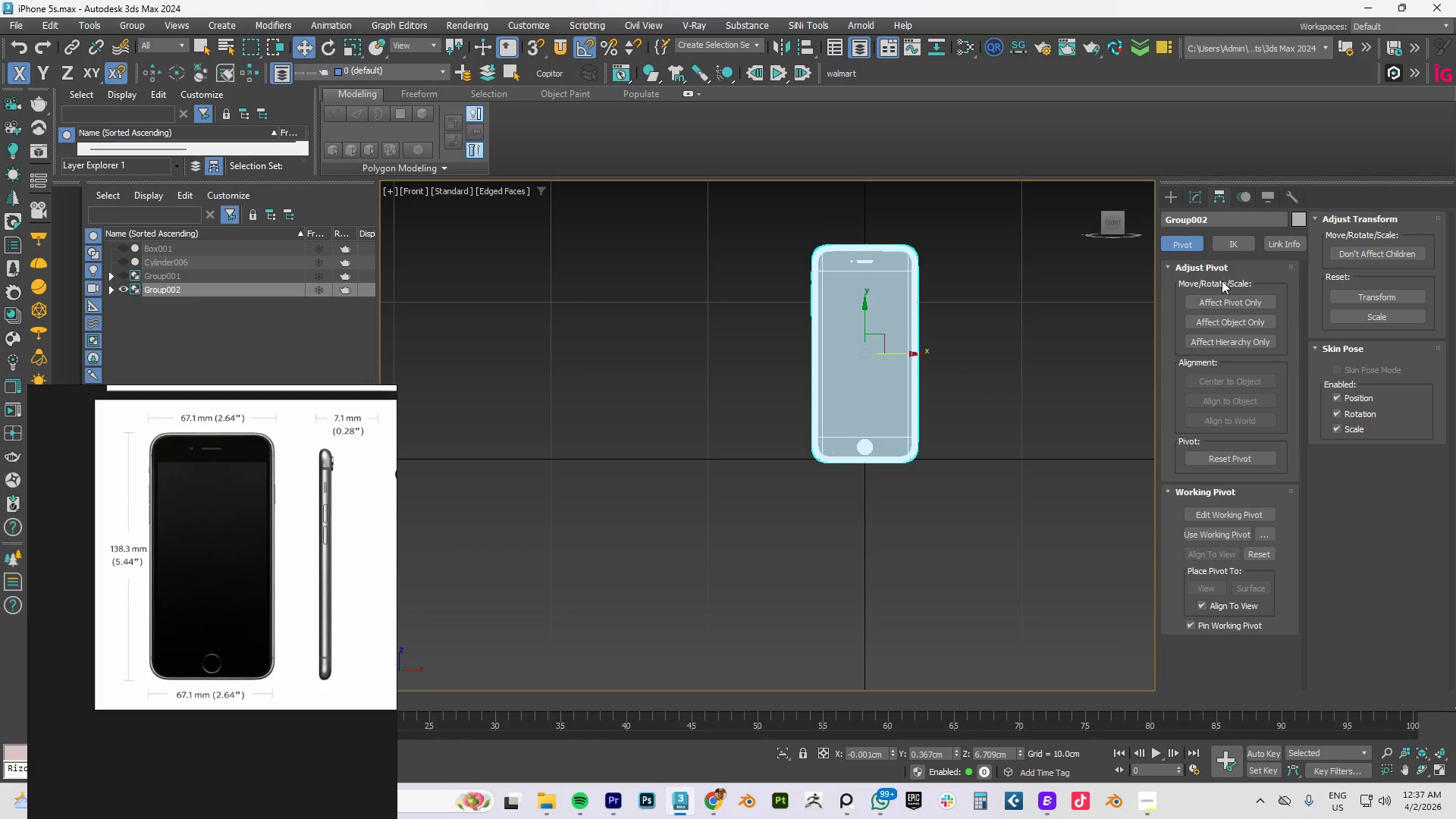 
left_click([1228, 298])
 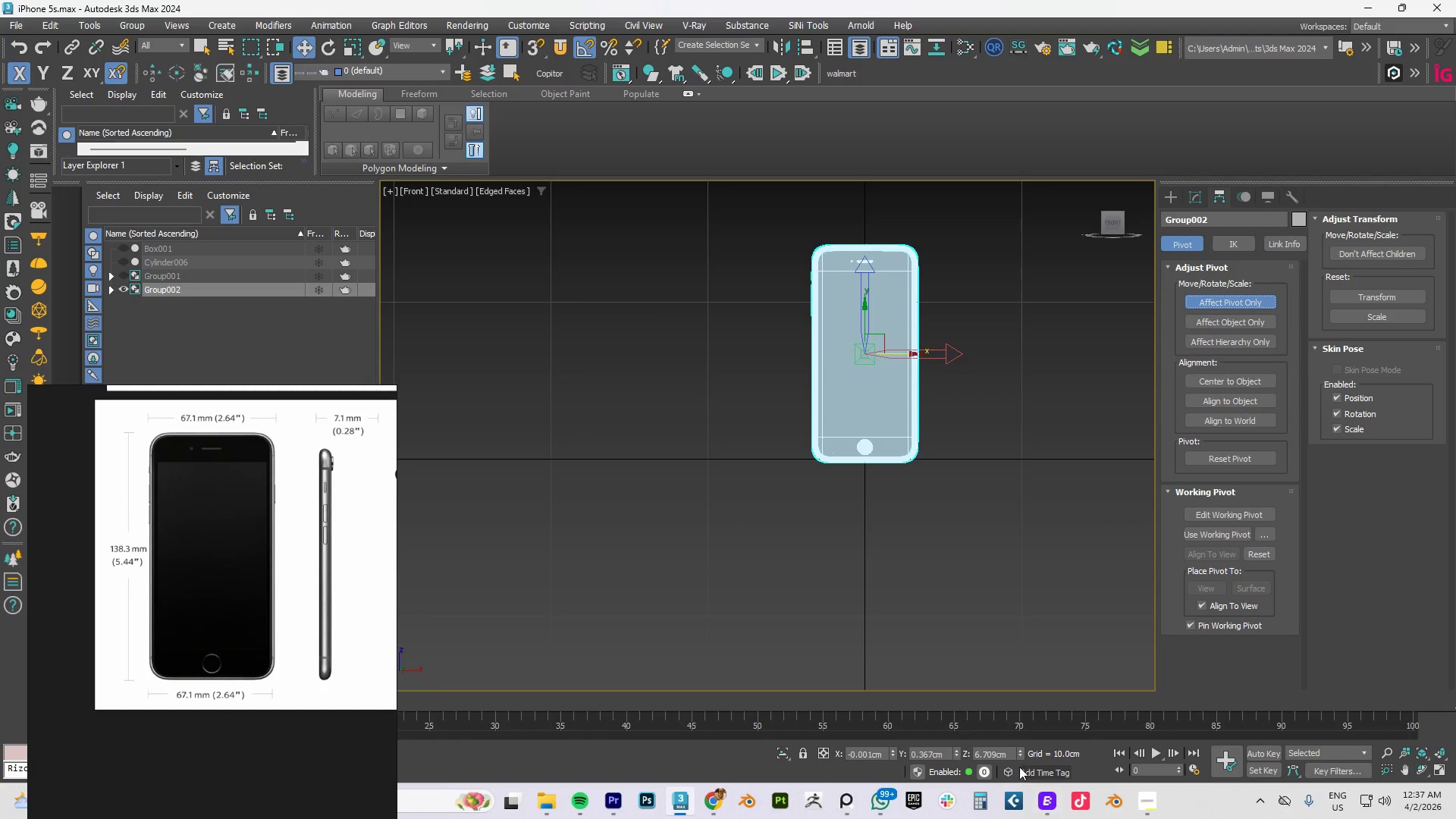 
right_click([1019, 751])
 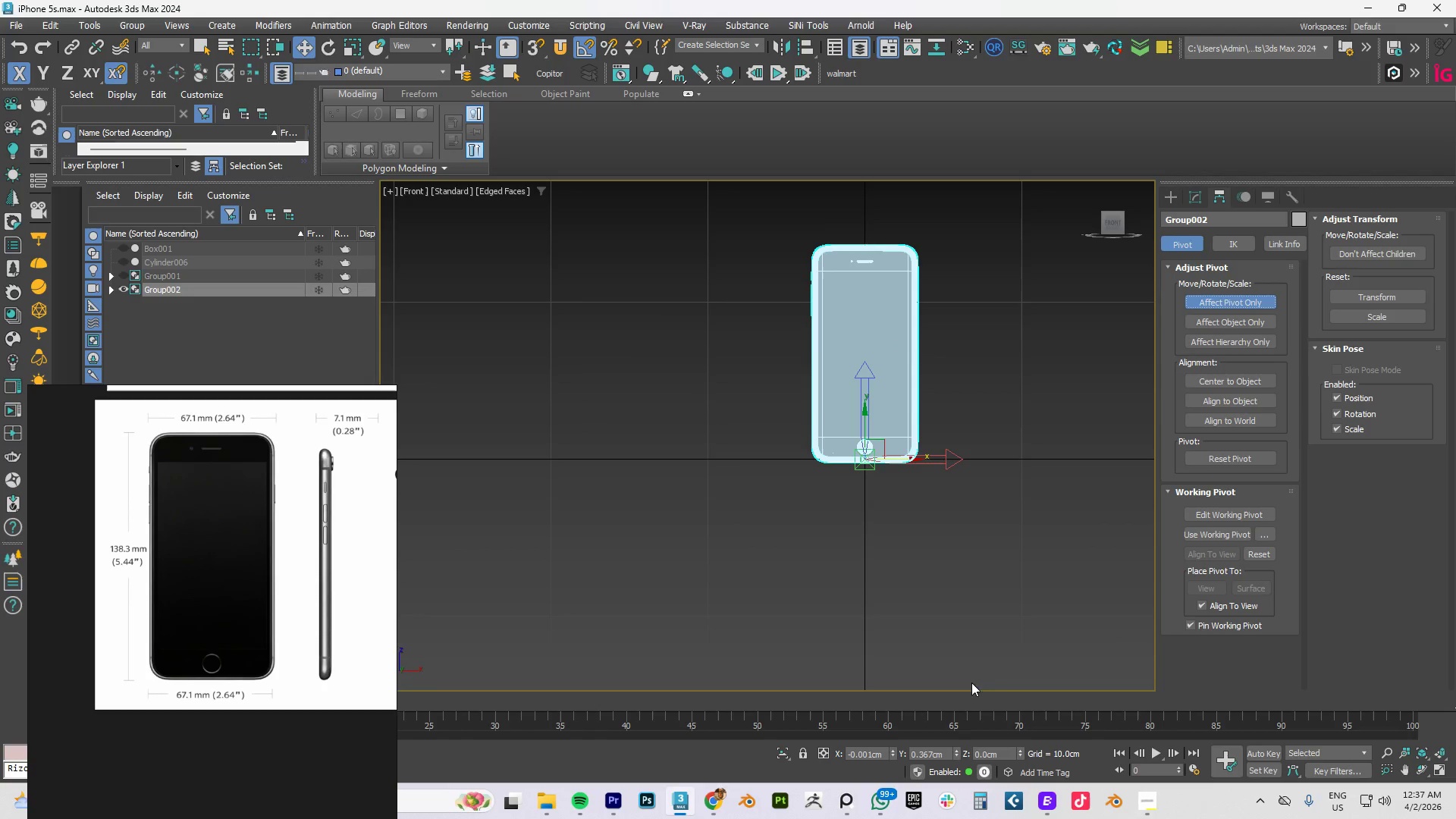 
scroll: coordinate [896, 388], scroll_direction: up, amount: 8.0
 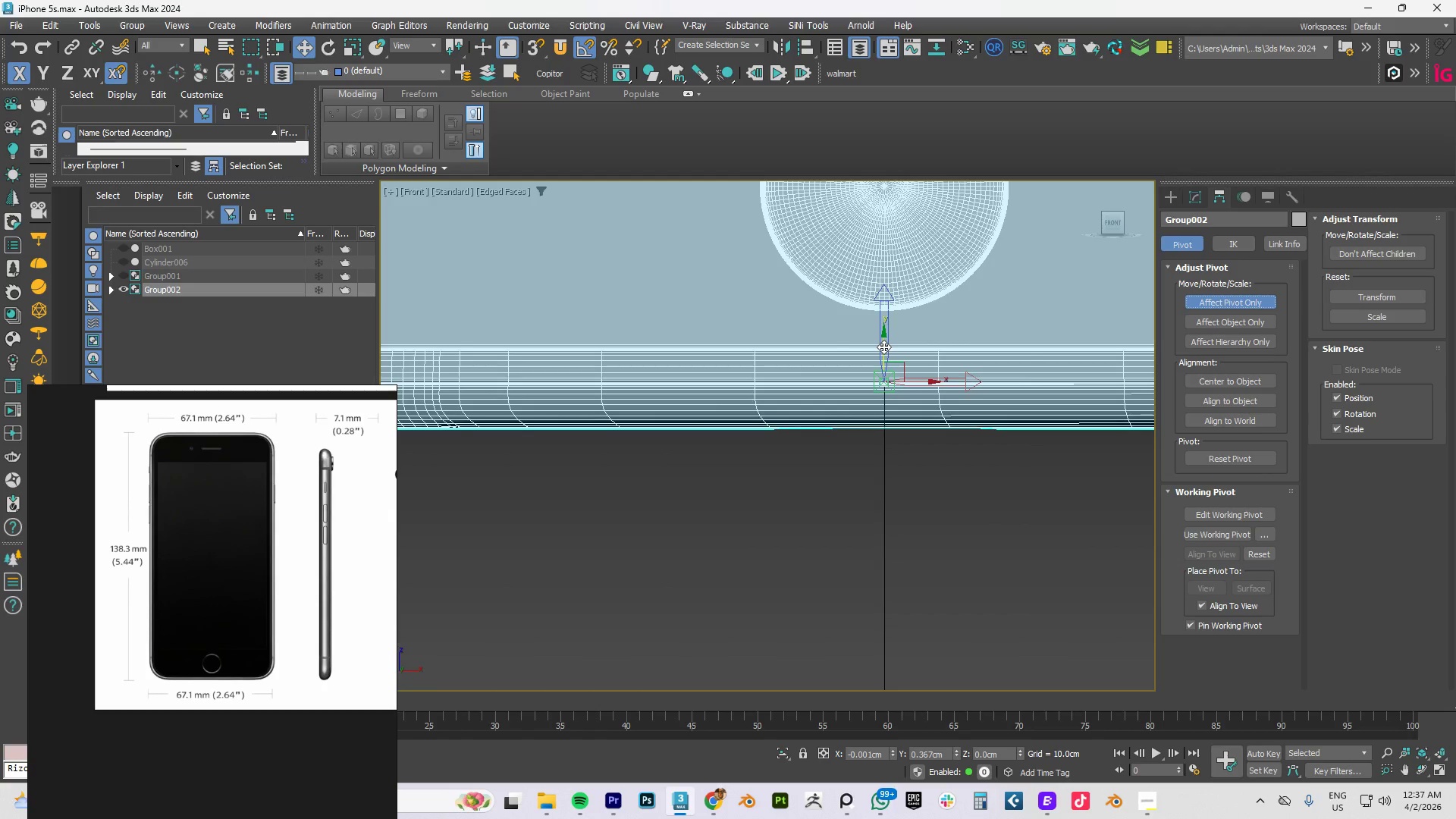 
left_click_drag(start_coordinate=[883, 347], to_coordinate=[890, 465])
 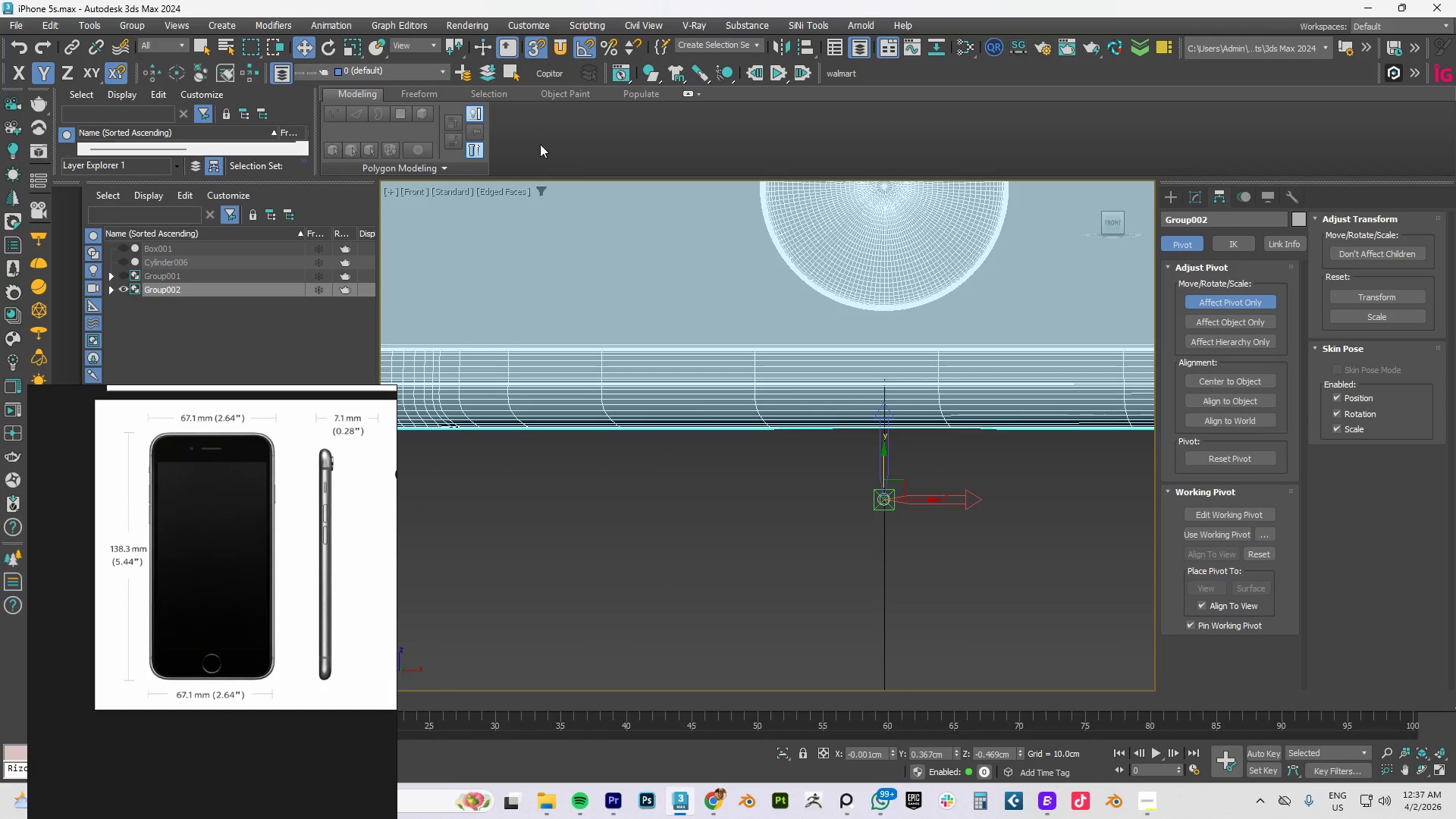 
key(S)
 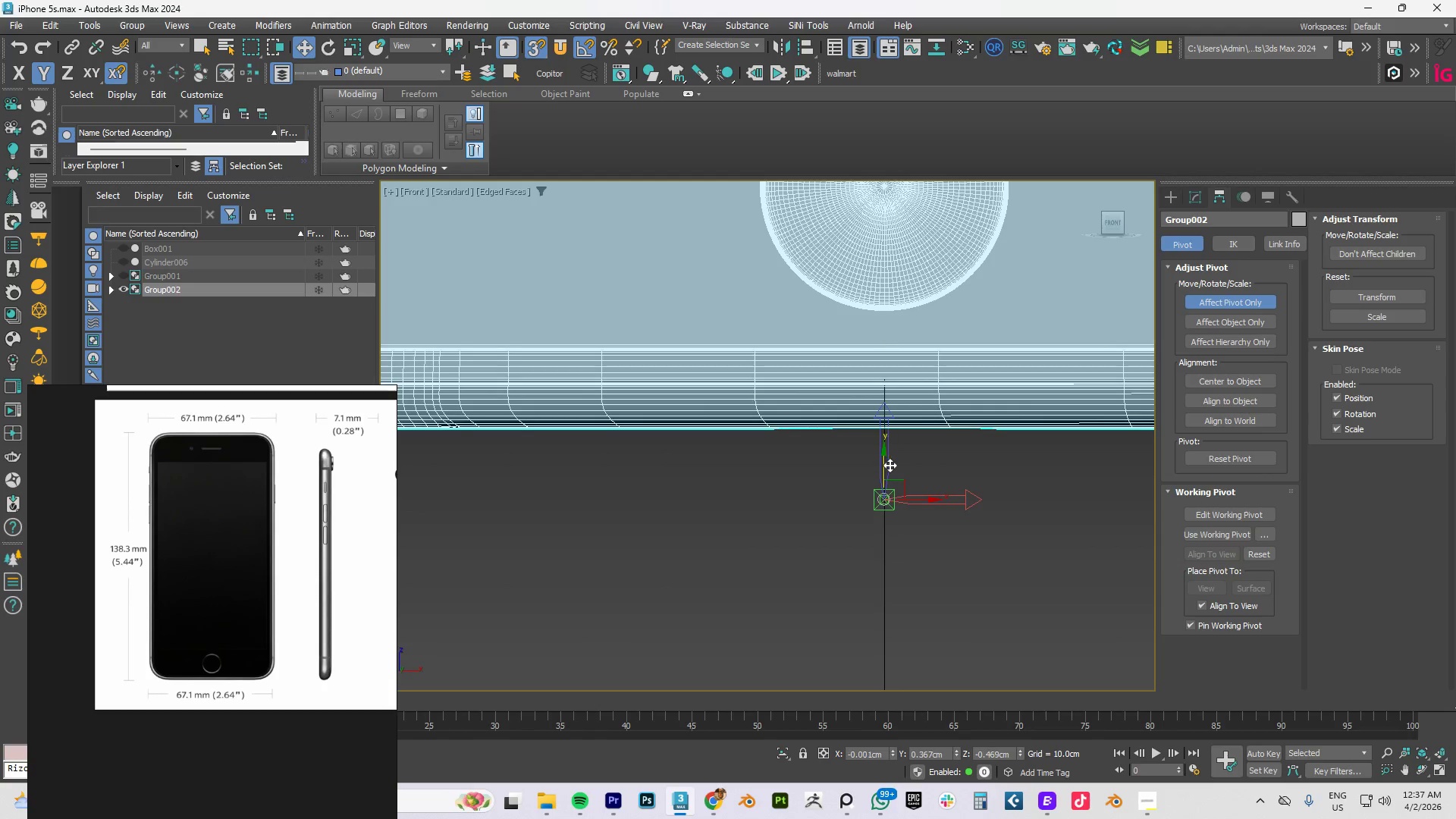 
left_click_drag(start_coordinate=[526, 46], to_coordinate=[541, 95])
 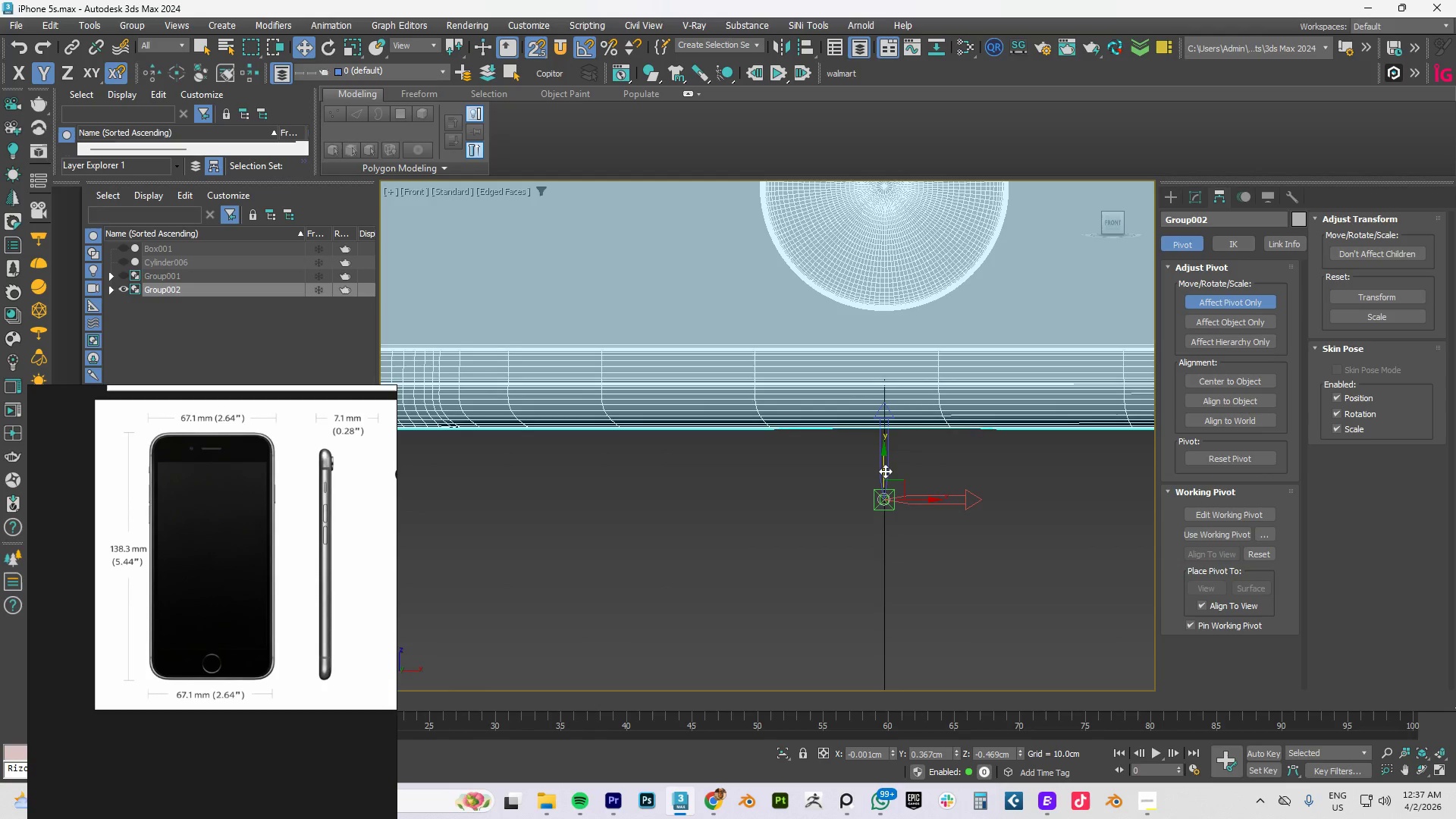 
left_click_drag(start_coordinate=[884, 467], to_coordinate=[893, 429])
 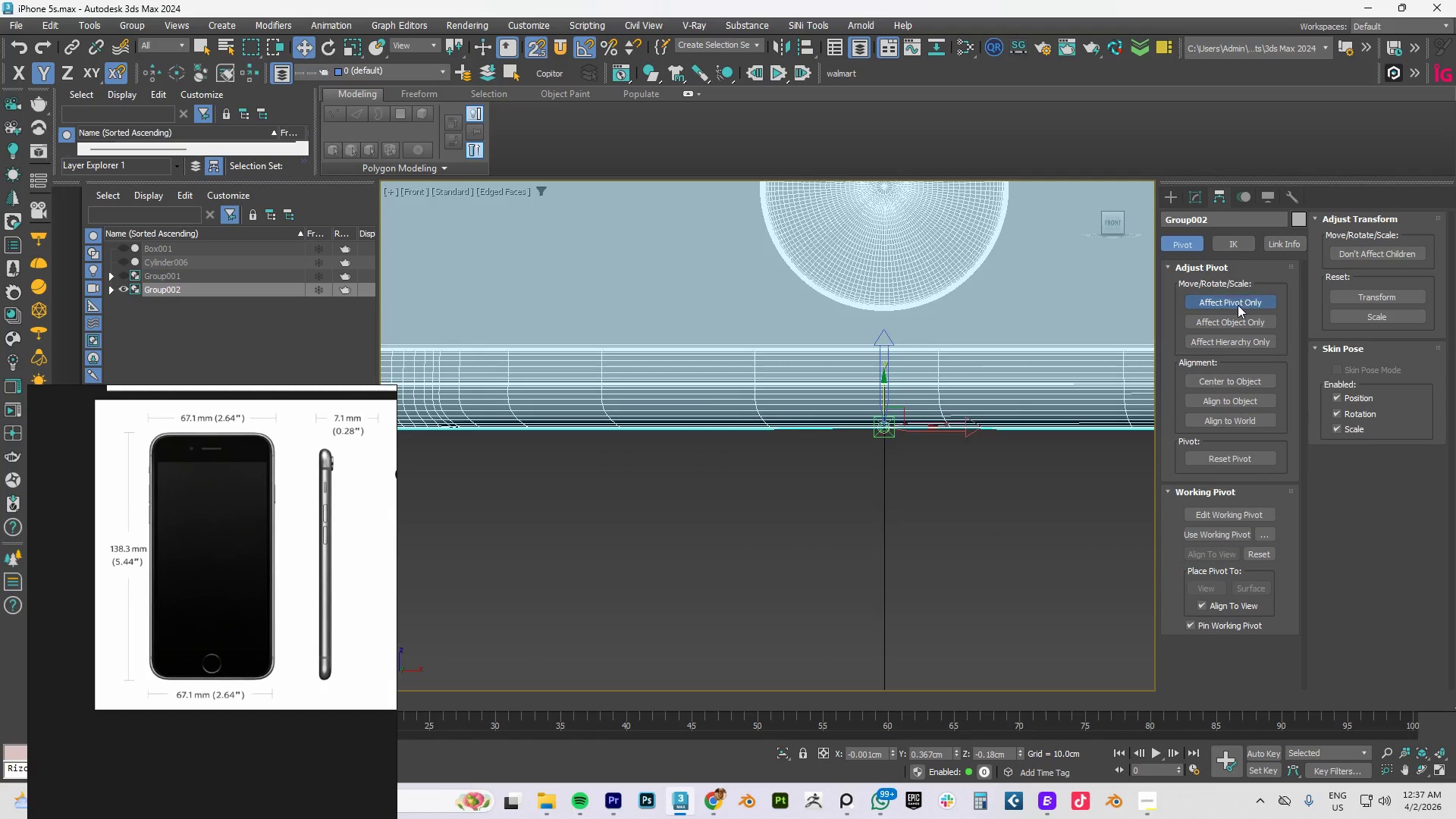 
left_click([1237, 305])
 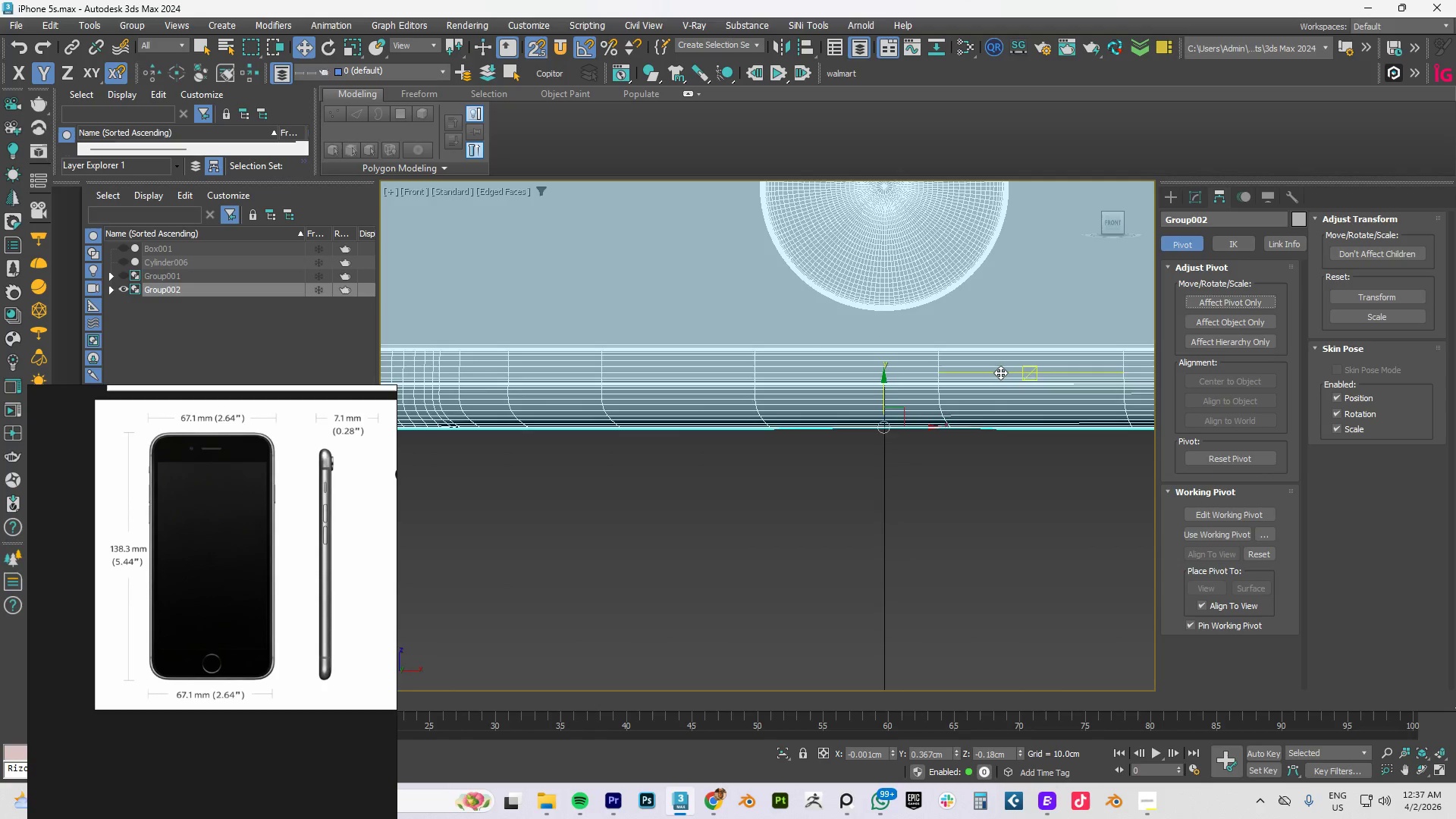 
scroll: coordinate [992, 340], scroll_direction: down, amount: 8.0
 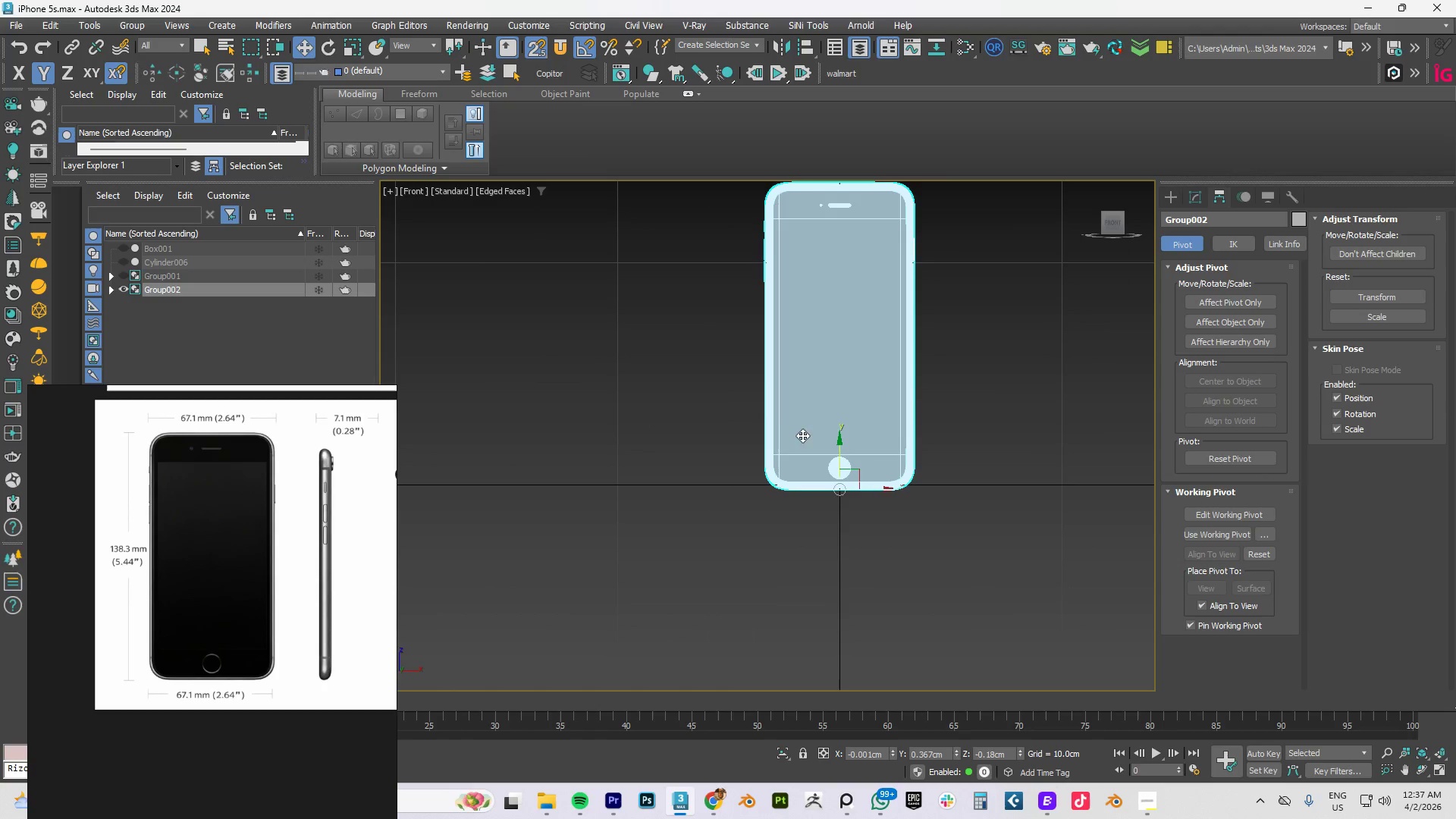 
key(S)
 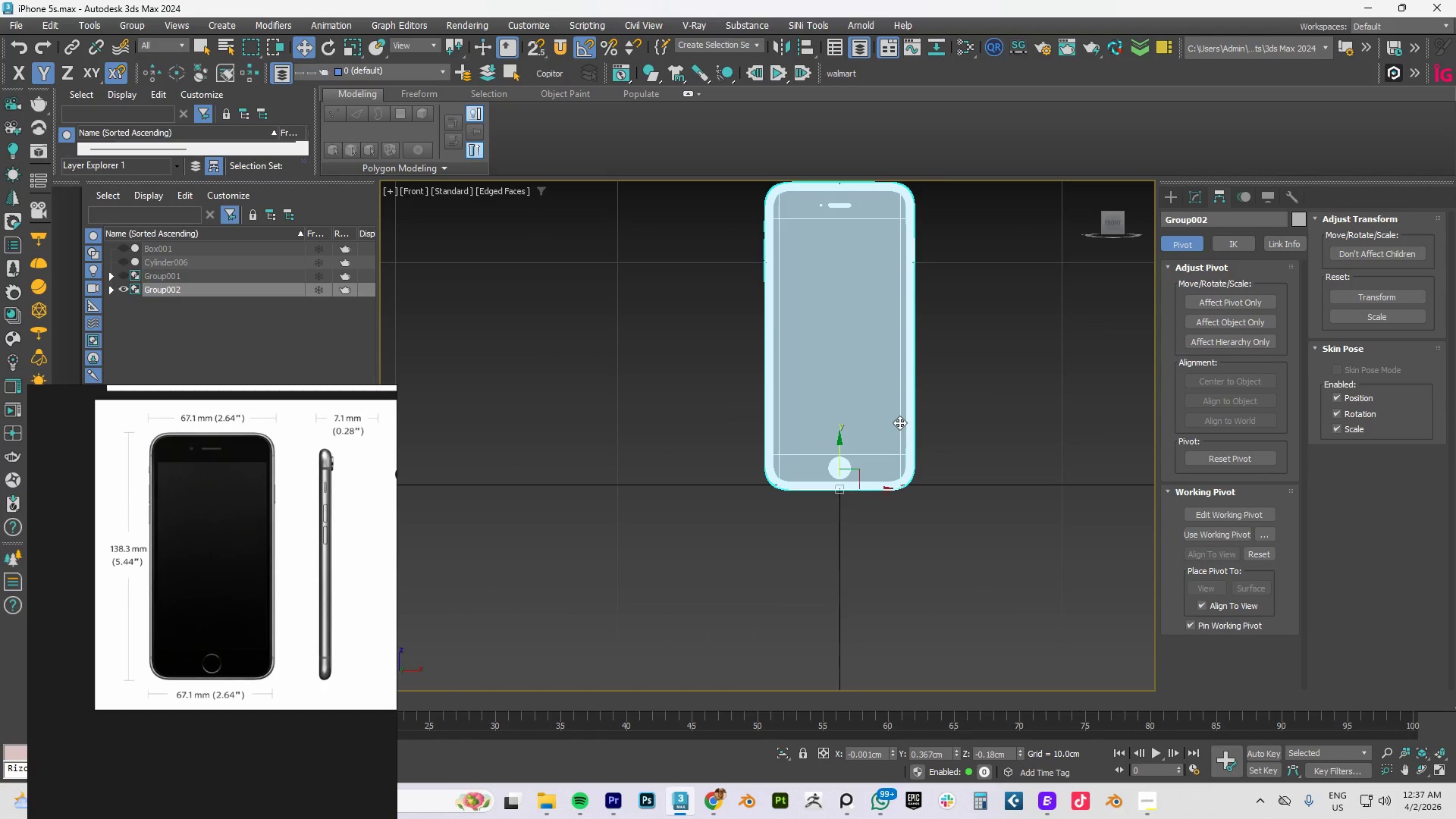 
scroll: coordinate [900, 419], scroll_direction: down, amount: 2.0
 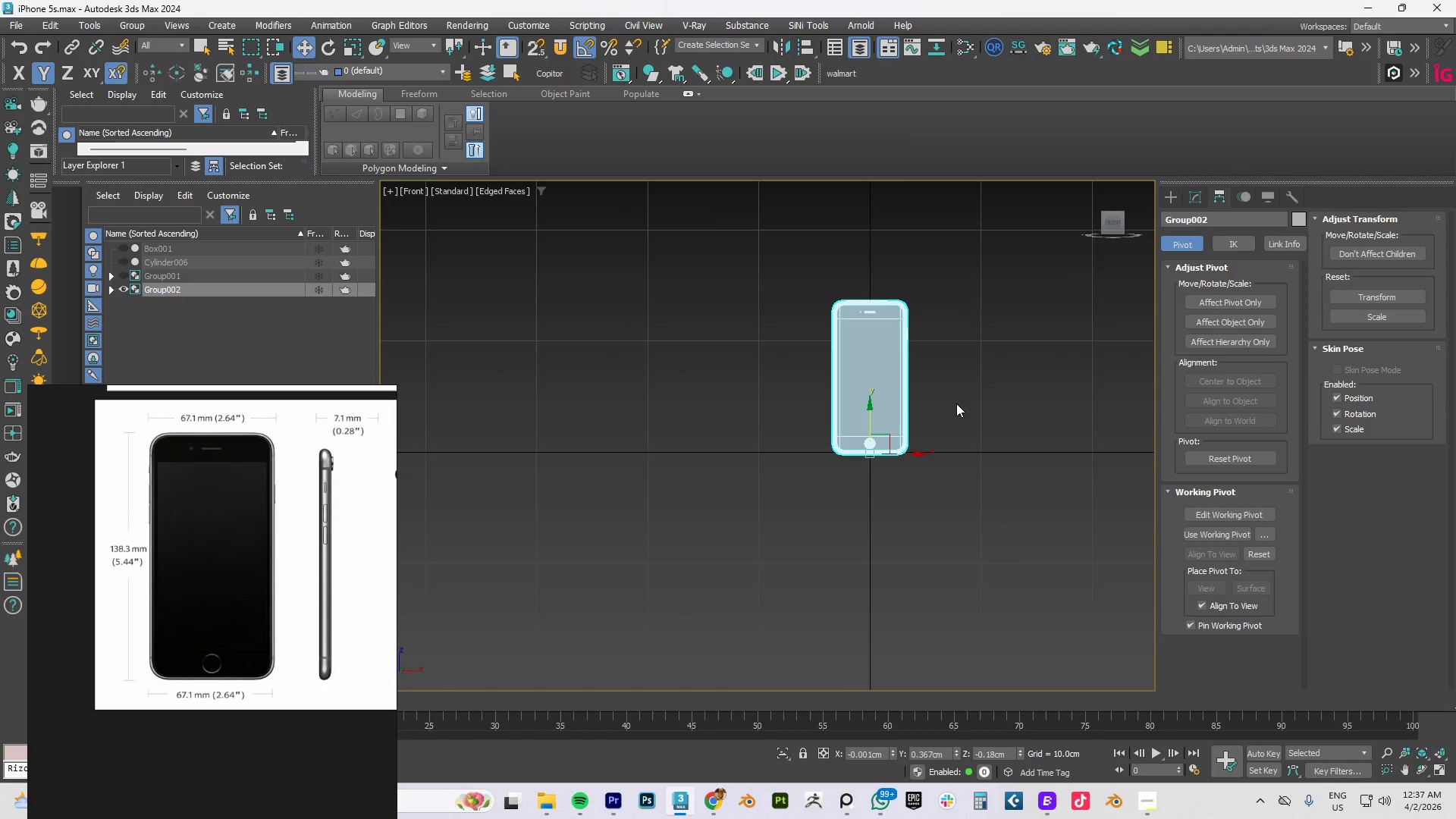 
left_click([957, 403])
 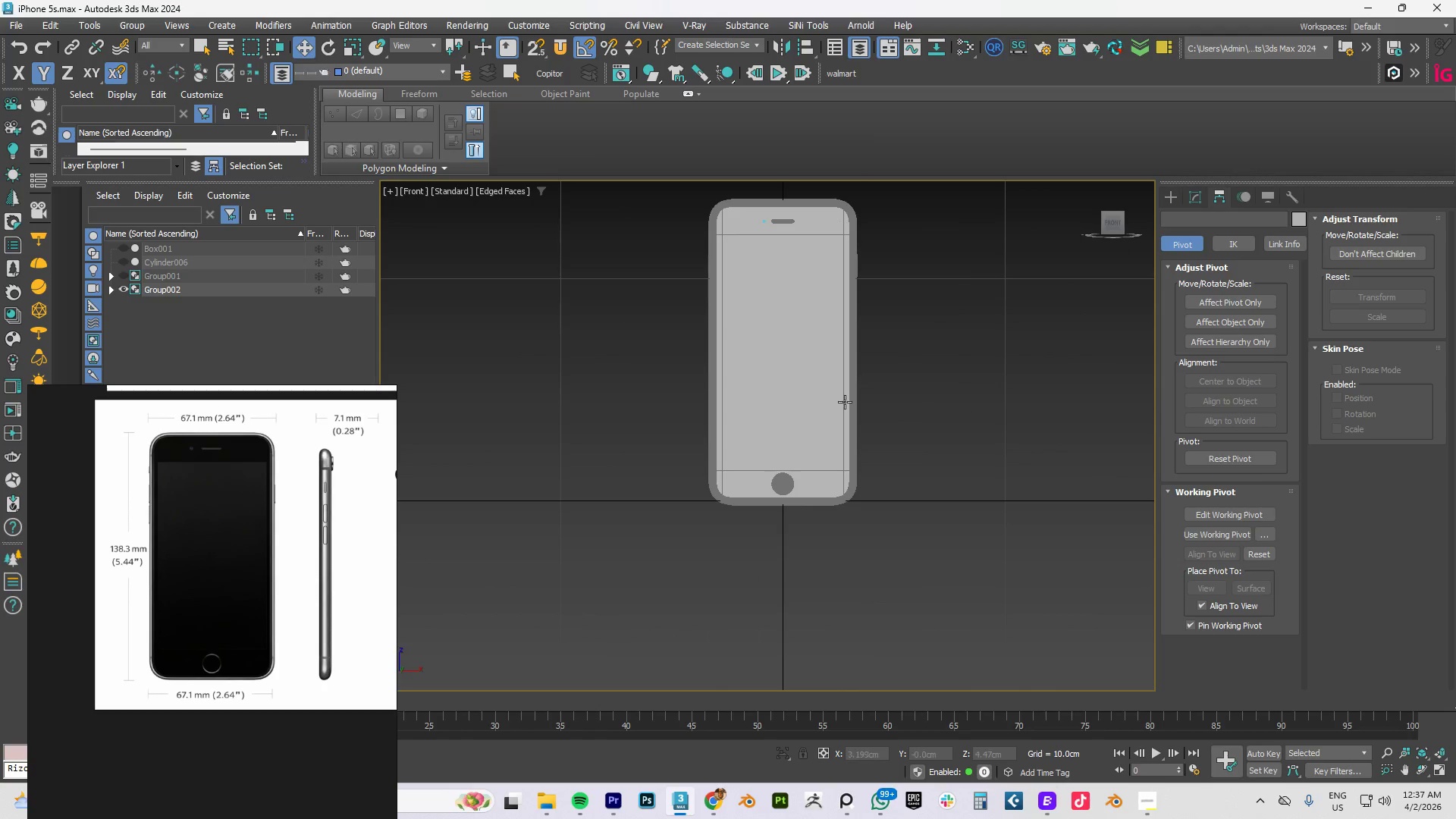 
scroll: coordinate [957, 403], scroll_direction: up, amount: 2.0
 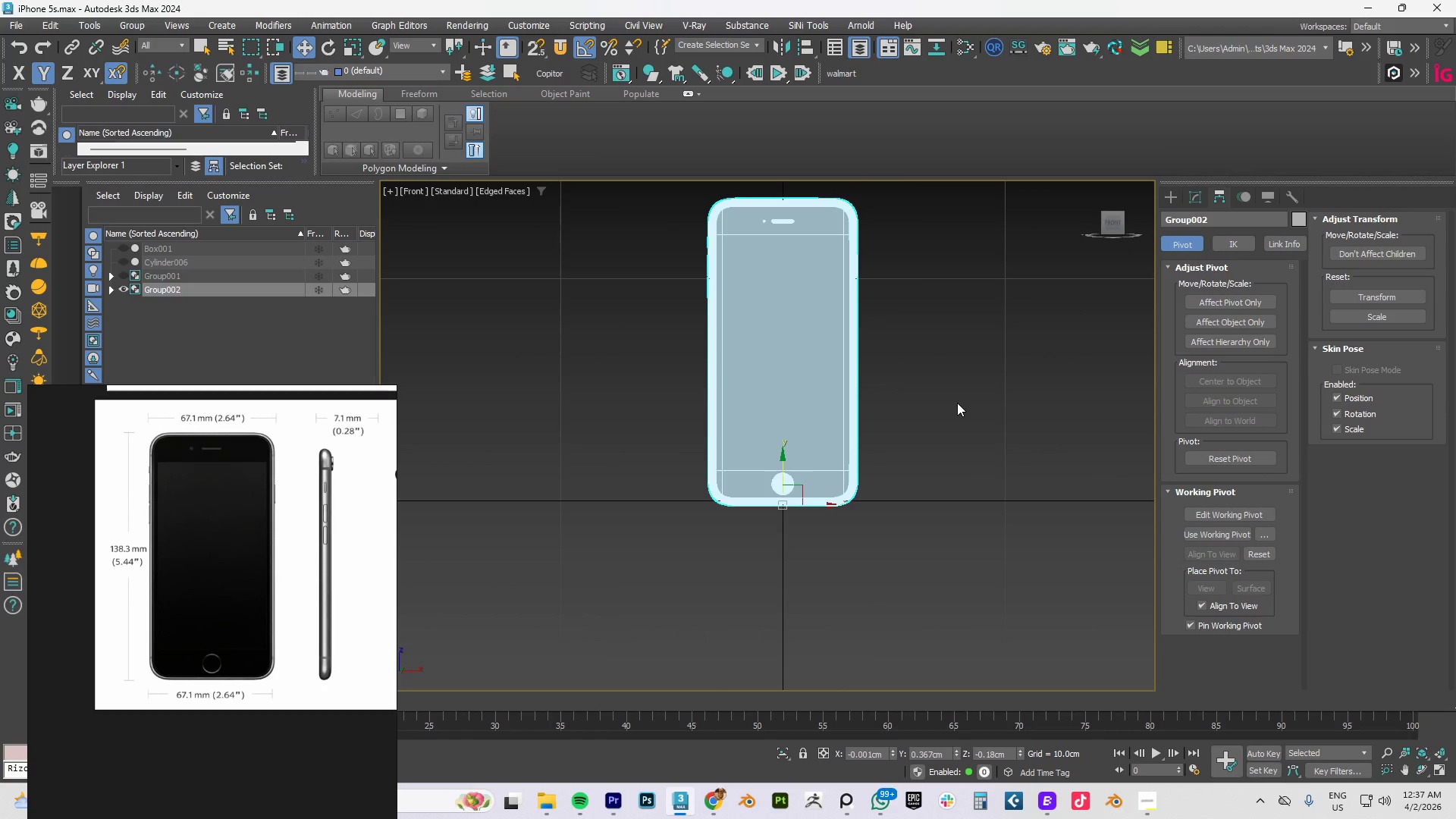 
left_click([843, 402])
 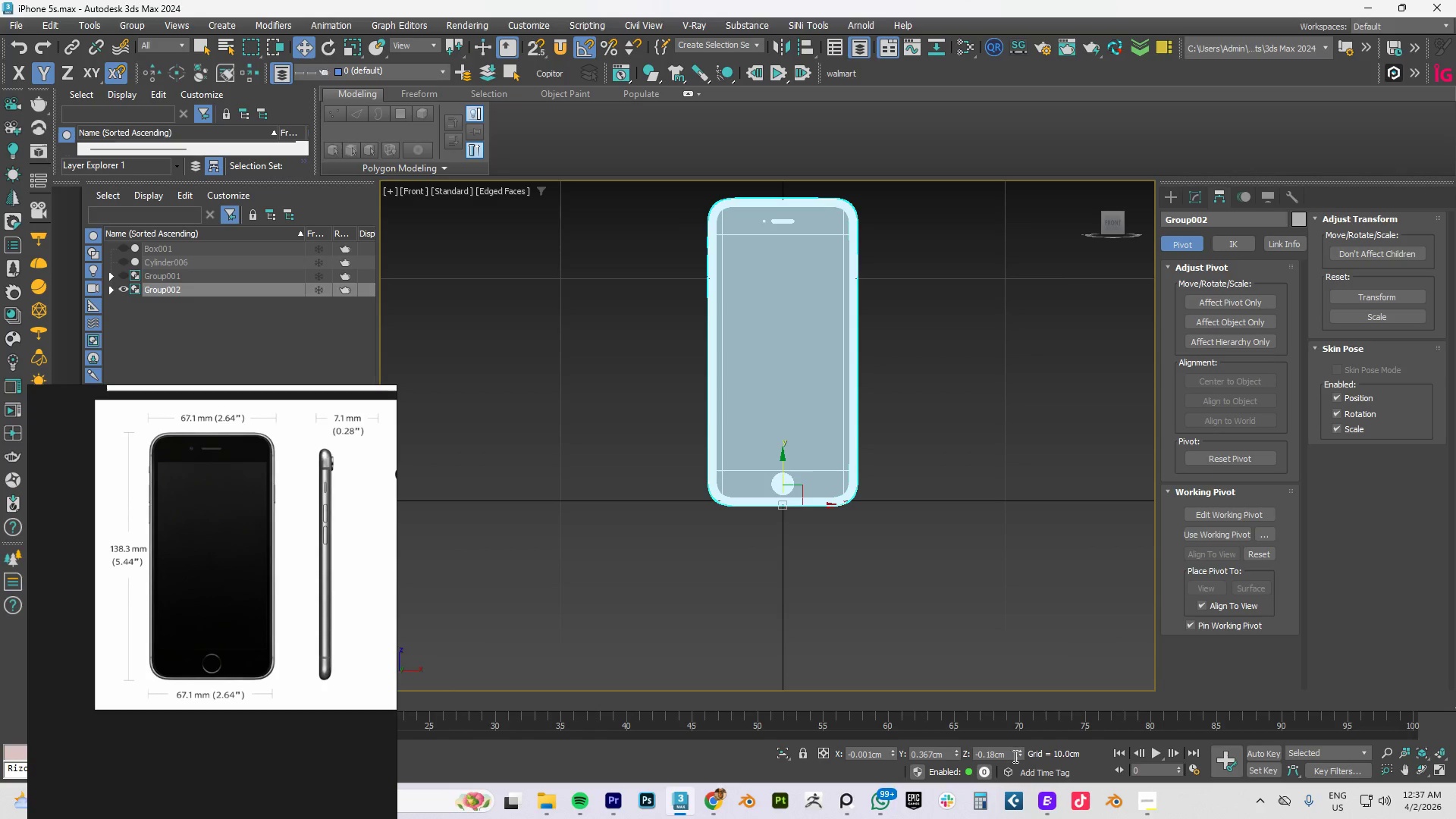 
right_click([1018, 756])
 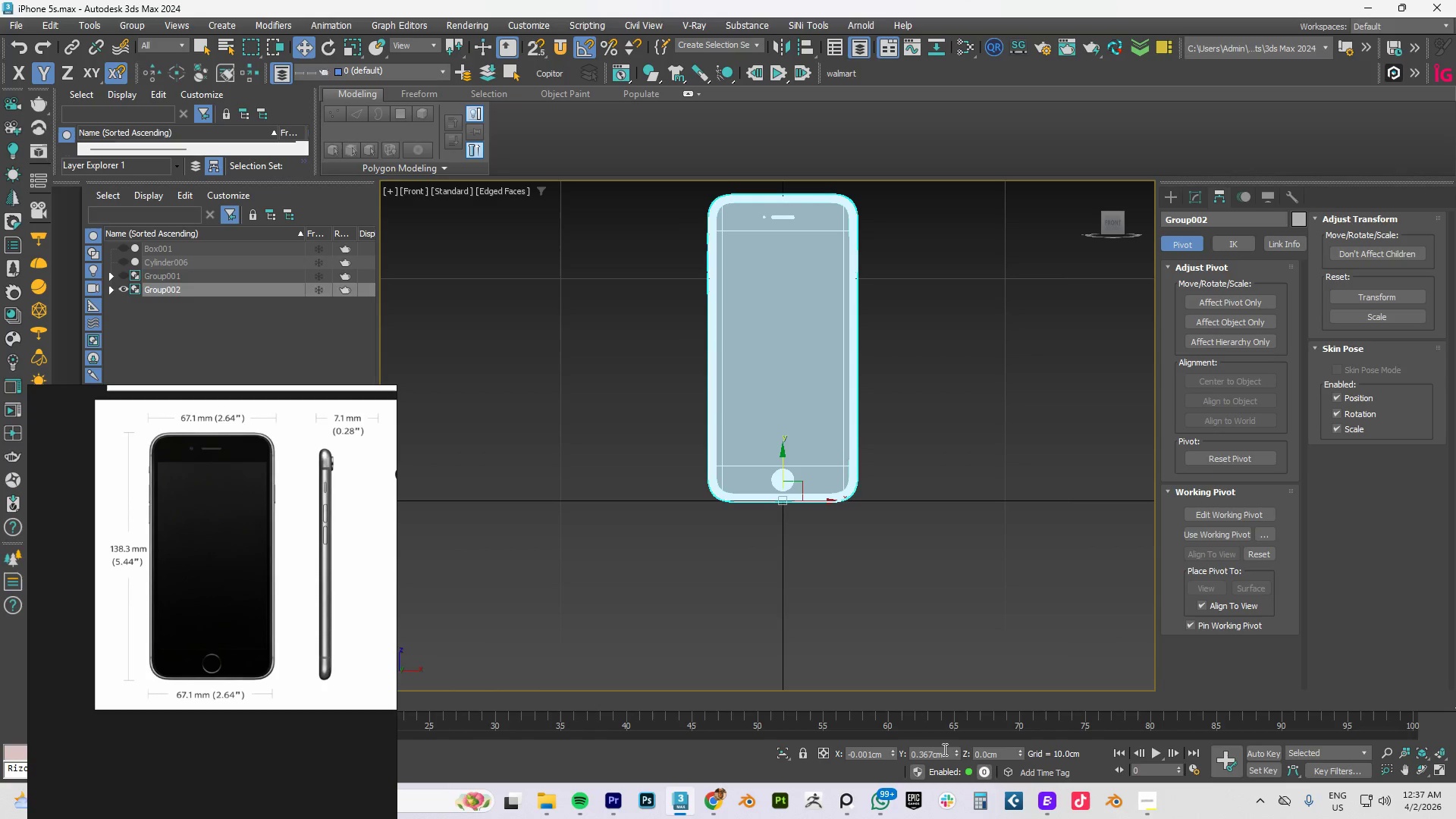 
right_click([959, 752])
 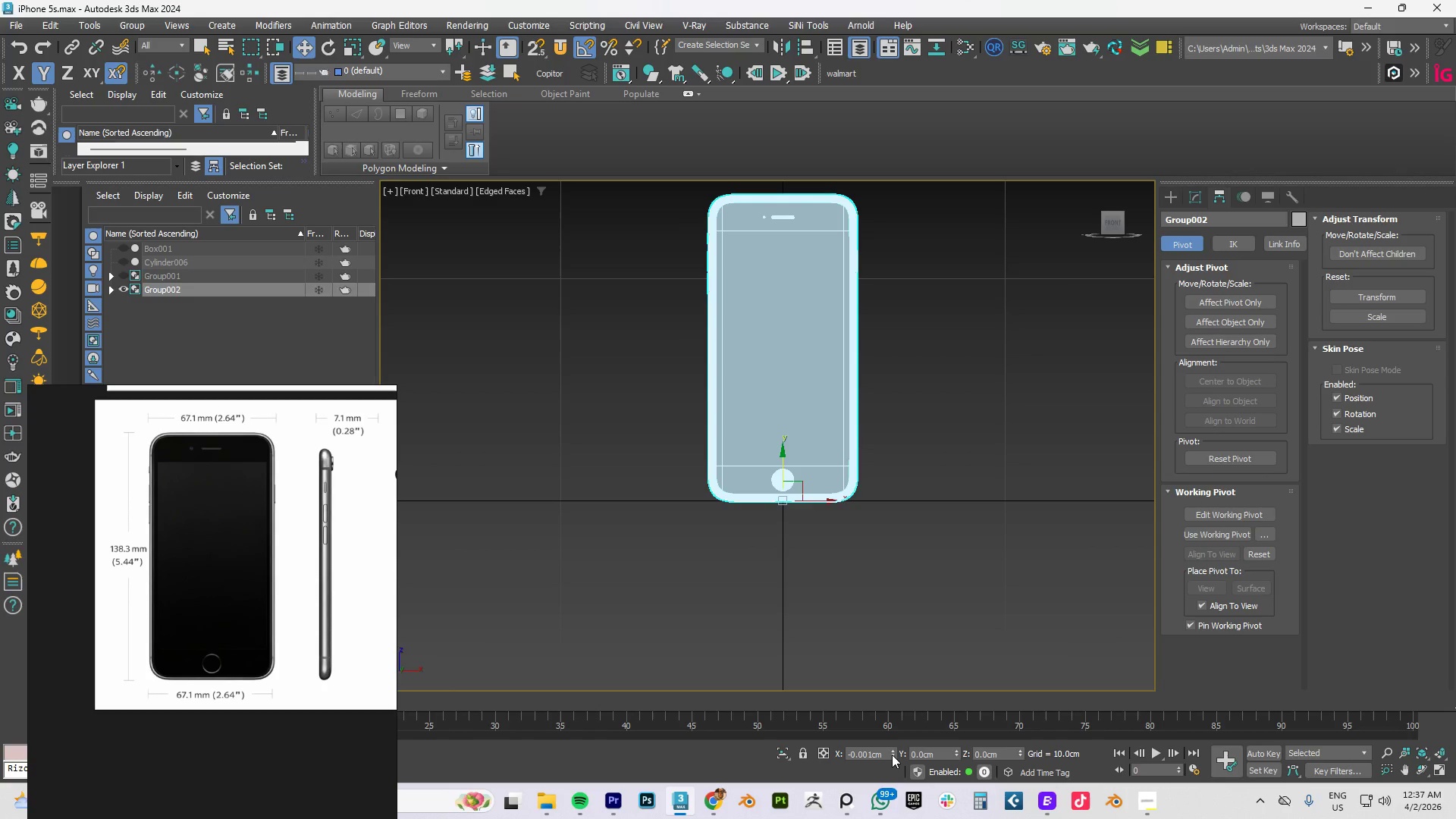 
right_click([892, 755])
 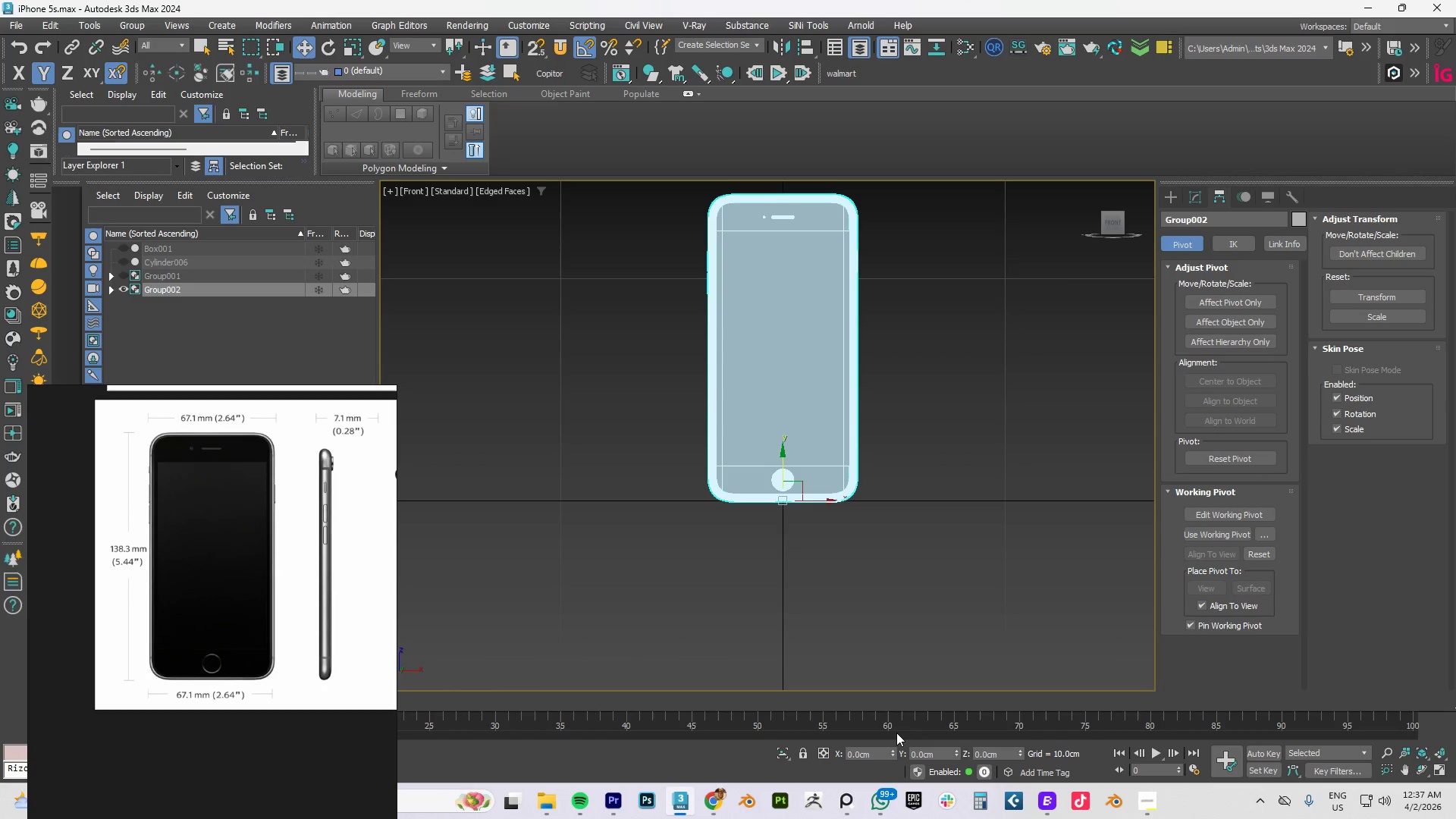 
wait(9.47)
 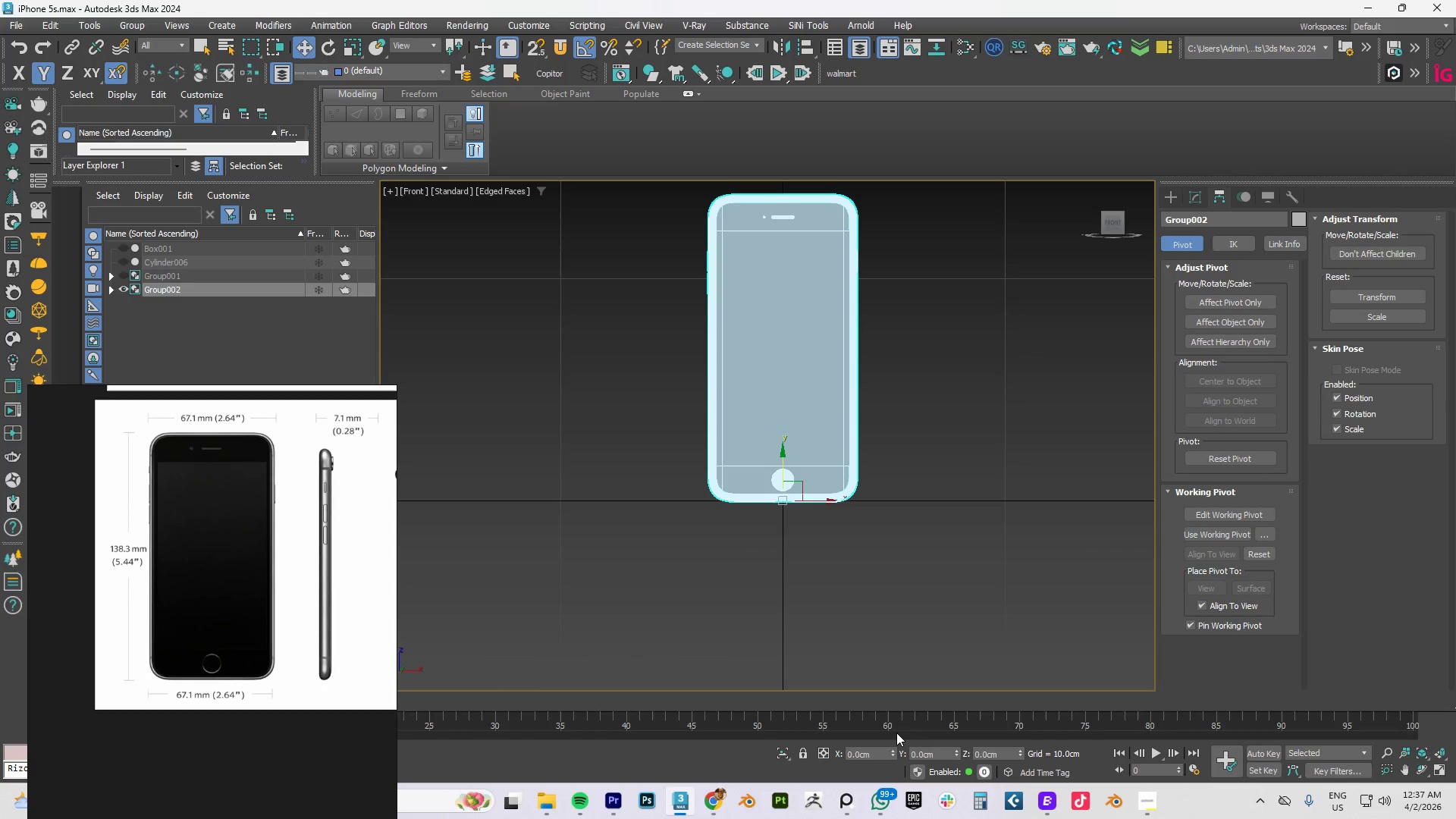 
left_click([948, 449])
 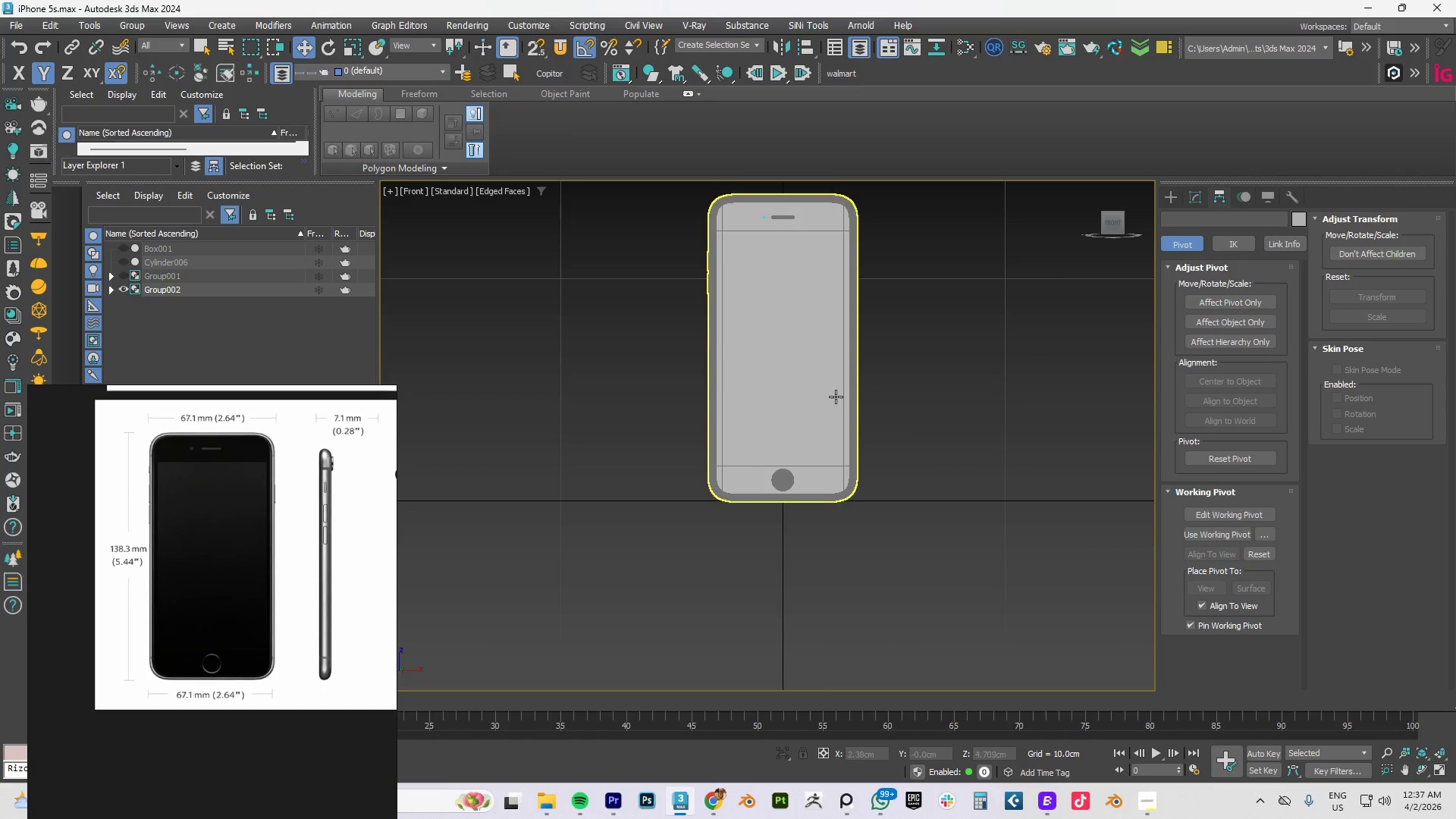 
left_click([821, 396])
 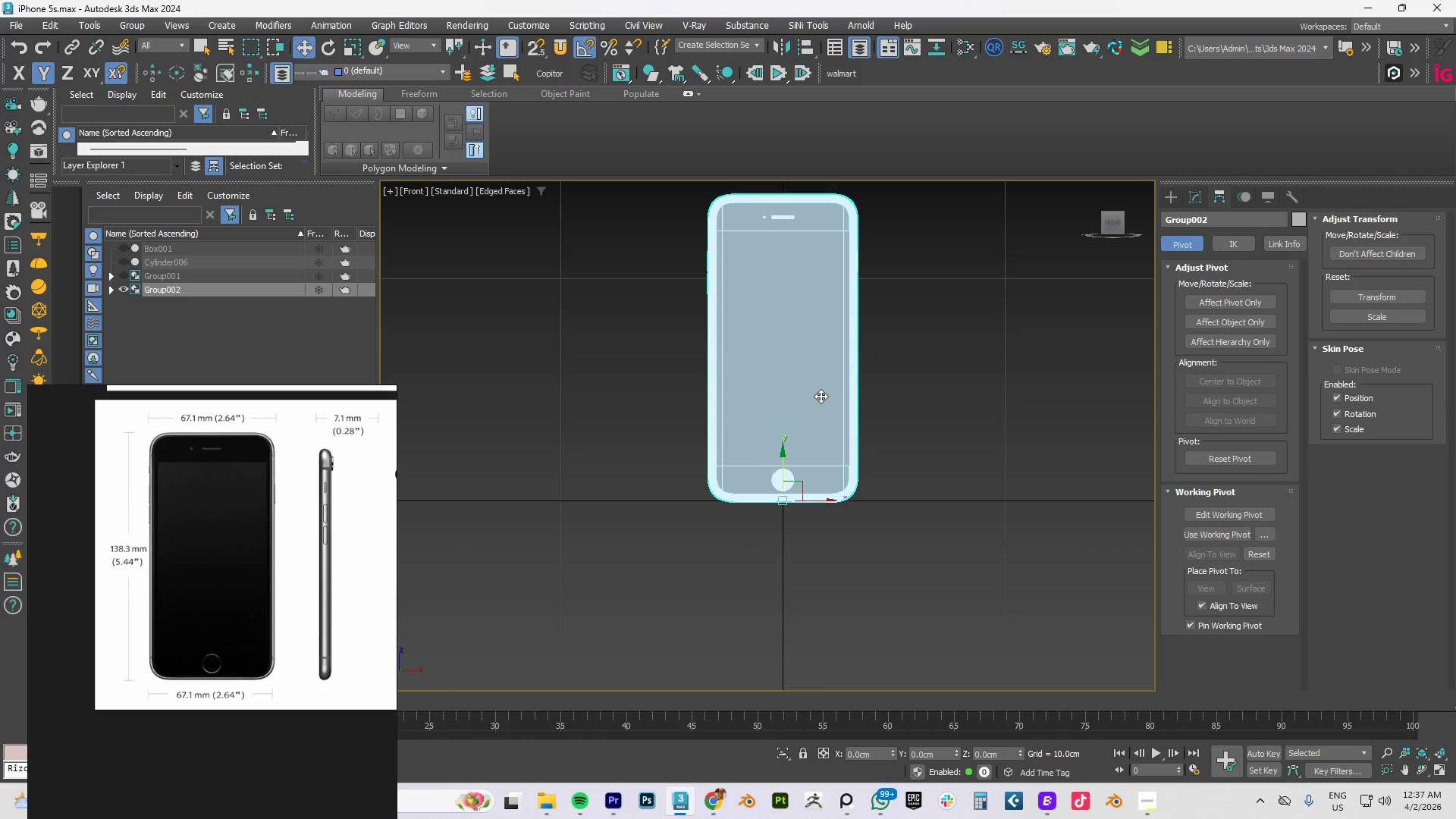 
key(F4)
 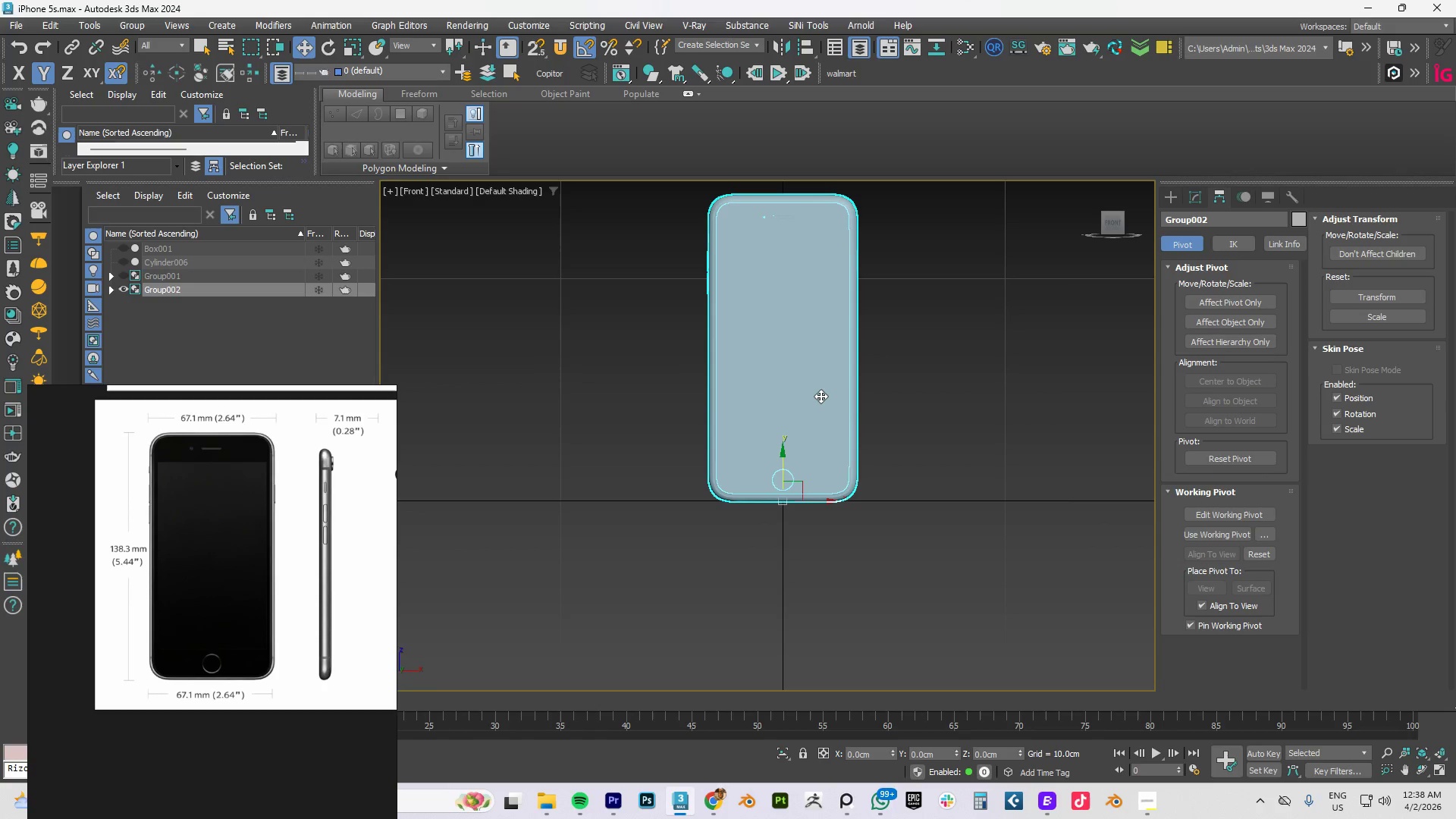 
wait(8.97)
 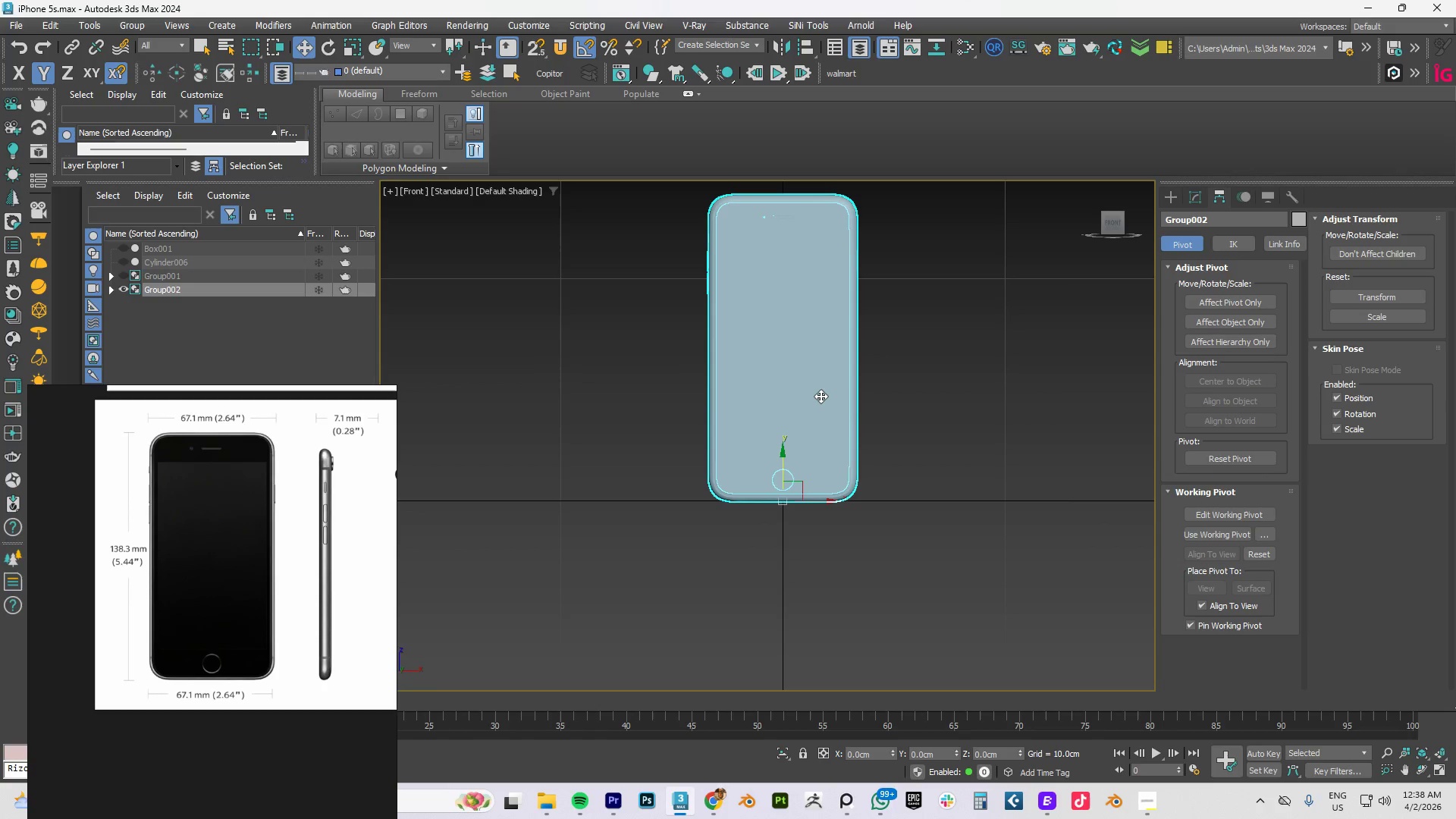 
left_click([140, 28])
 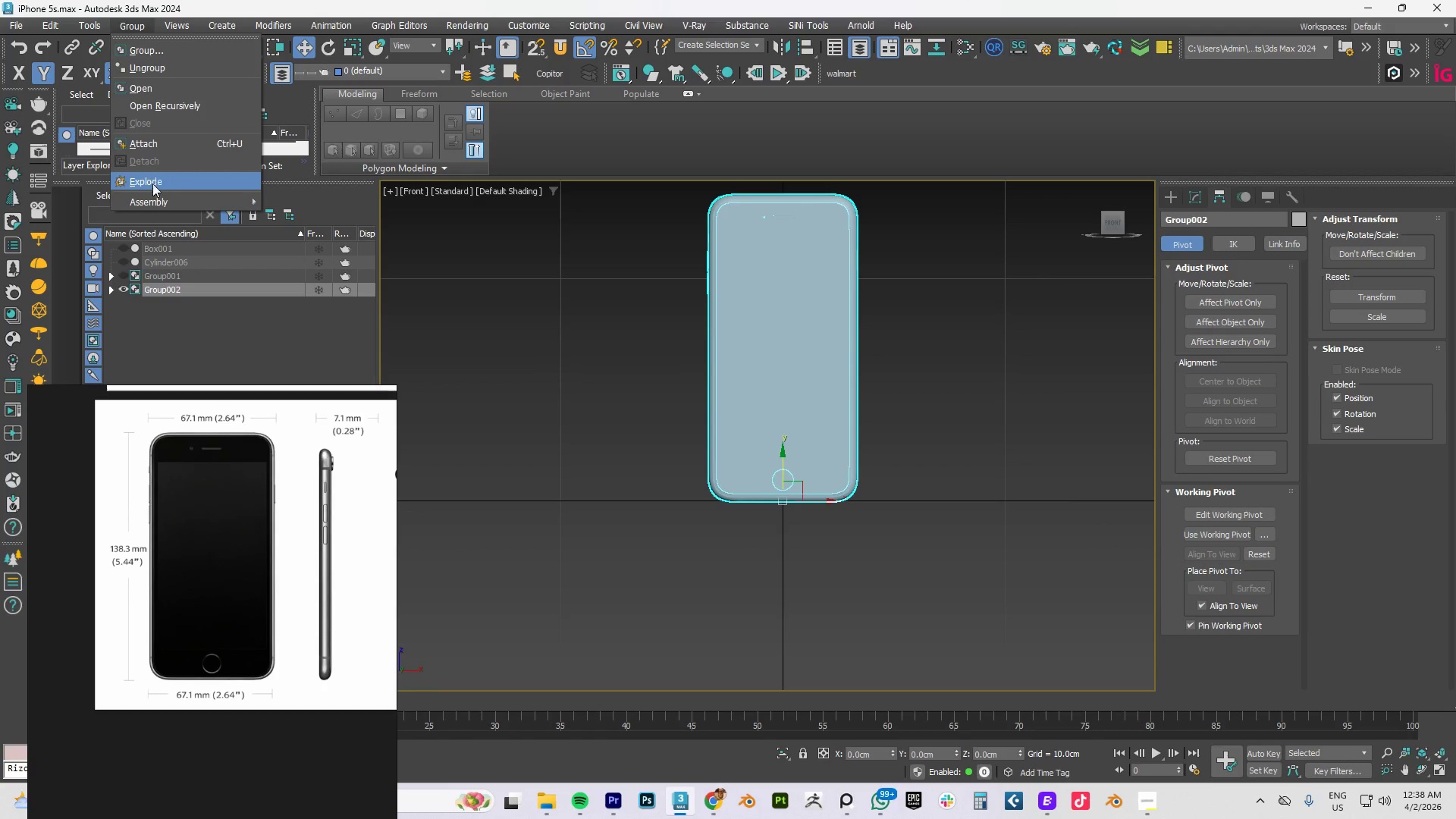 
left_click([152, 189])
 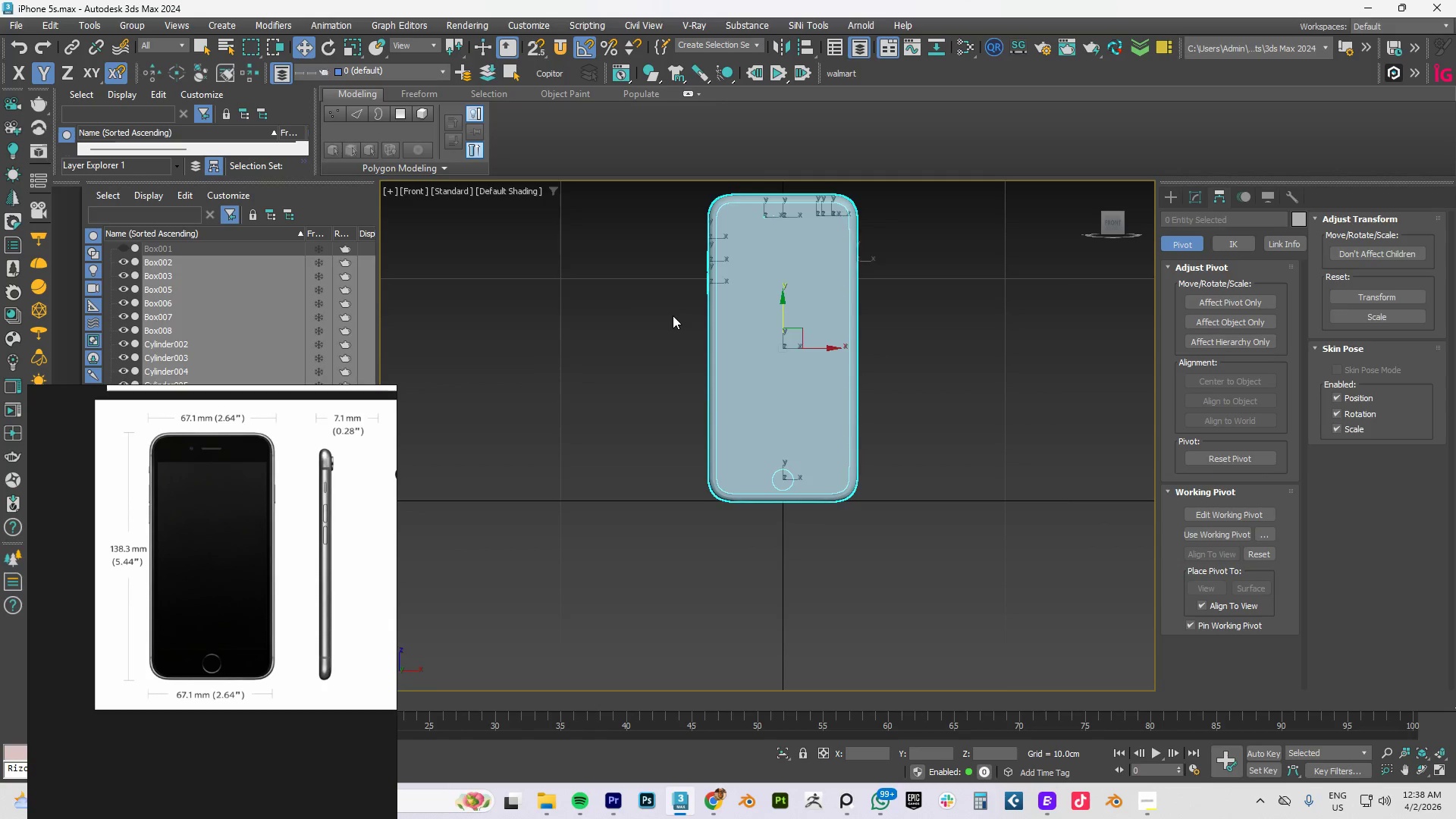 
double_click([942, 360])
 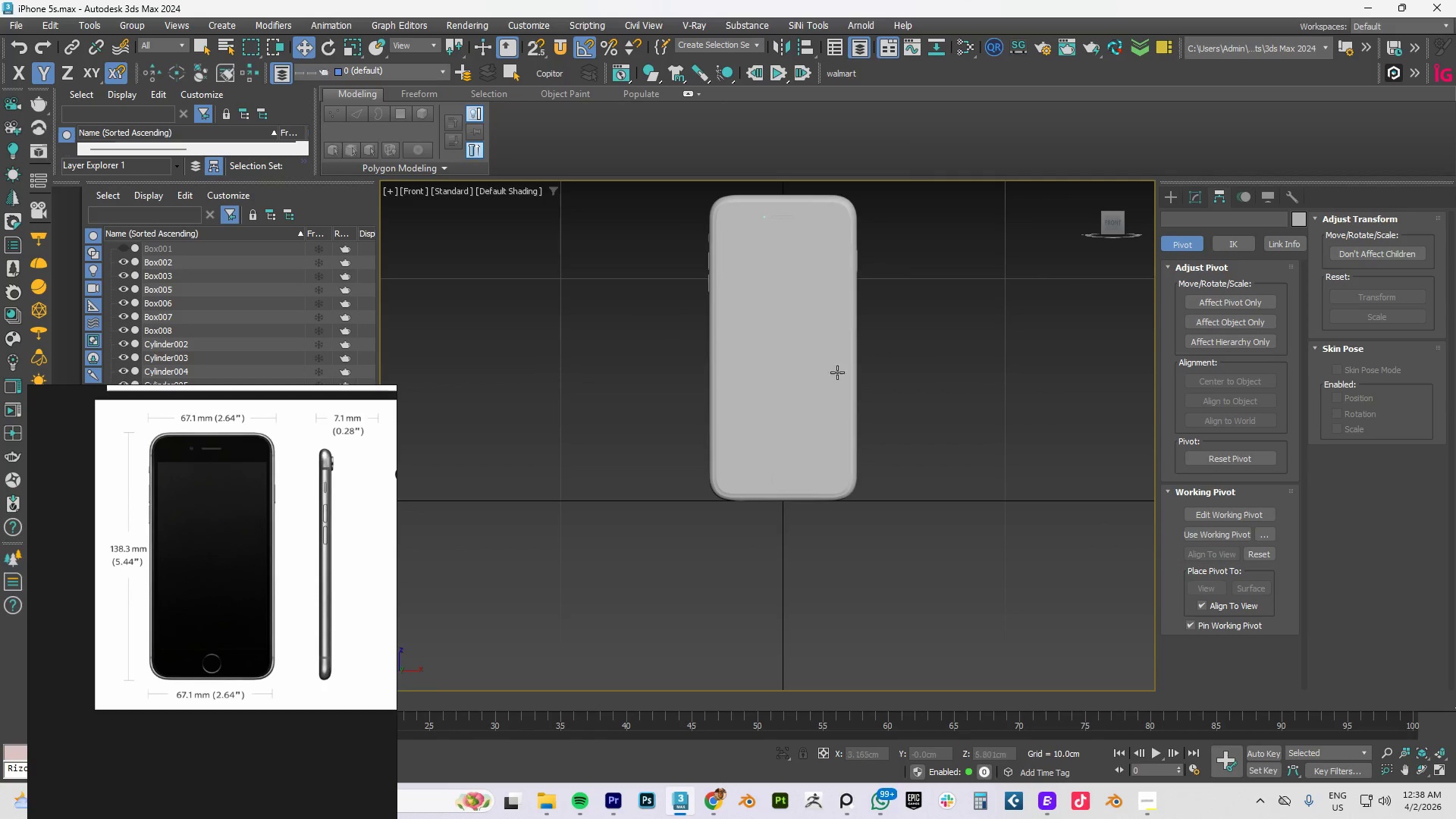 
triple_click([822, 373])
 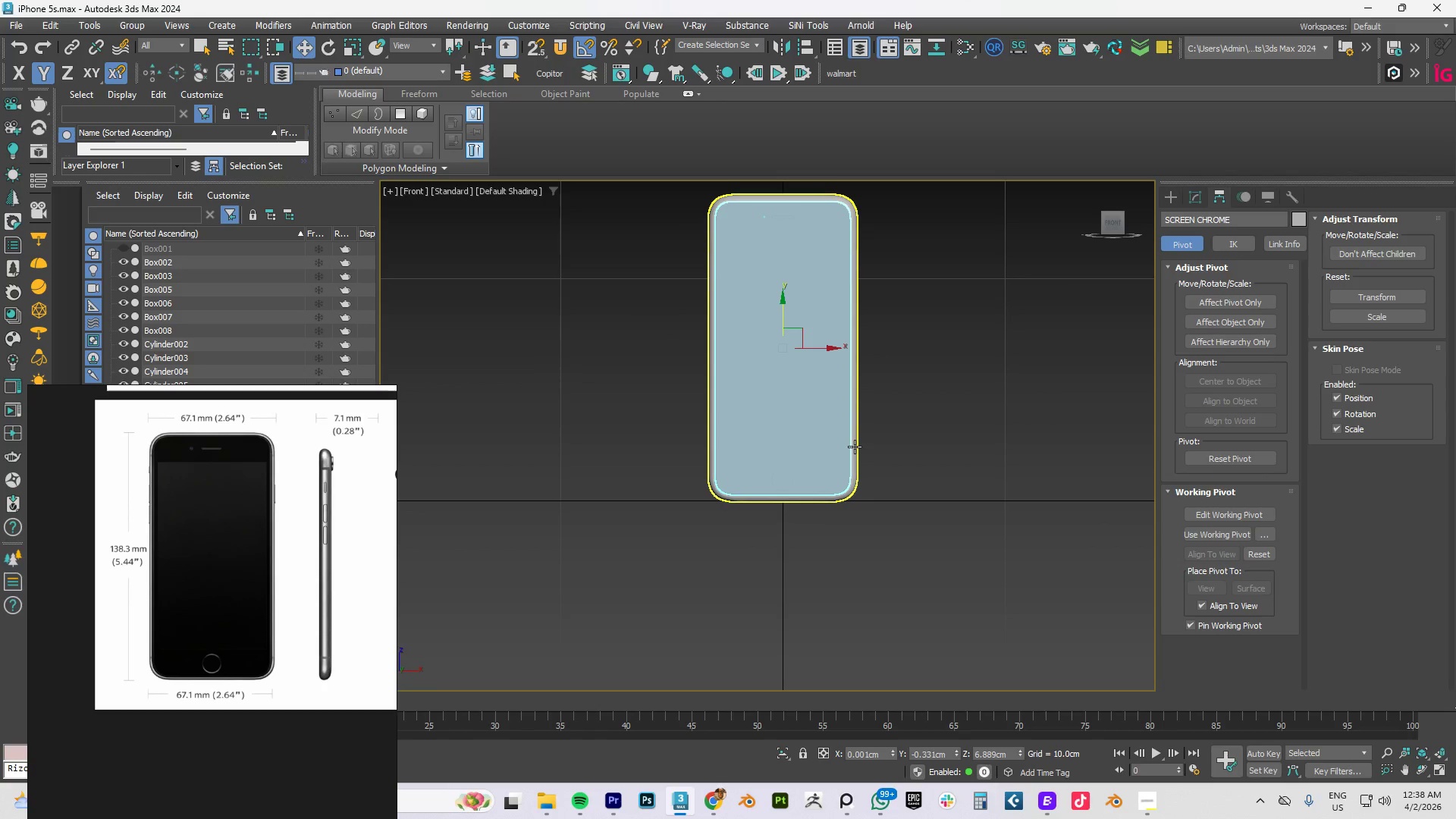 
left_click([855, 447])
 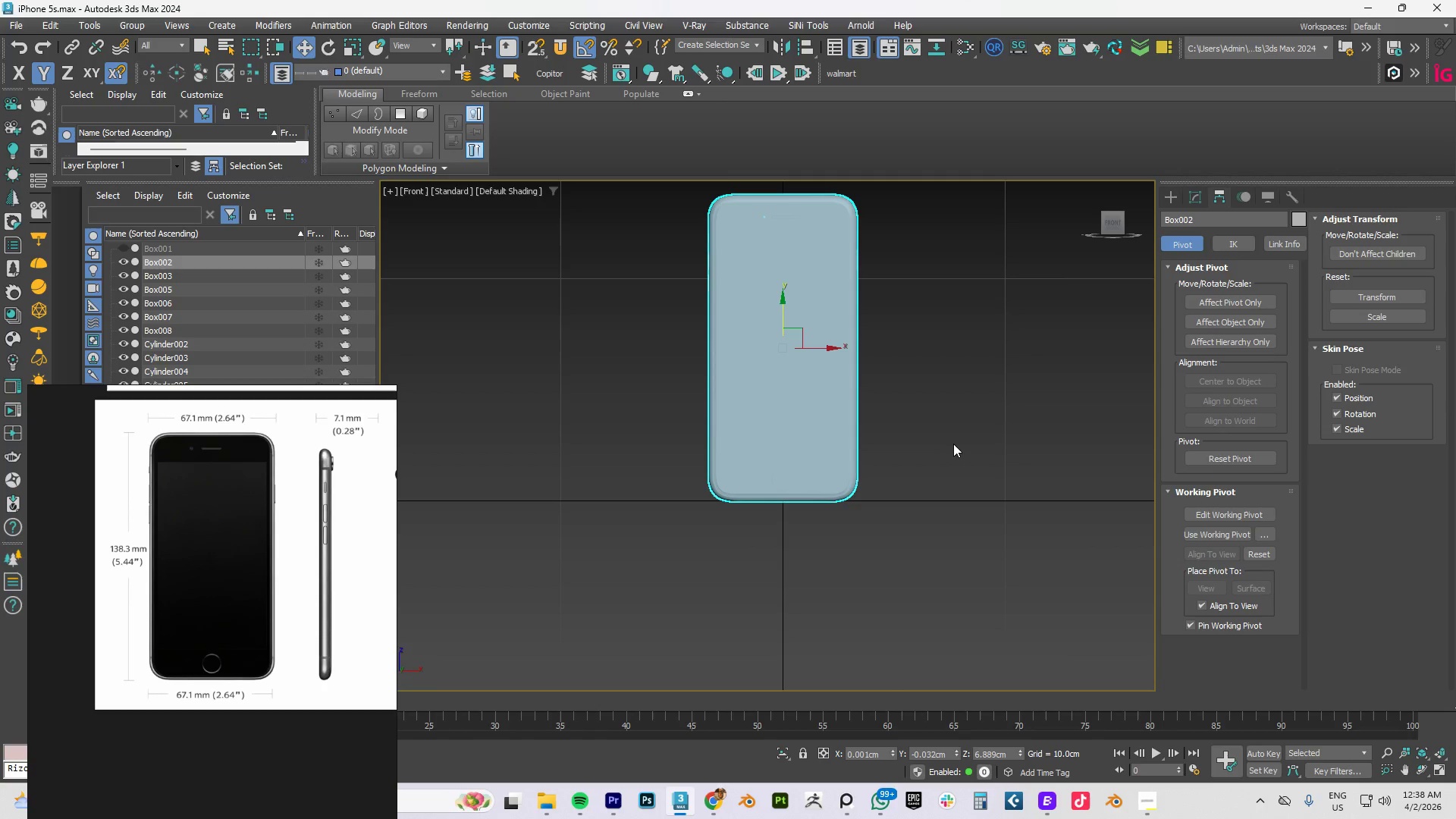 
key(F4)
 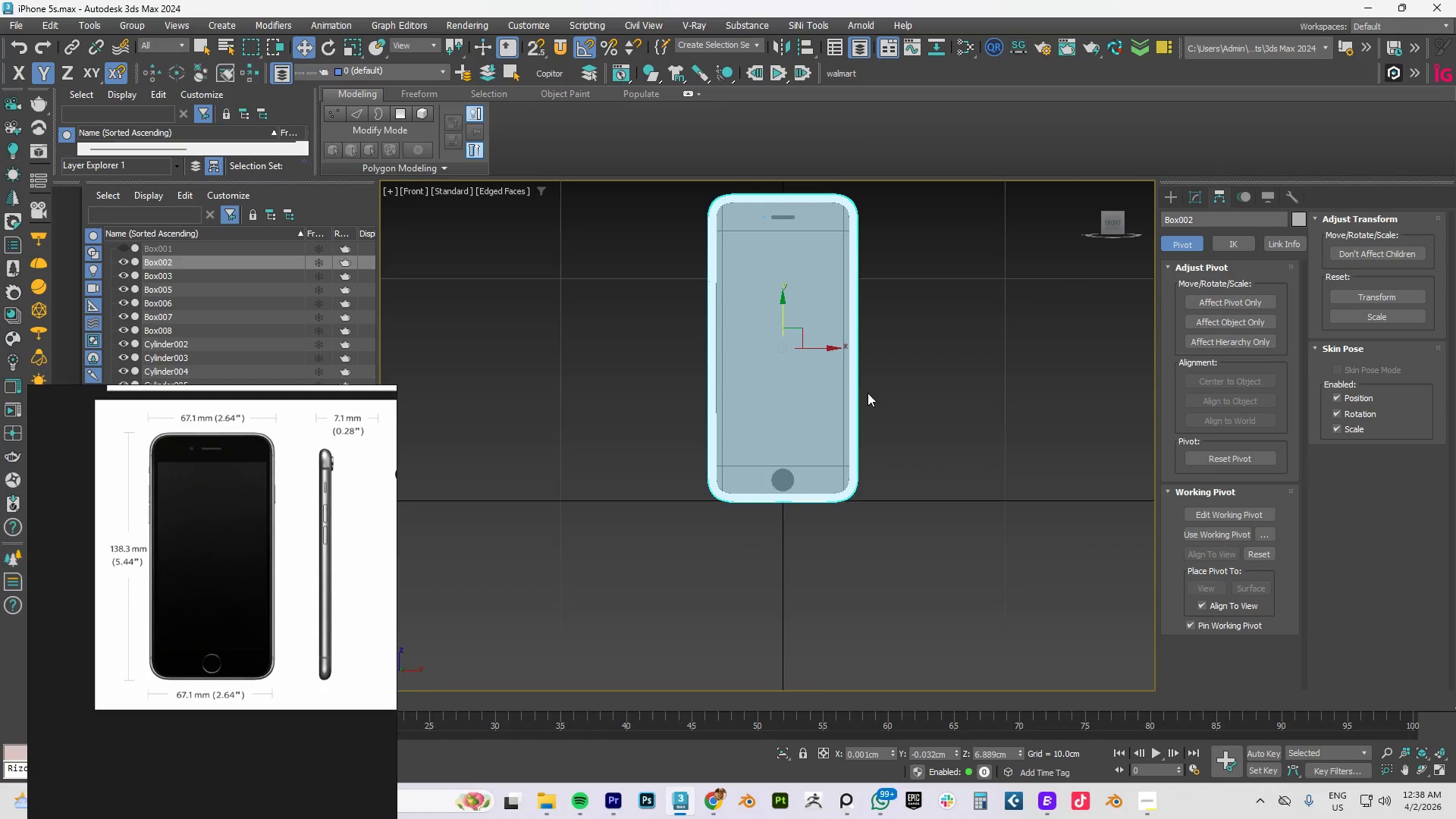 
scroll: coordinate [866, 393], scroll_direction: down, amount: 3.0
 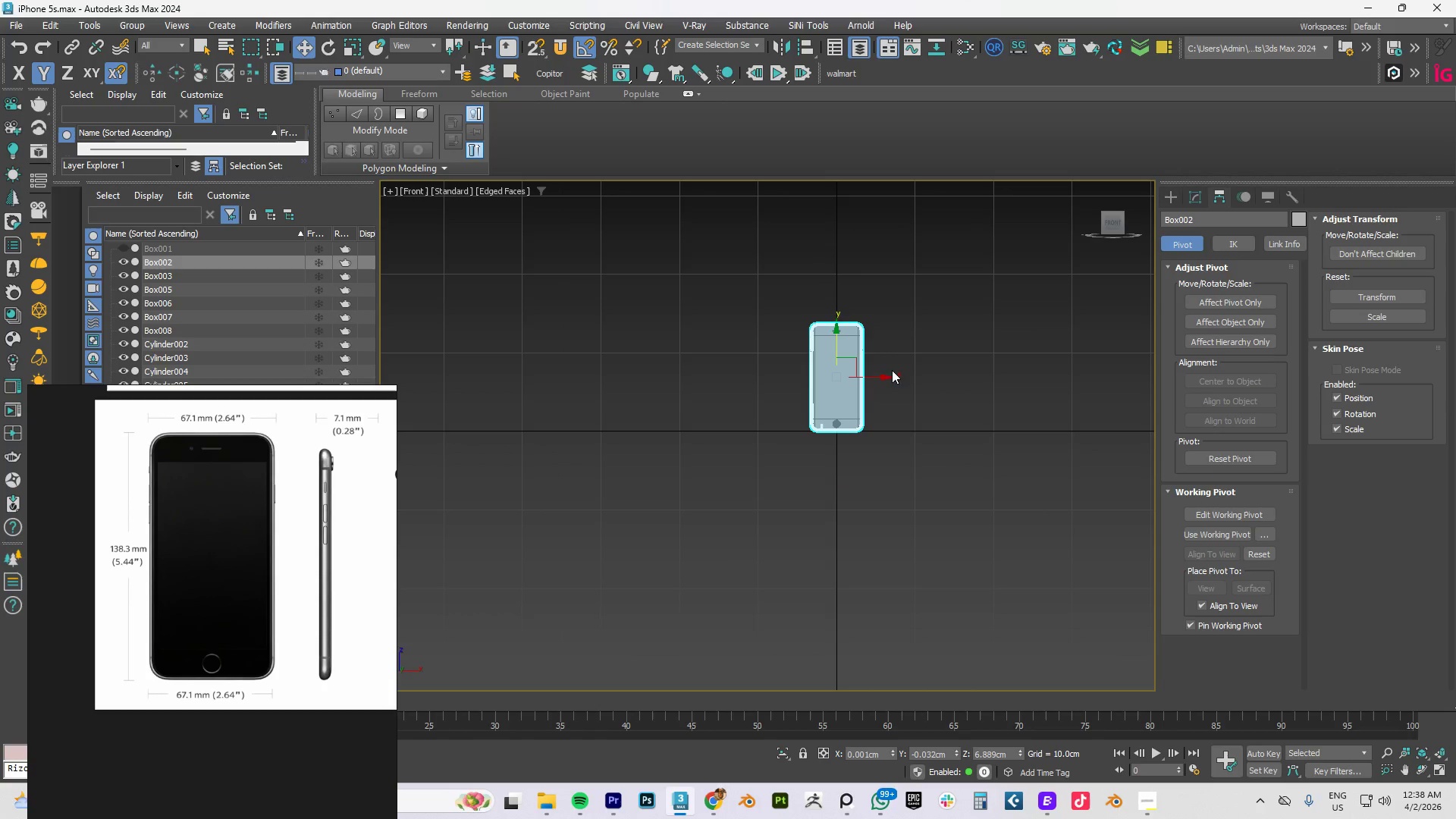 
left_click([918, 328])
 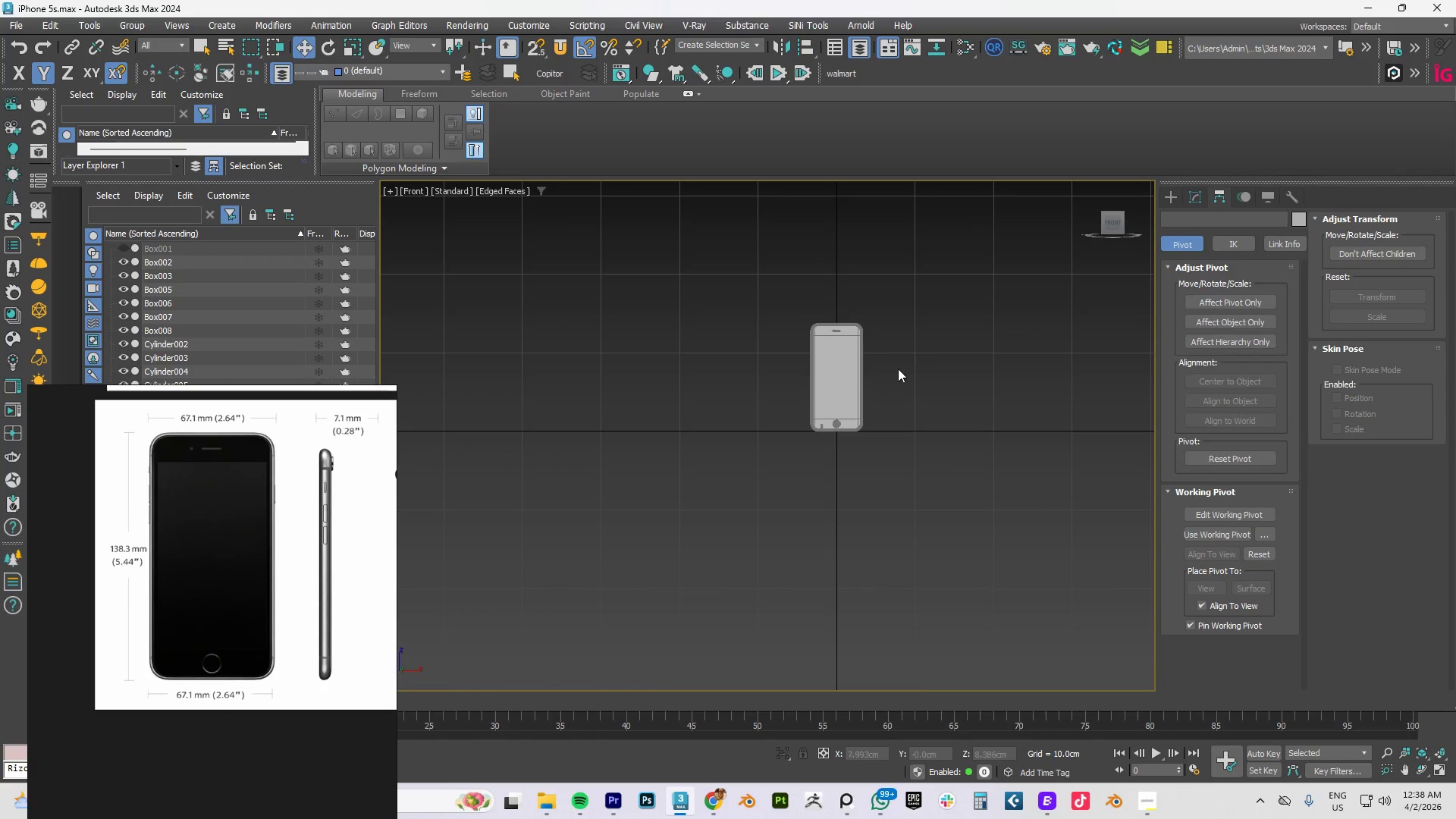 
scroll: coordinate [895, 372], scroll_direction: up, amount: 3.0
 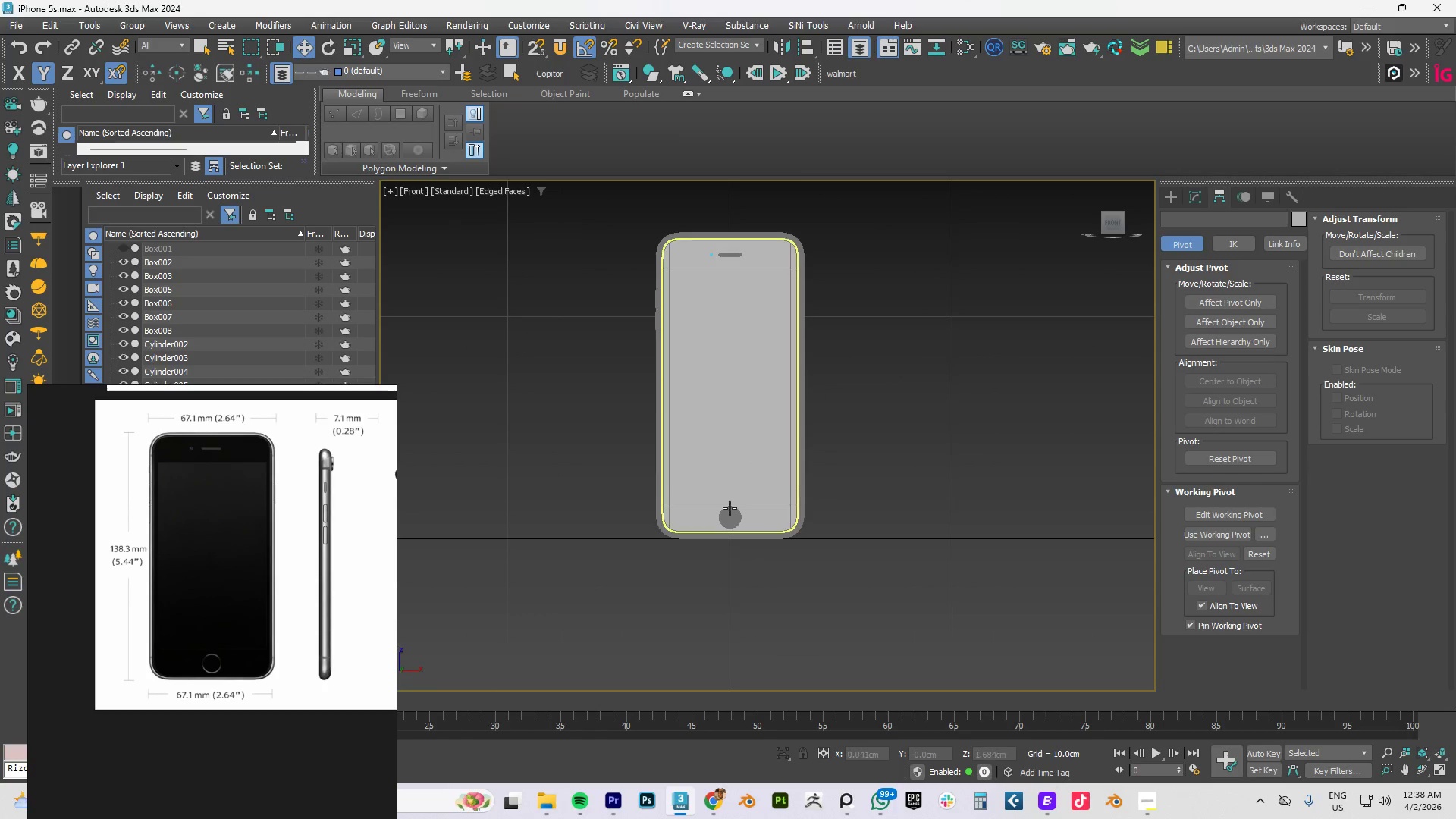 
key(F4)
 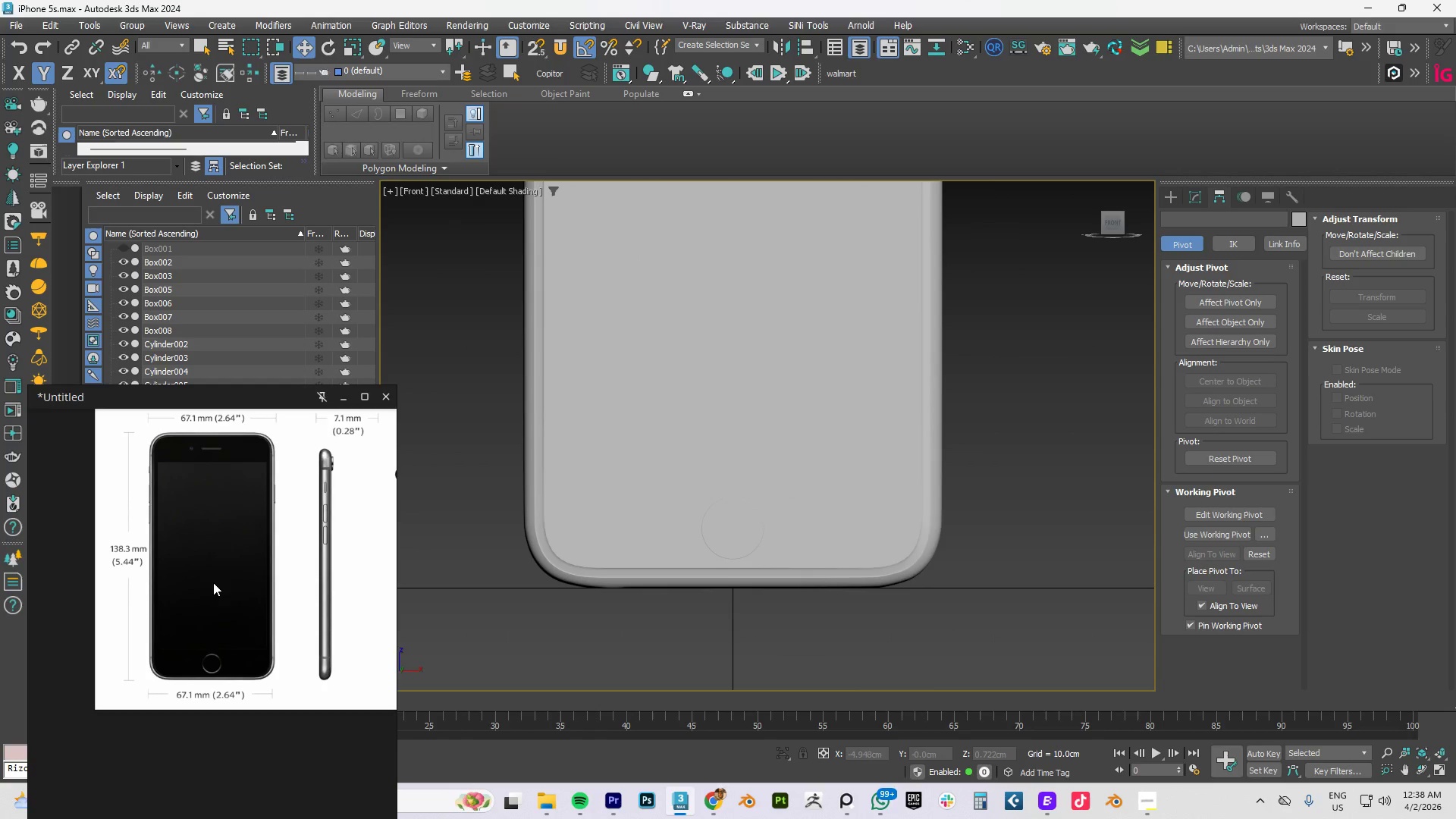 
scroll: coordinate [261, 651], scroll_direction: up, amount: 7.0
 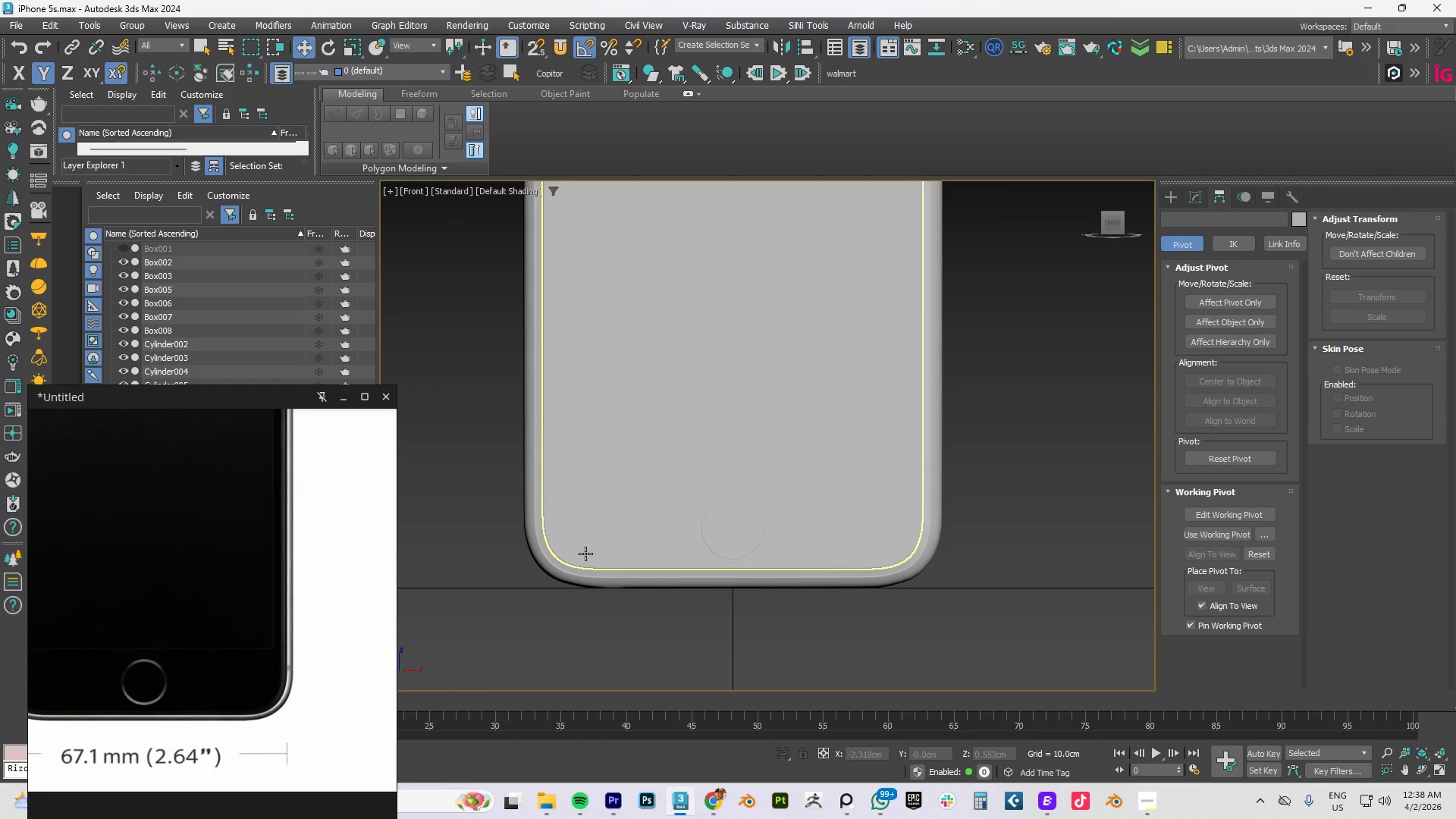 
scroll: coordinate [551, 538], scroll_direction: down, amount: 5.0
 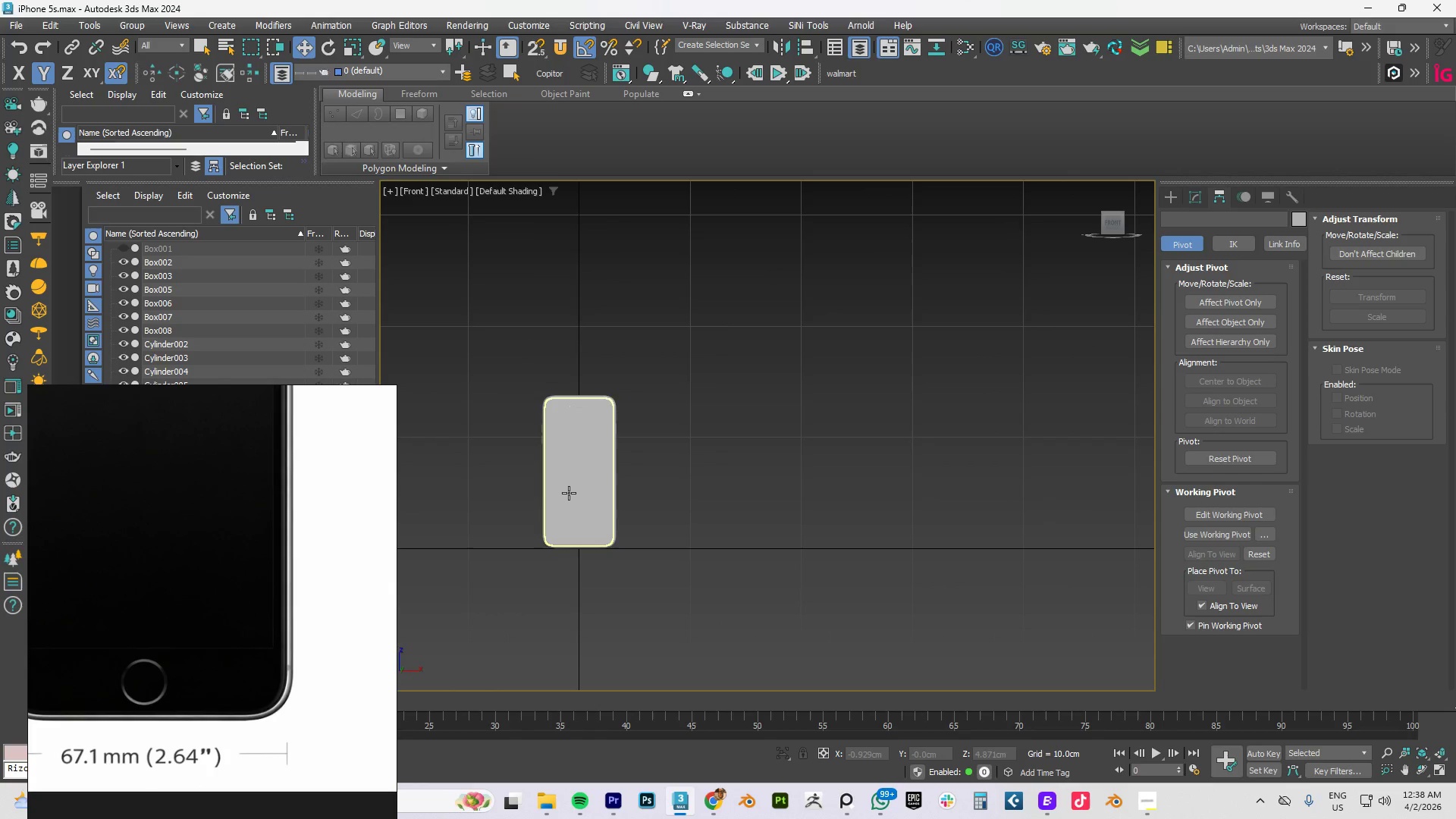 
left_click([569, 493])
 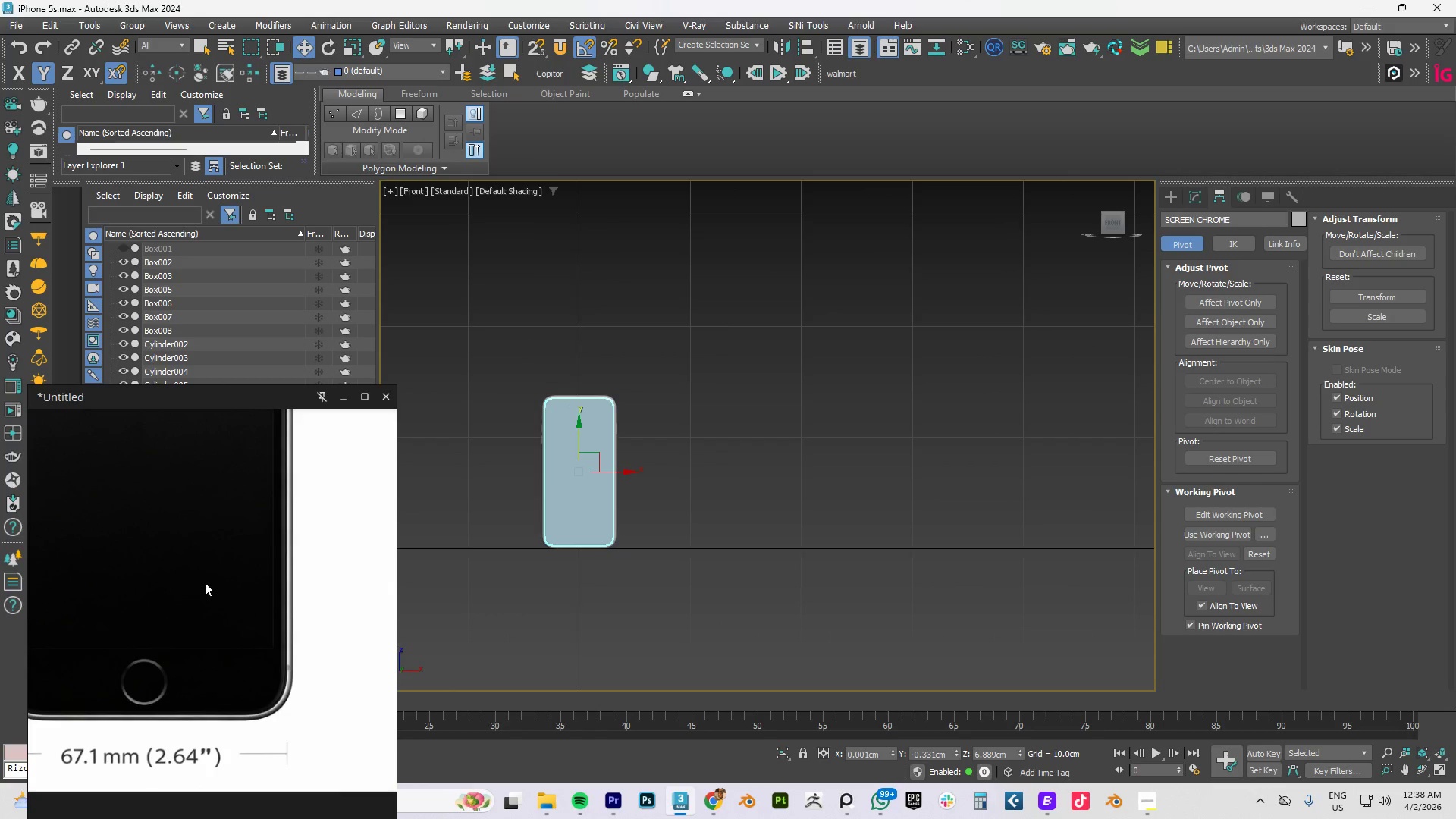 
scroll: coordinate [205, 582], scroll_direction: down, amount: 4.0
 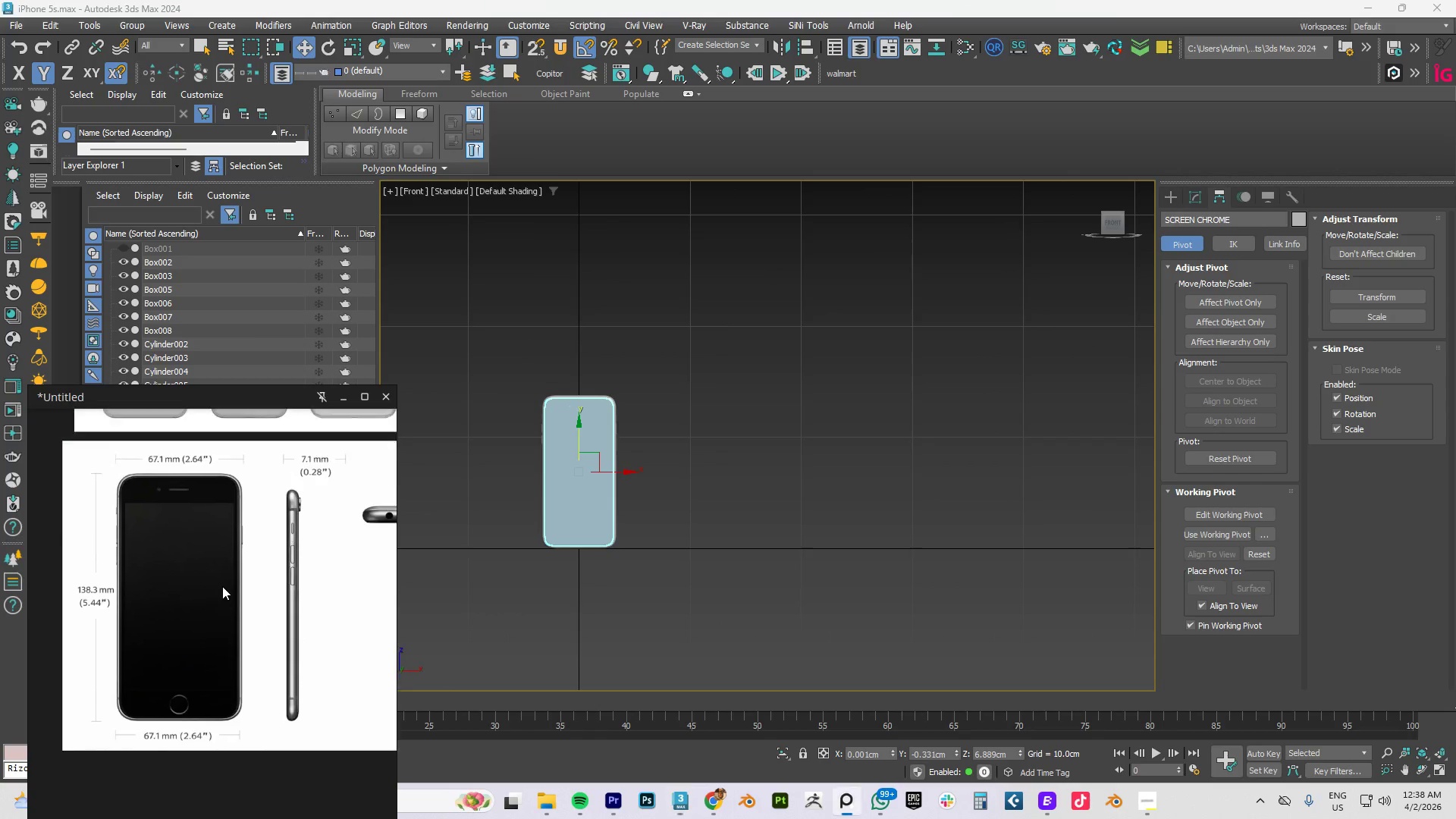 
scroll: coordinate [221, 488], scroll_direction: up, amount: 2.0
 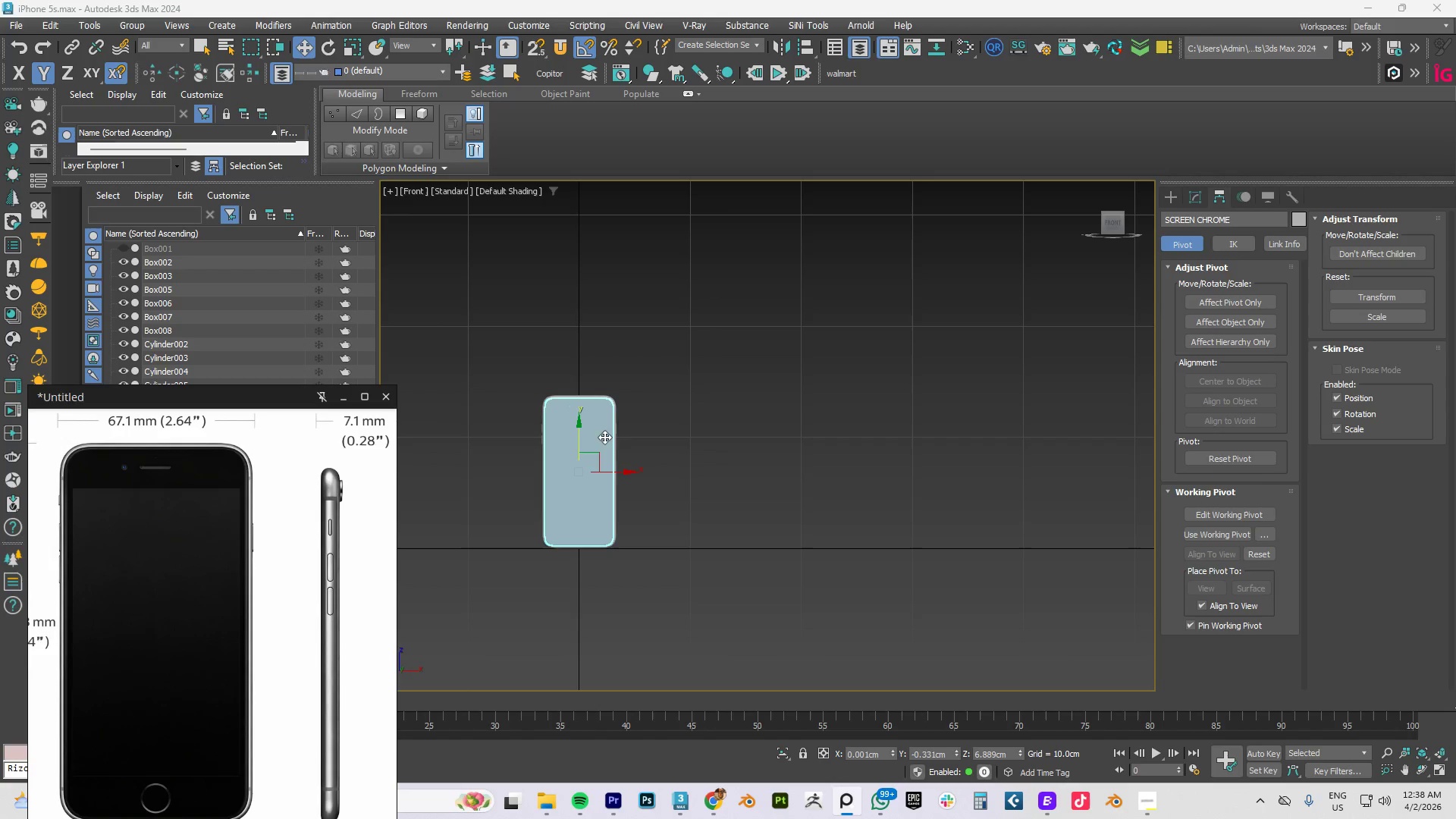 
key(F4)
 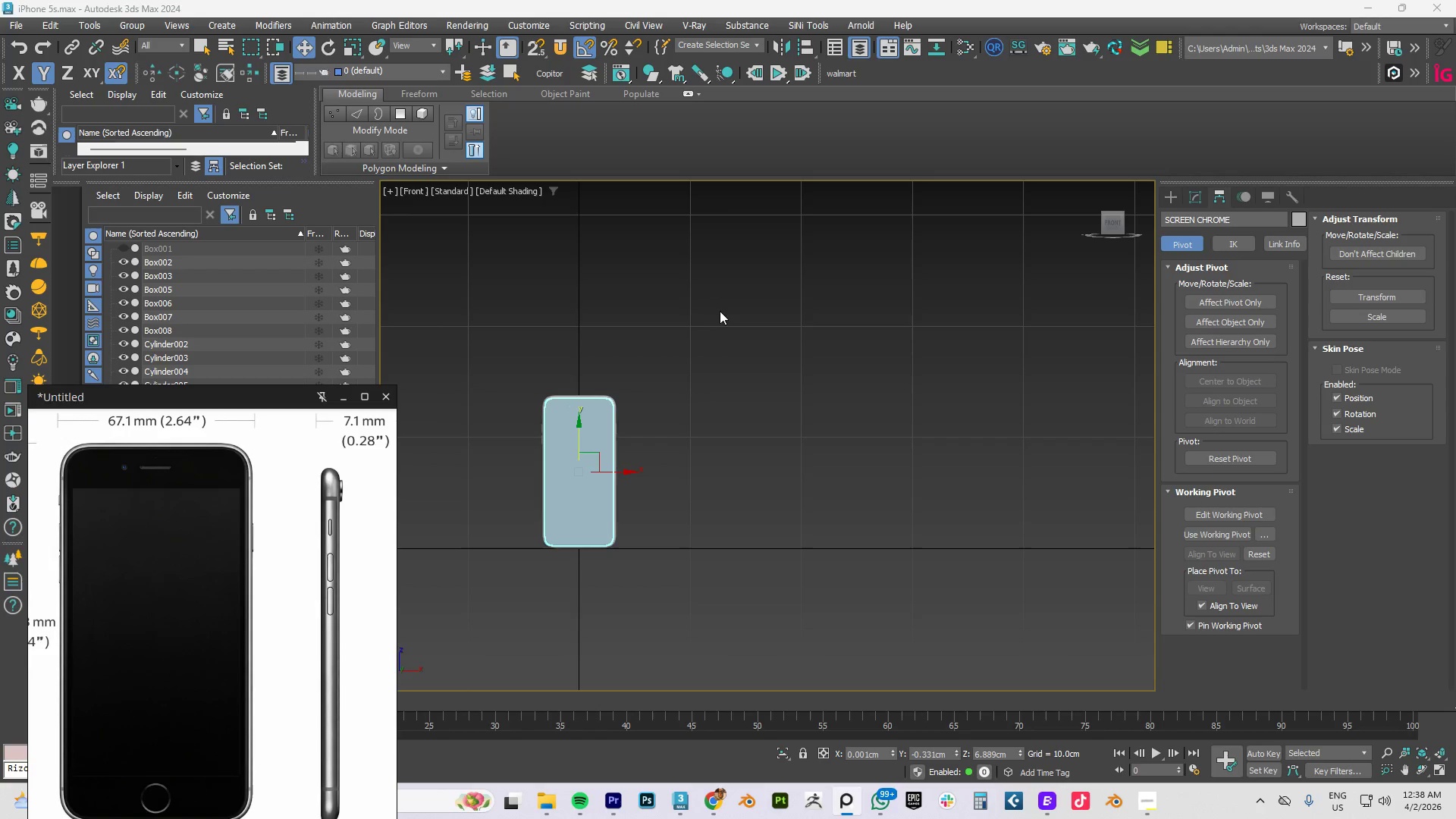 
left_click_drag(start_coordinate=[708, 322], to_coordinate=[450, 693])
 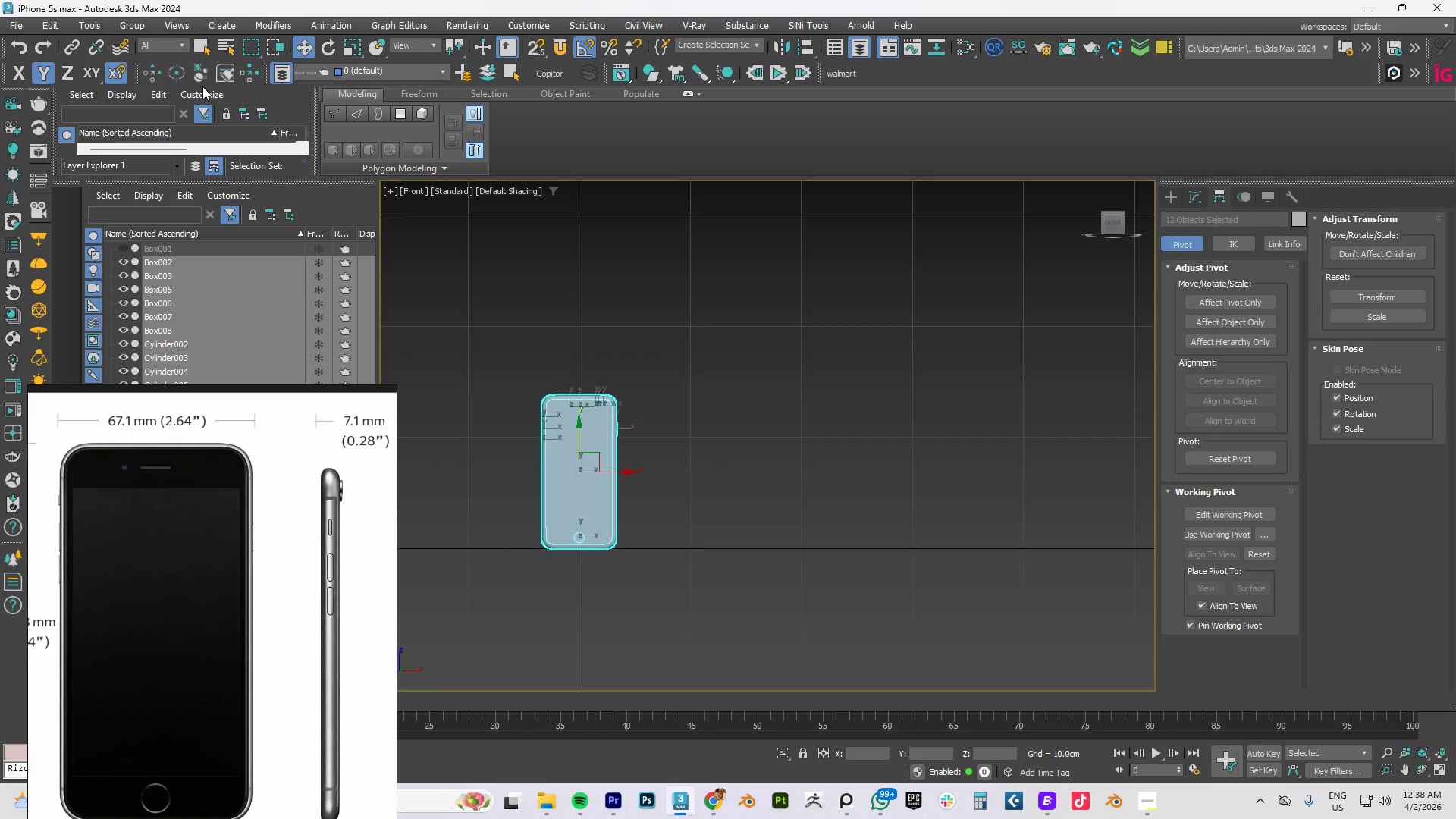 
wait(15.94)
 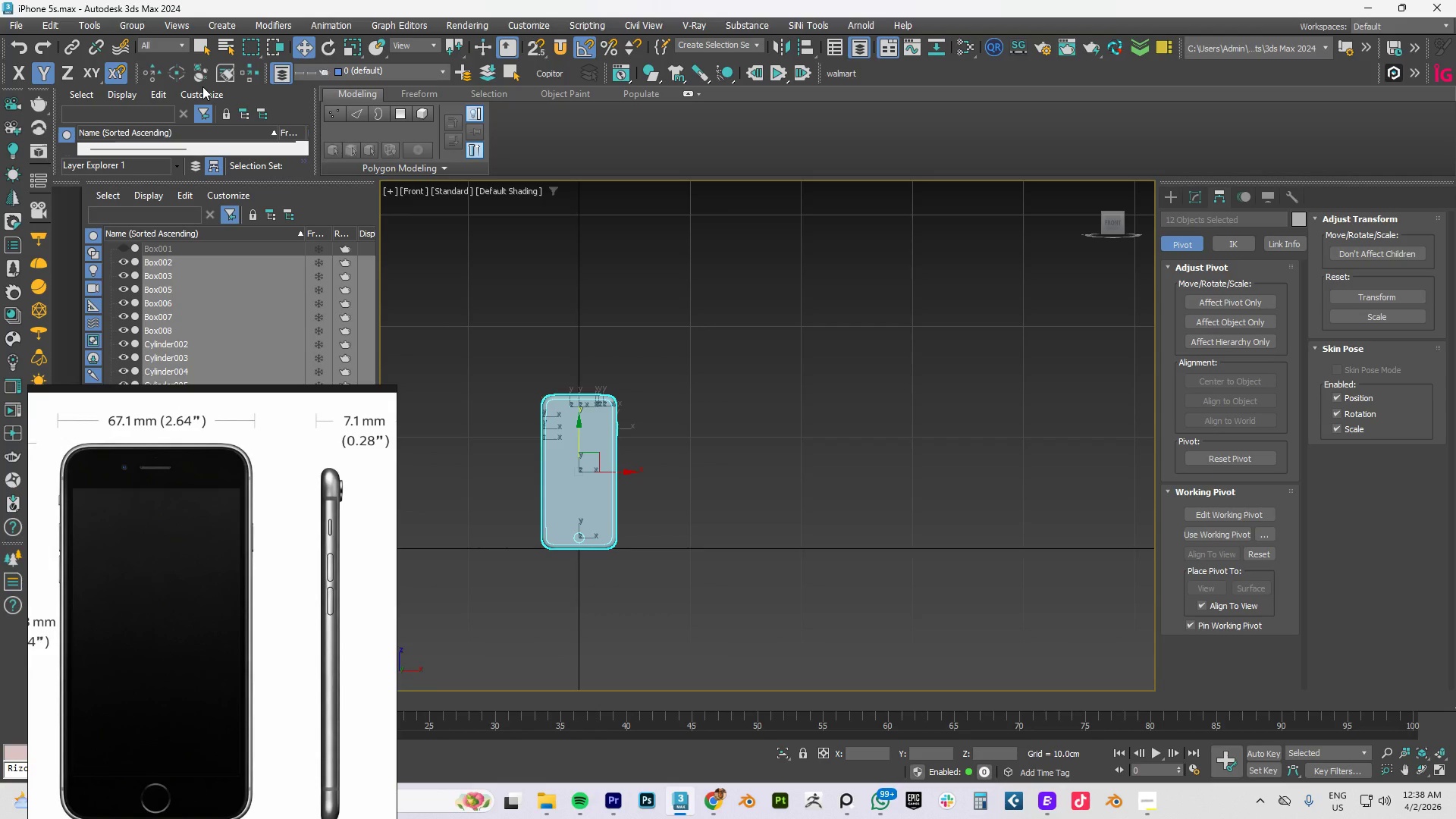 
left_click([11, 23])
 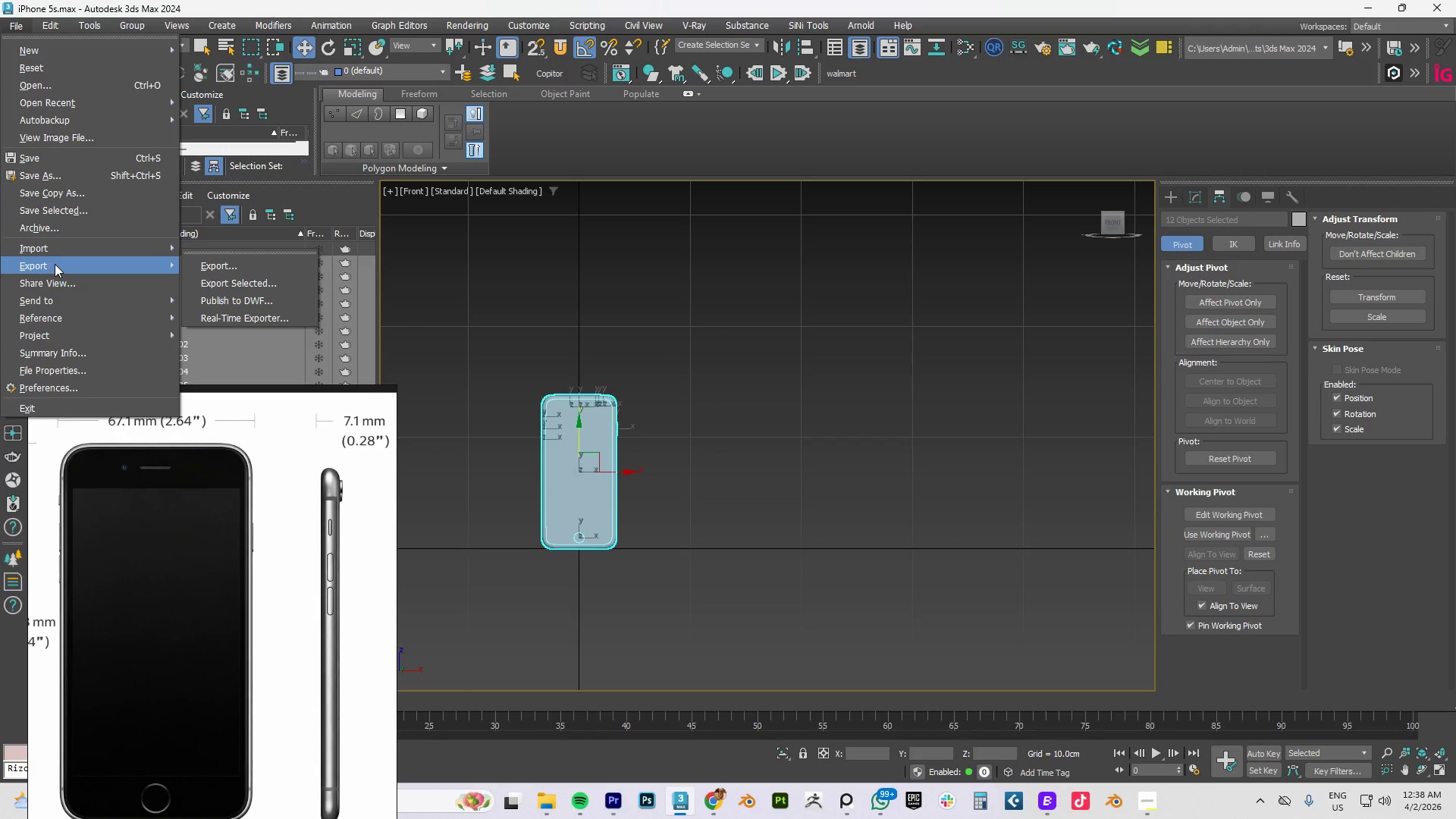 
left_click([240, 281])
 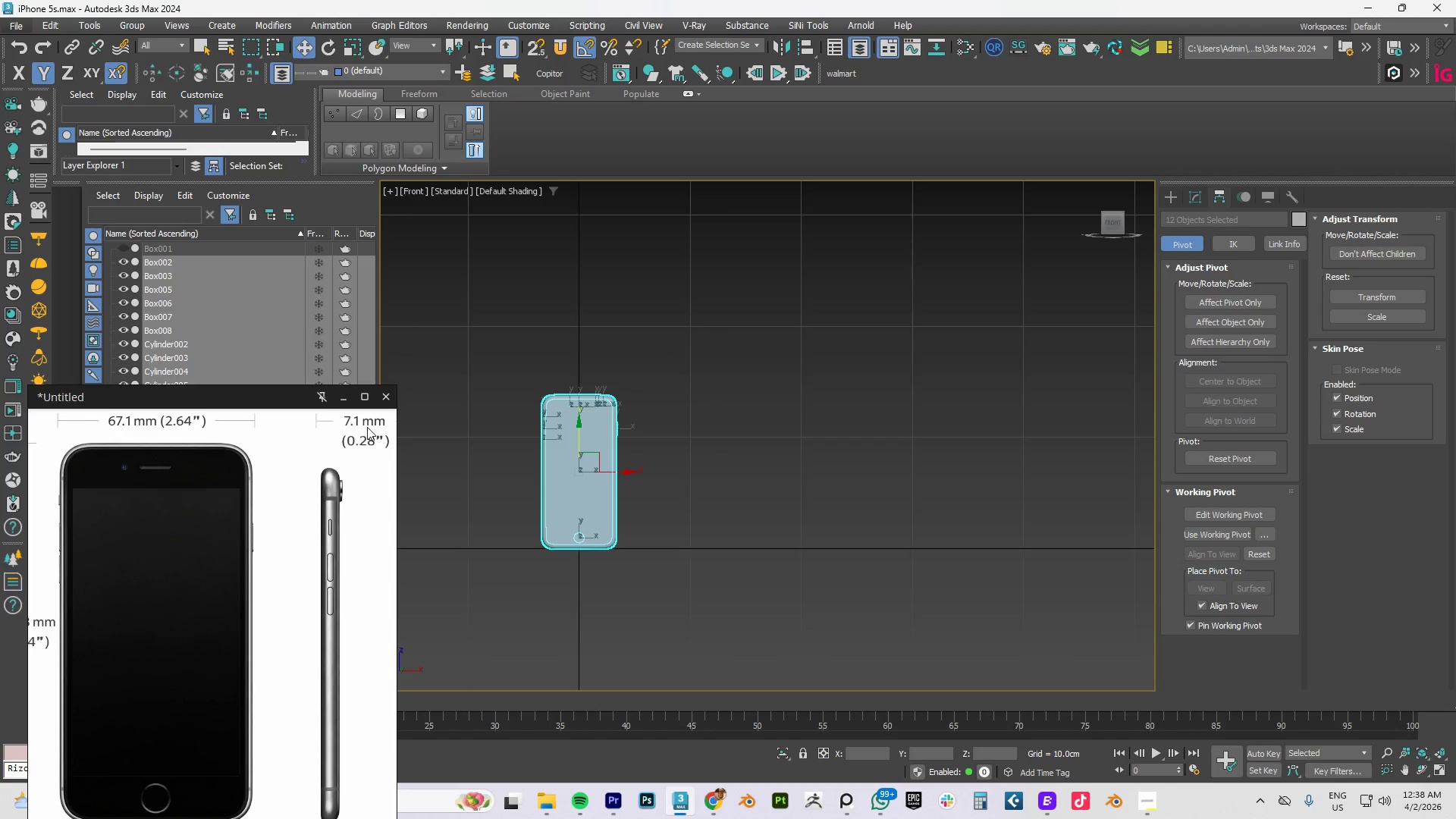 
wait(9.52)
 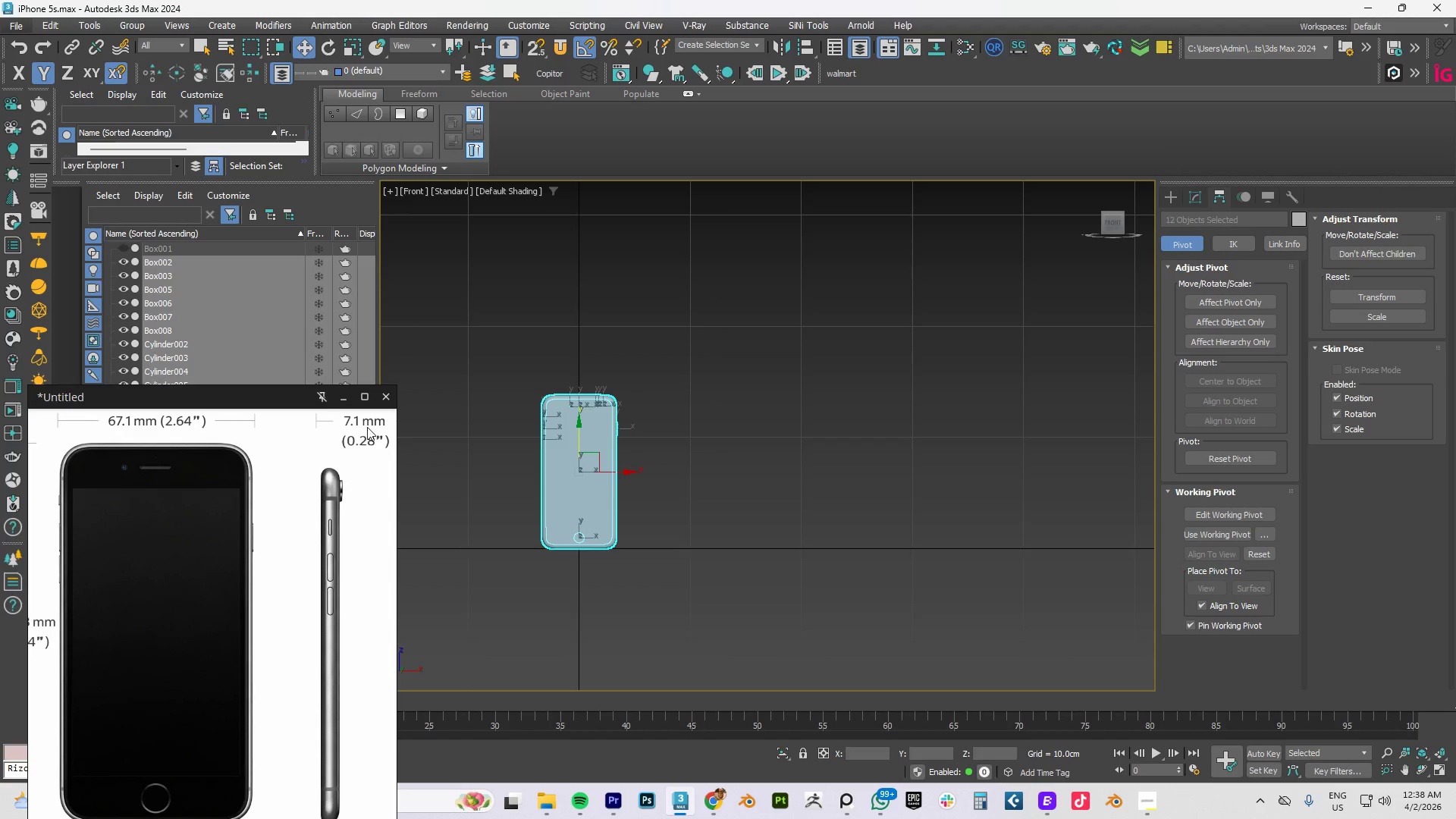 
left_click([33, 257])
 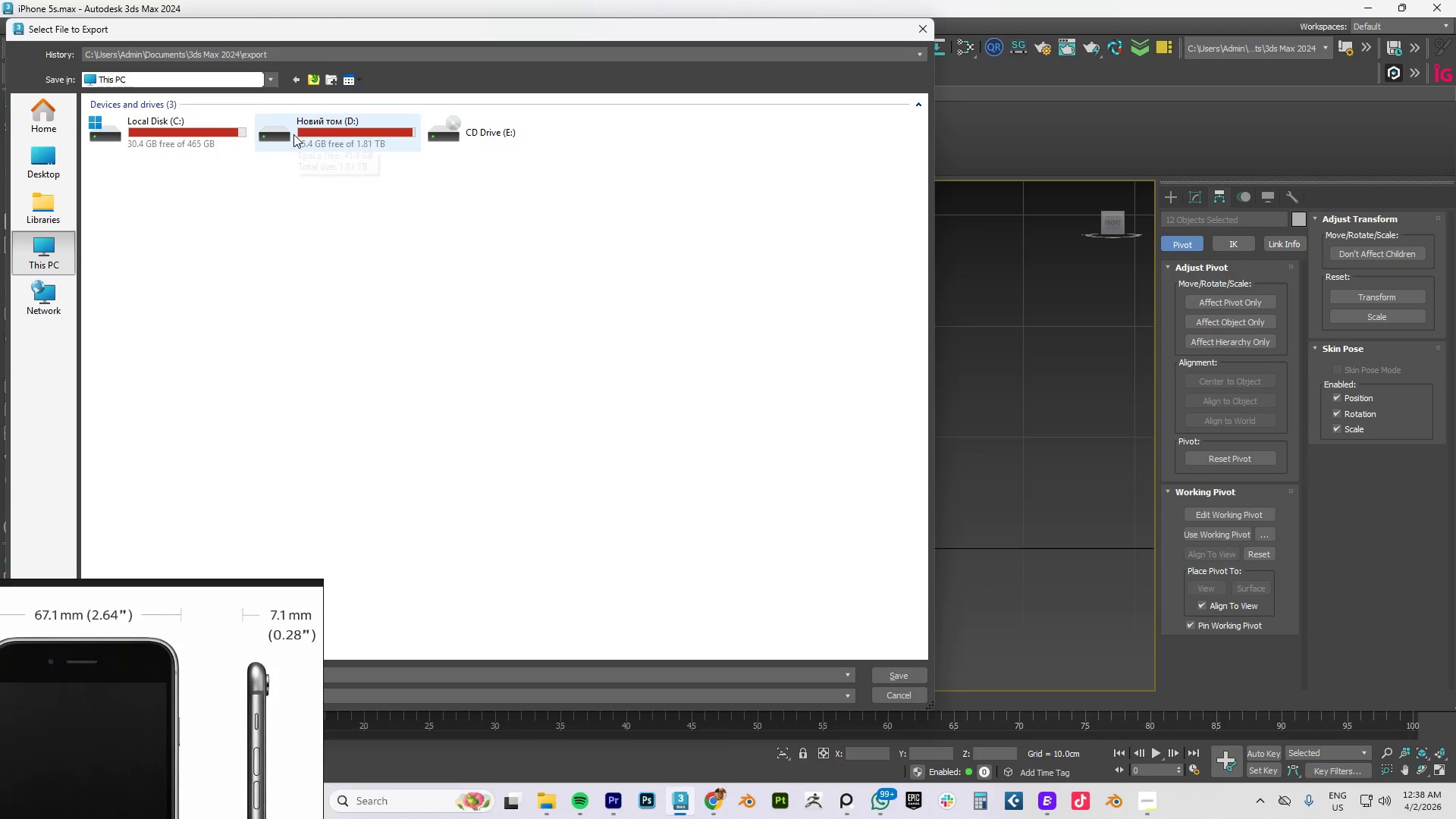 
double_click([293, 134])
 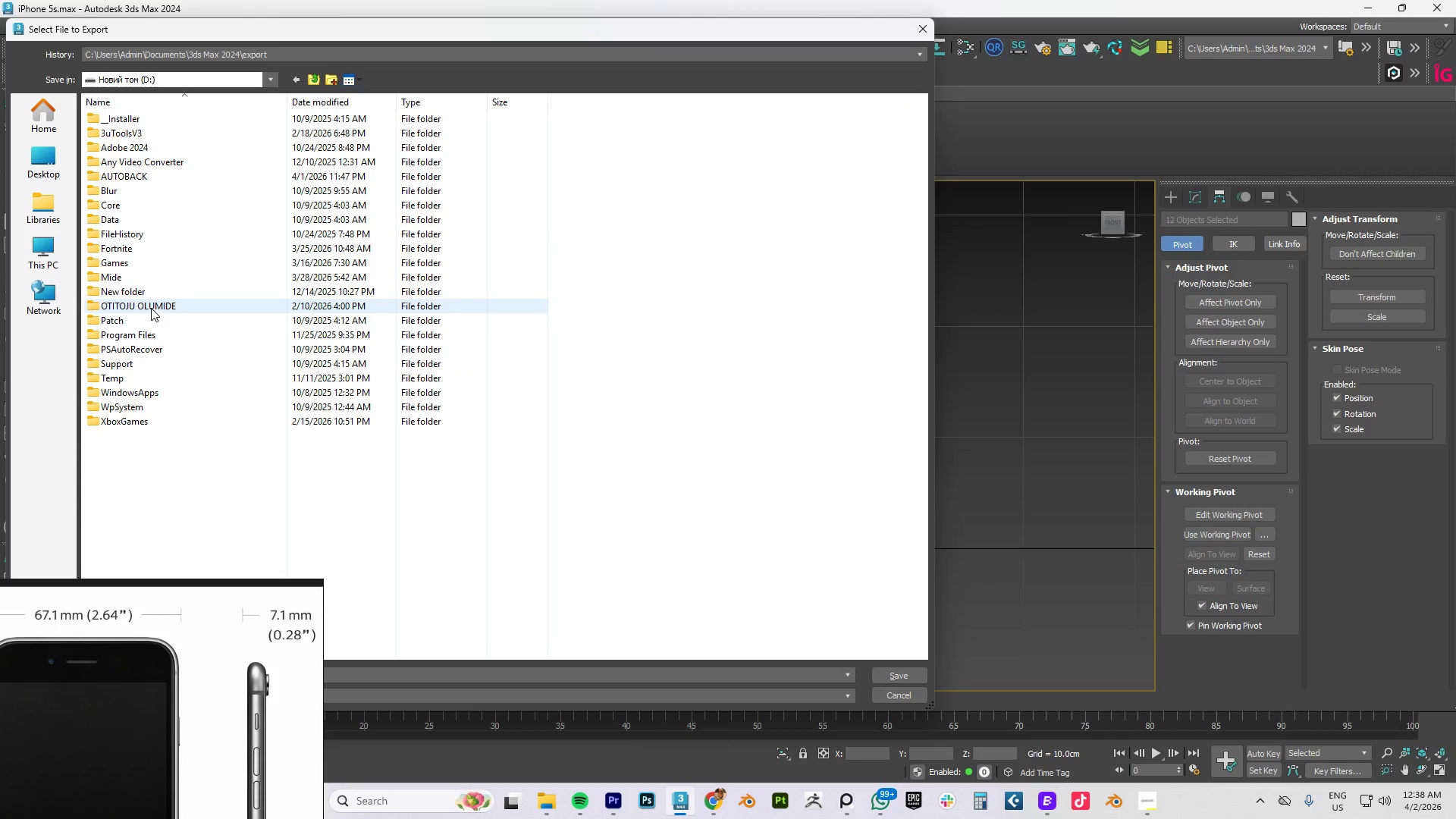 
double_click([151, 308])
 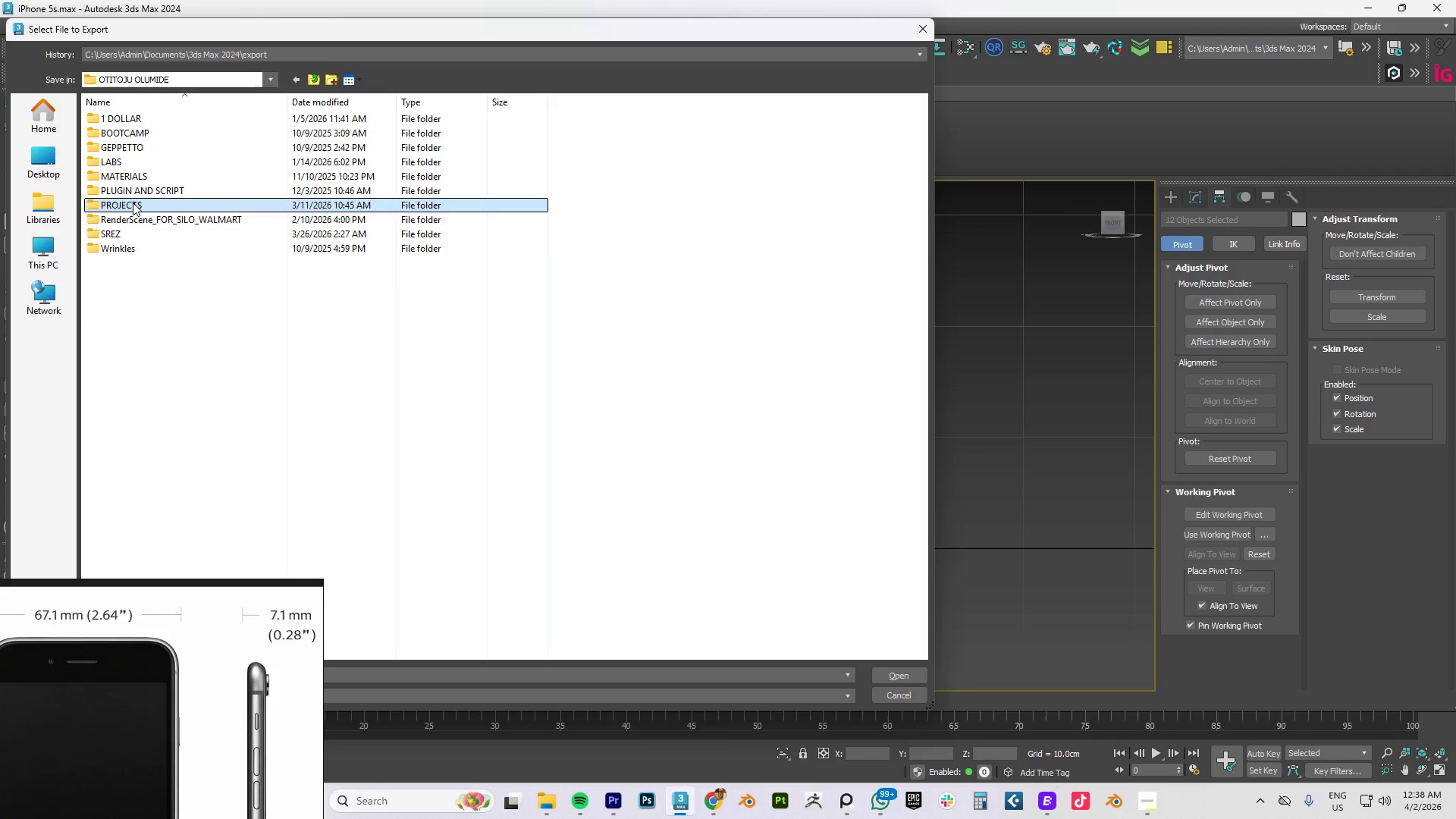 
double_click([133, 202])
 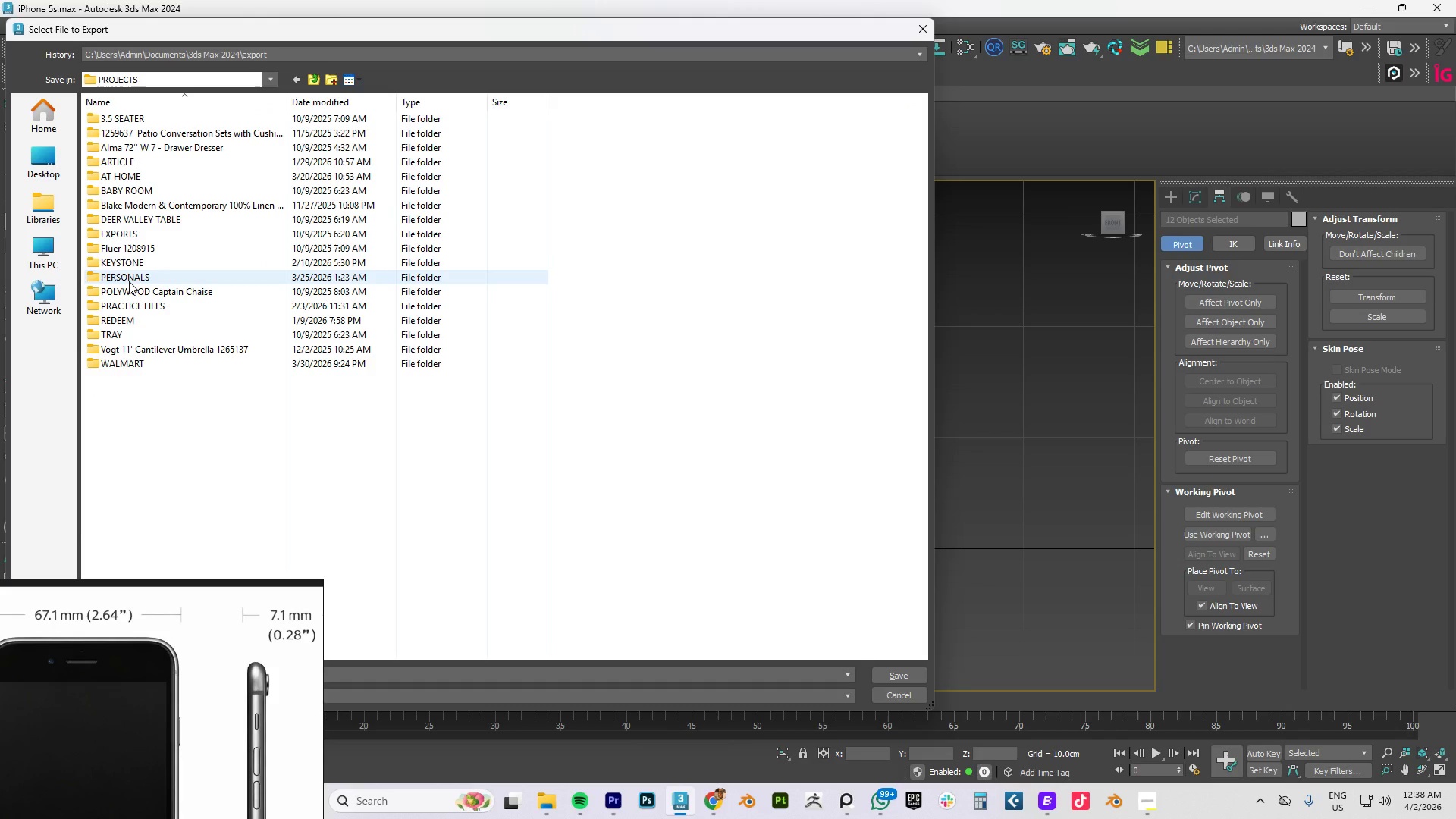 
double_click([129, 278])
 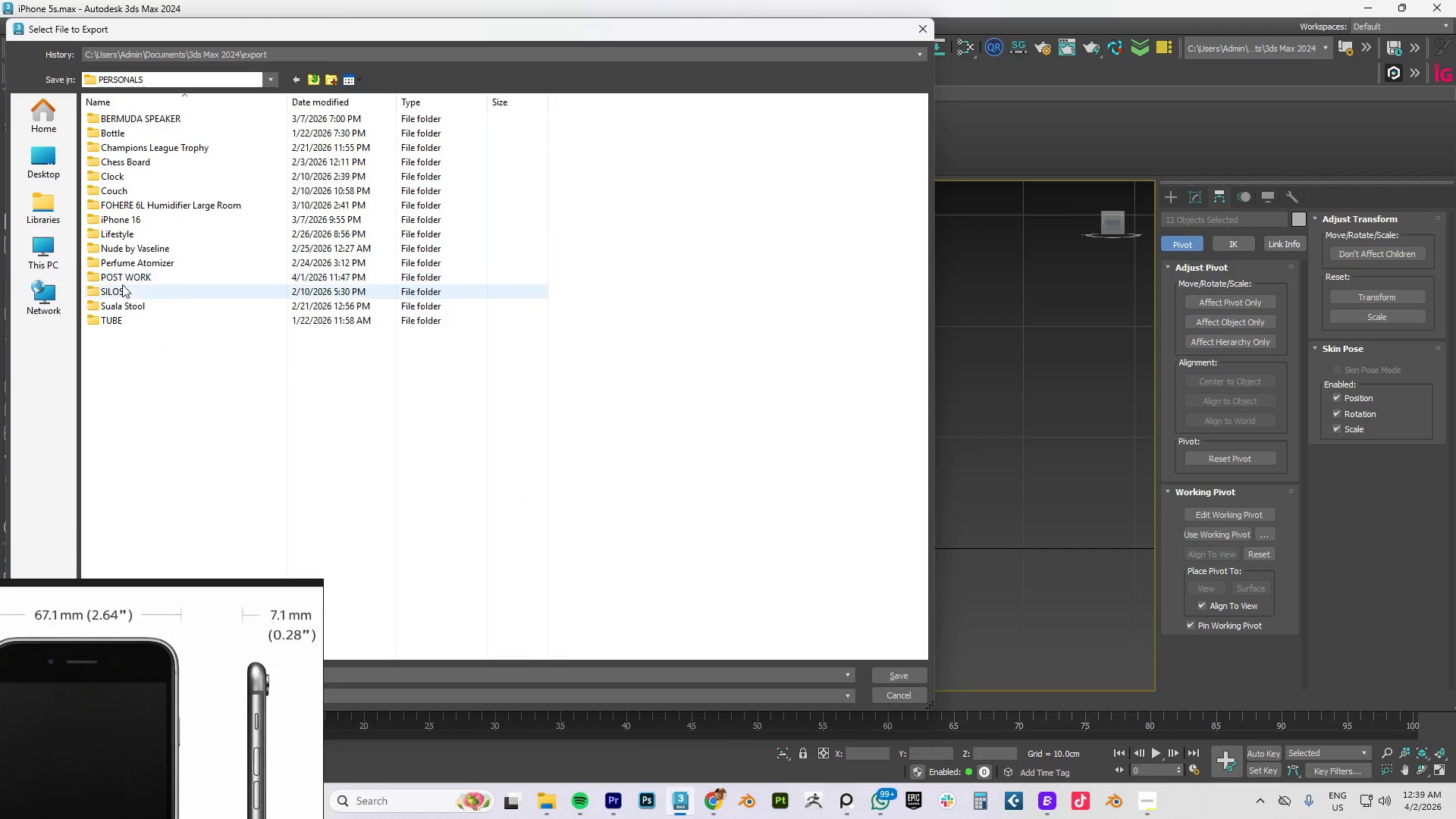 
double_click([124, 276])
 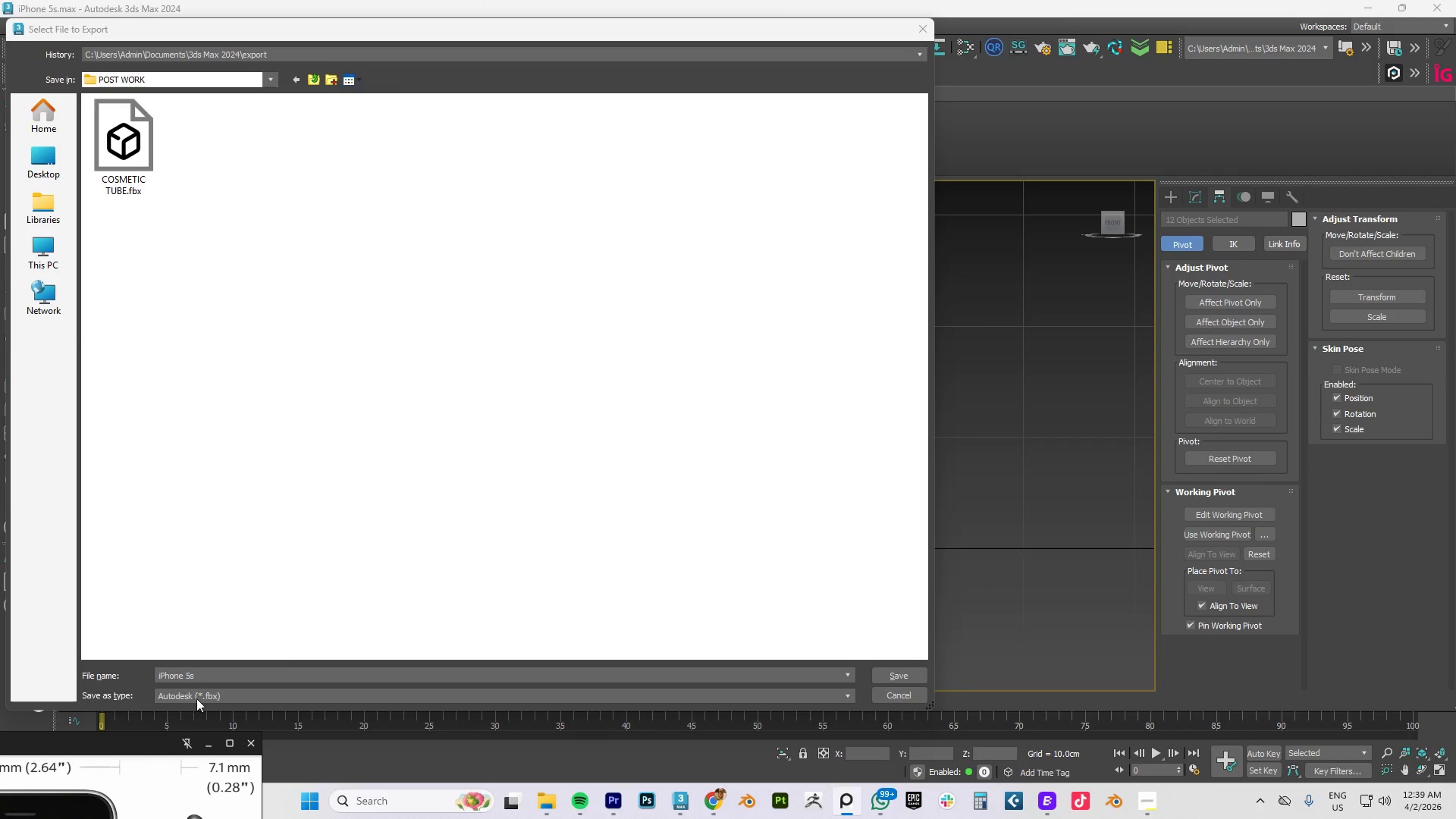 
left_click([191, 675])
 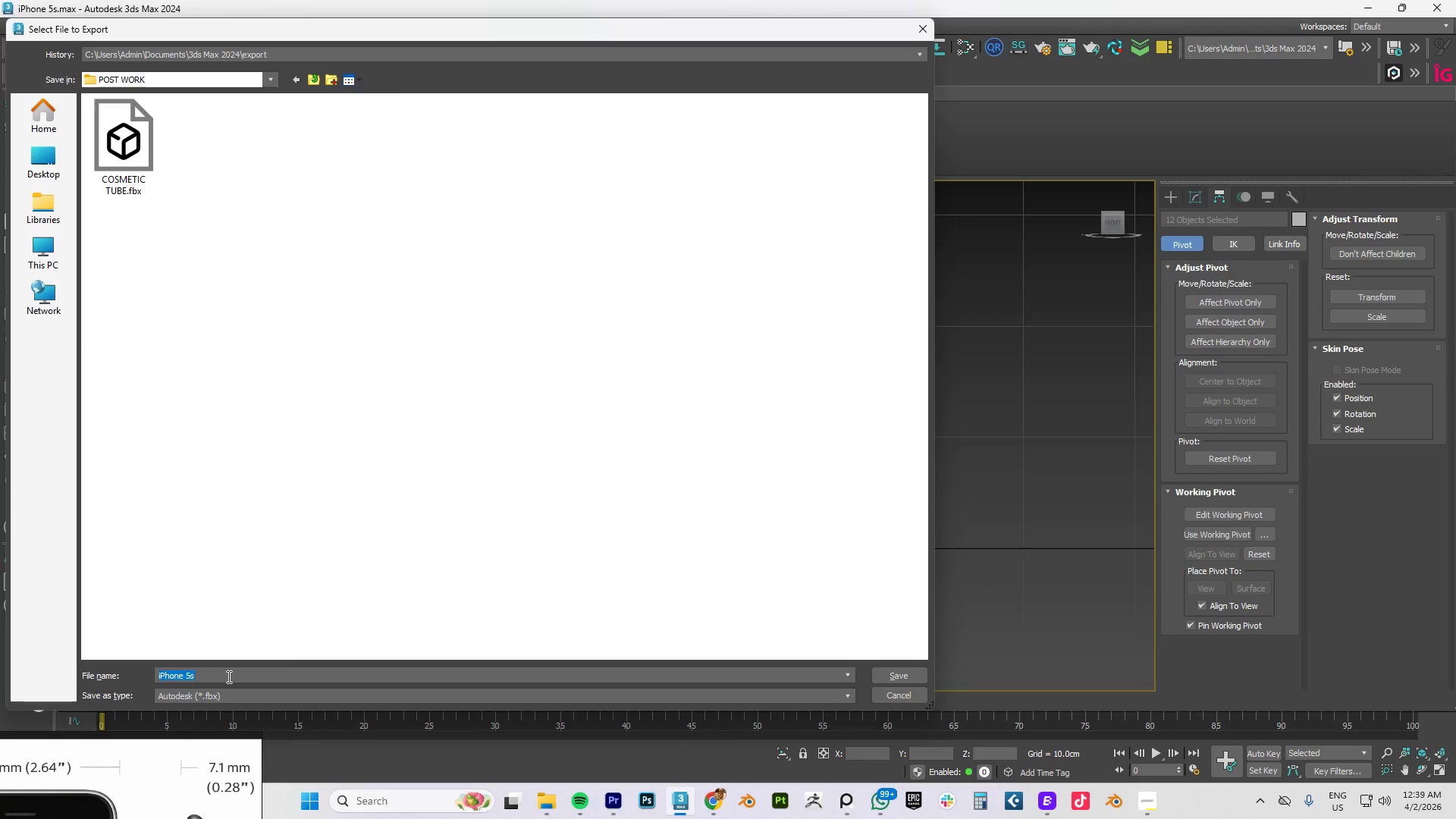 
key(ArrowRight)
 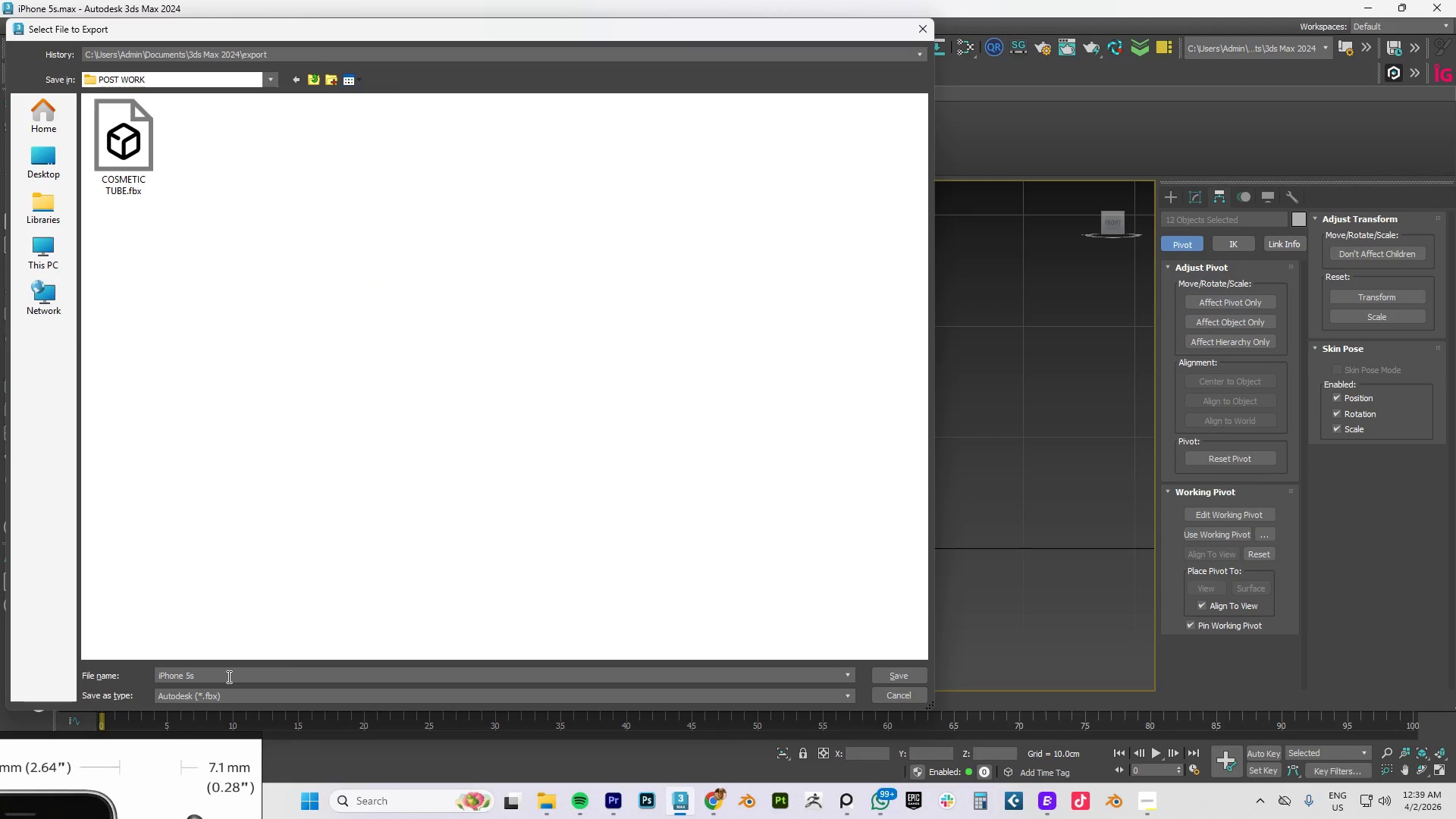 
key(ArrowLeft)
 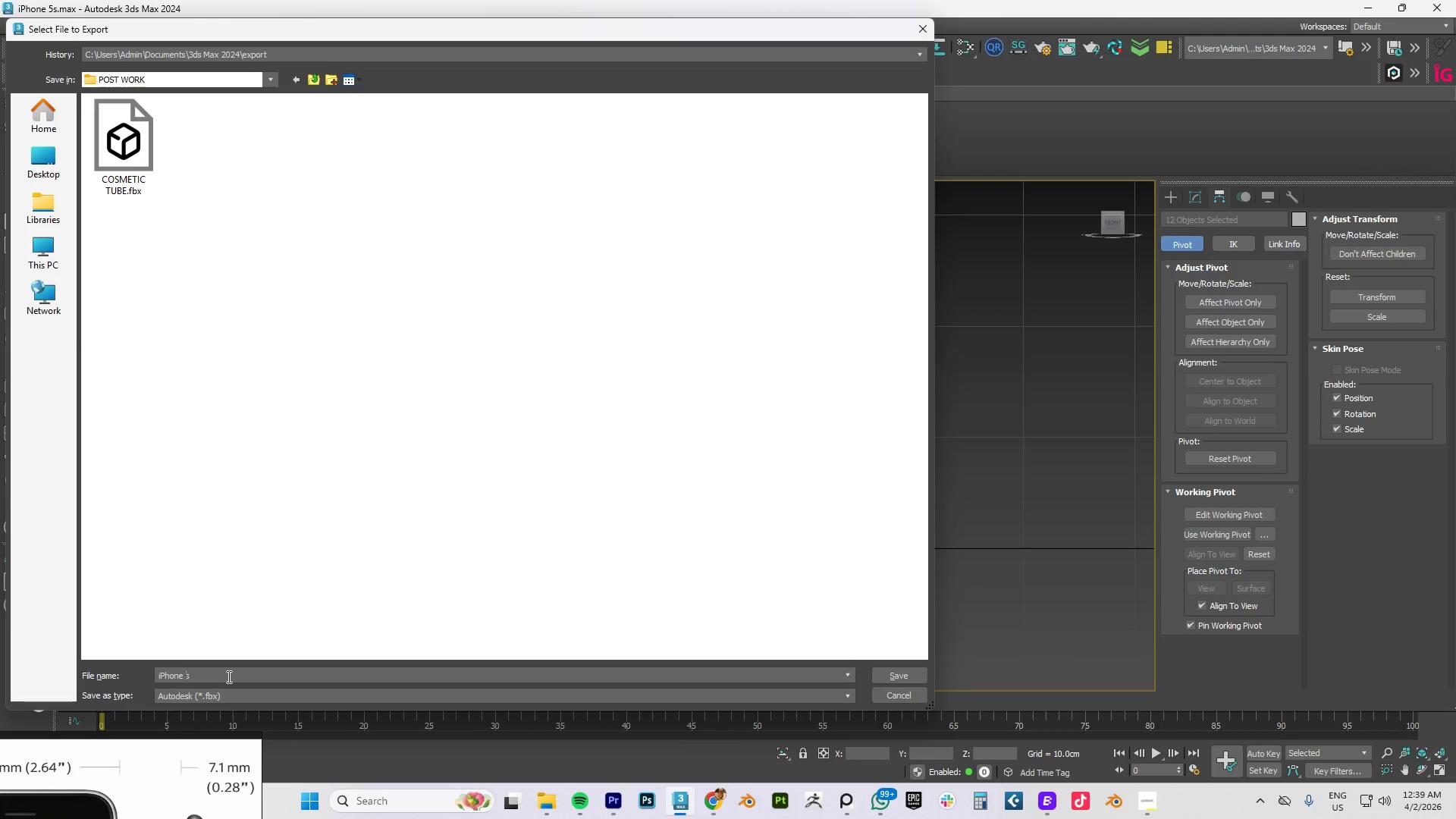 
key(Backspace)
 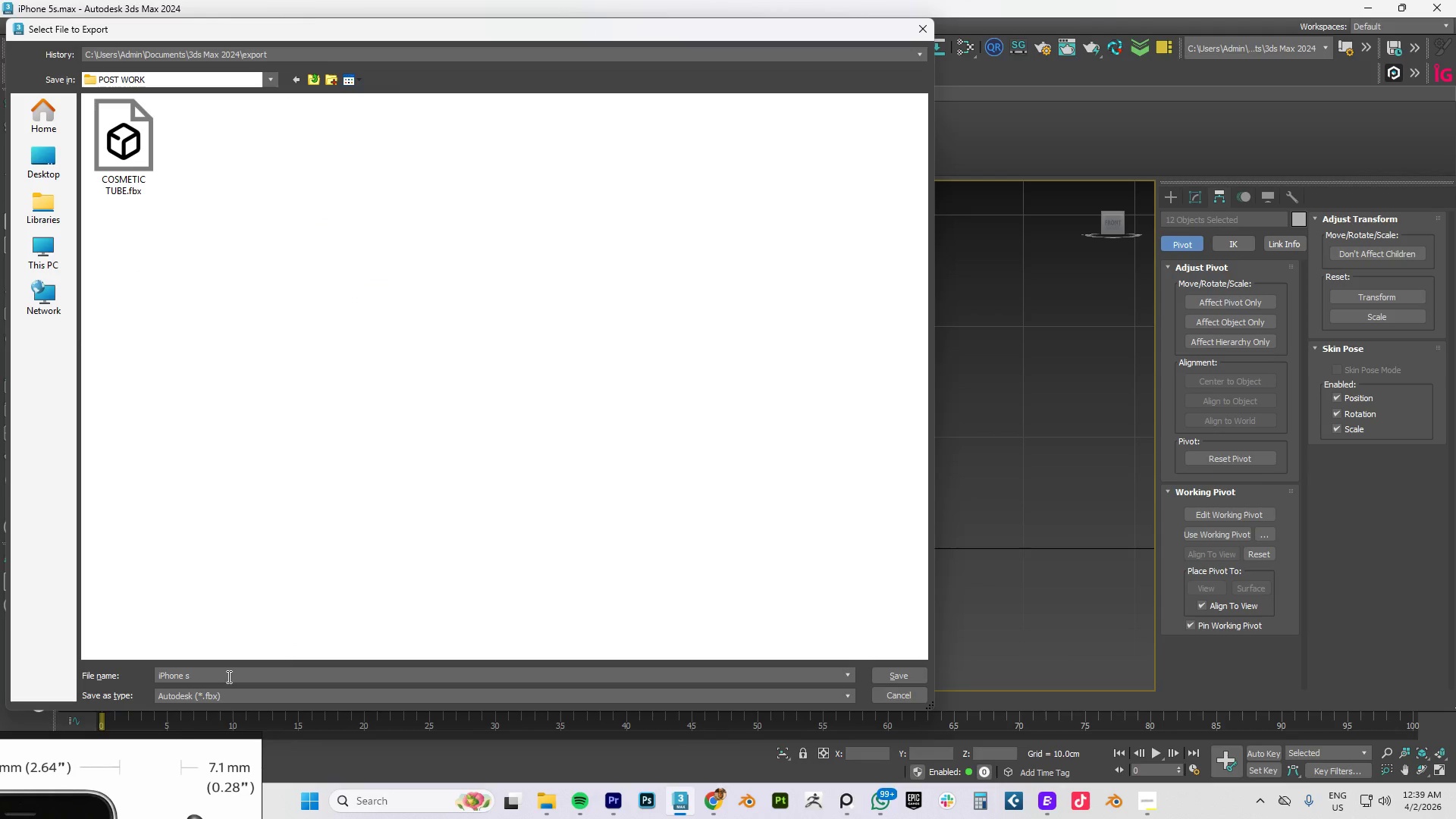 
key(Numpad6)
 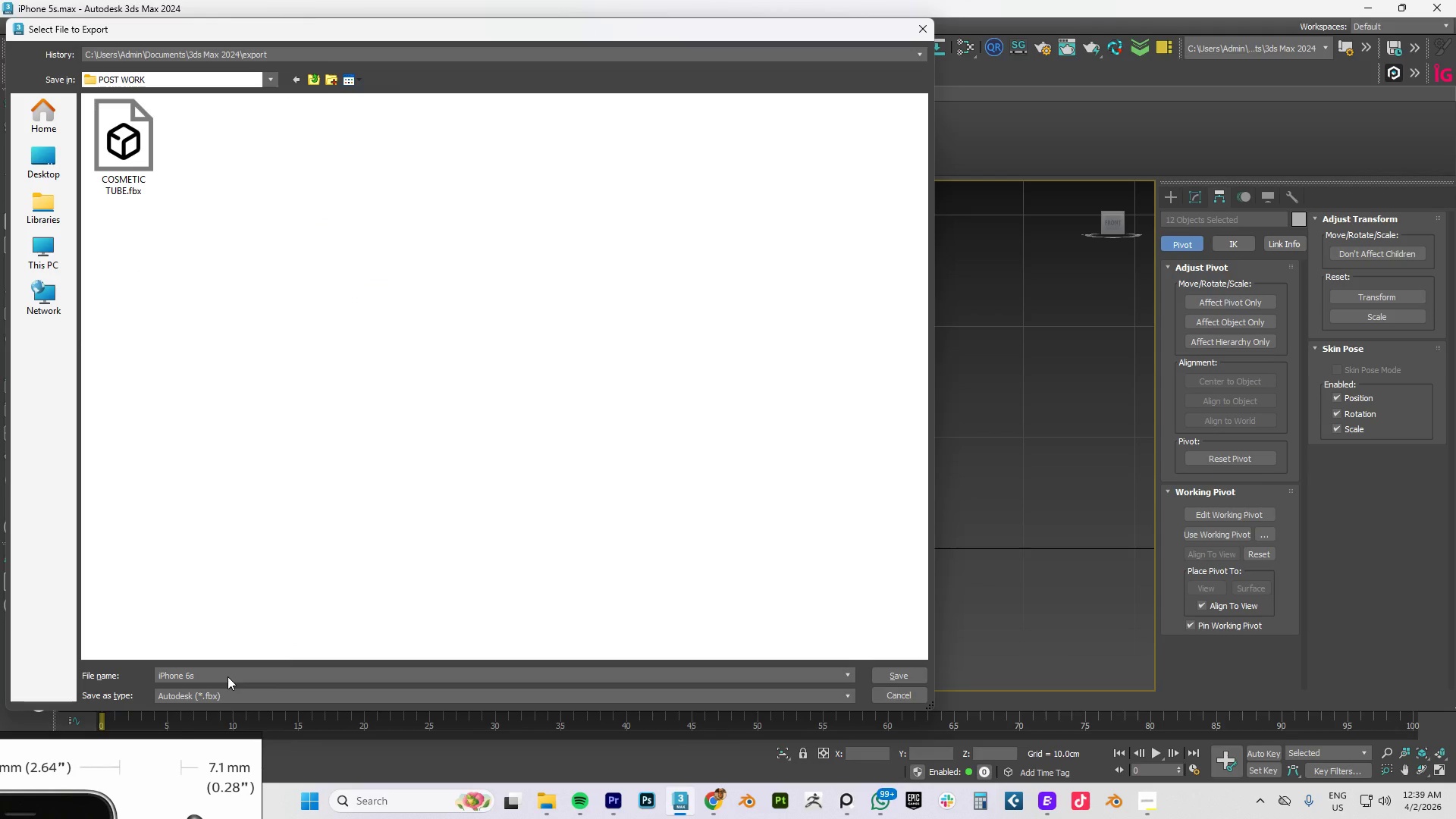 
key(NumpadEnter)
 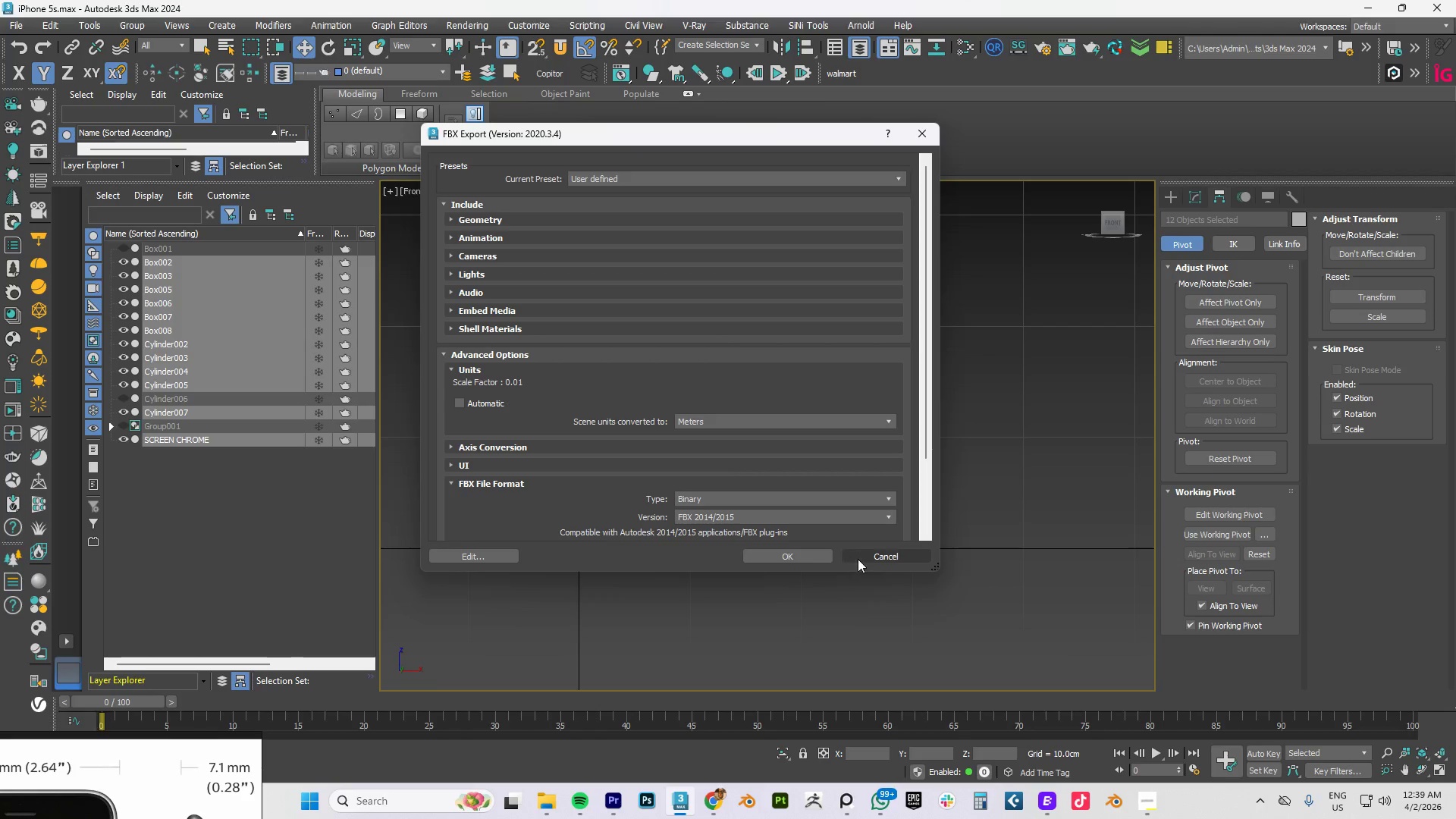 
left_click([868, 558])
 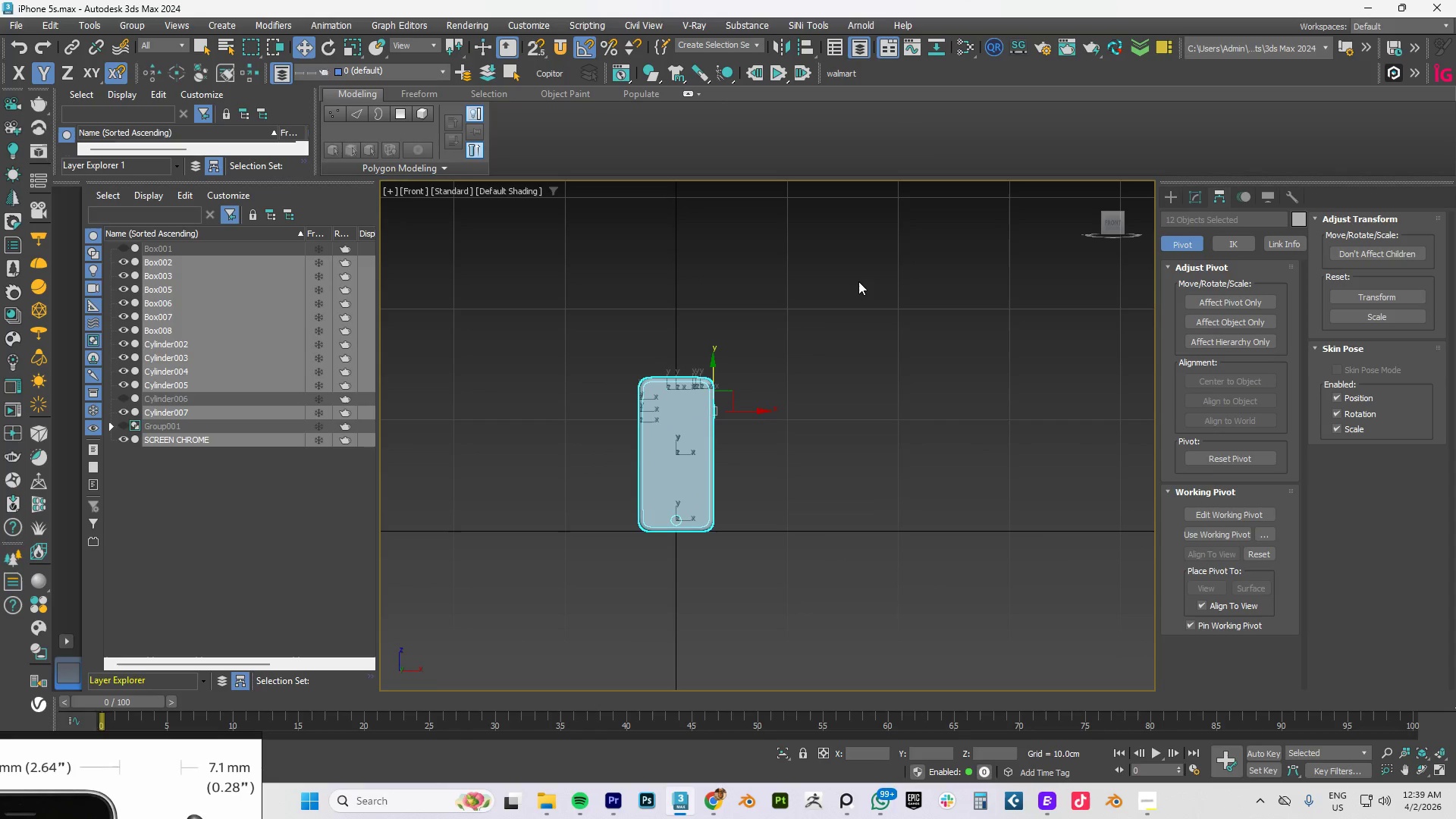 
left_click_drag(start_coordinate=[858, 281], to_coordinate=[587, 584])
 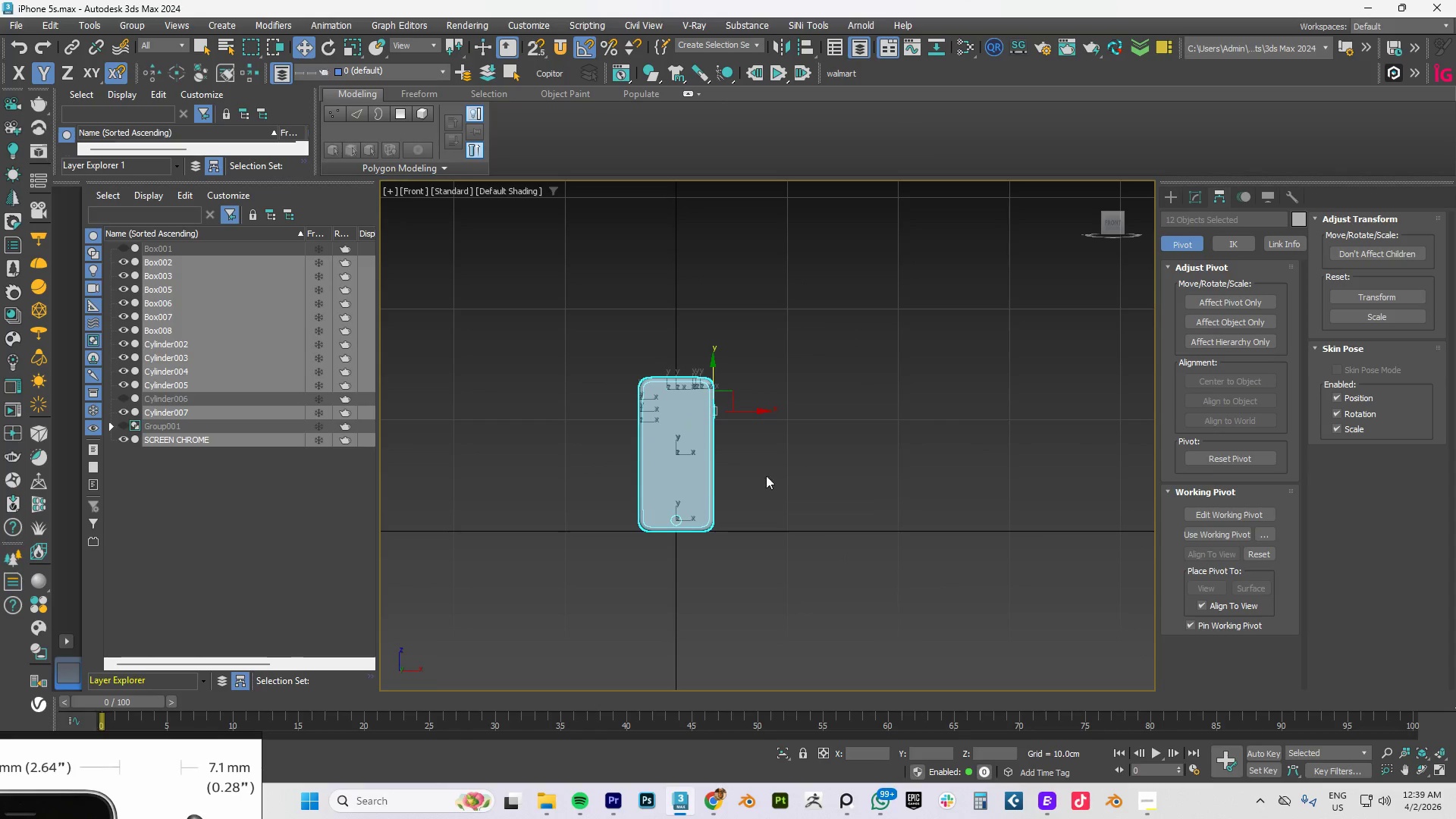 
scroll: coordinate [775, 469], scroll_direction: up, amount: 3.0
 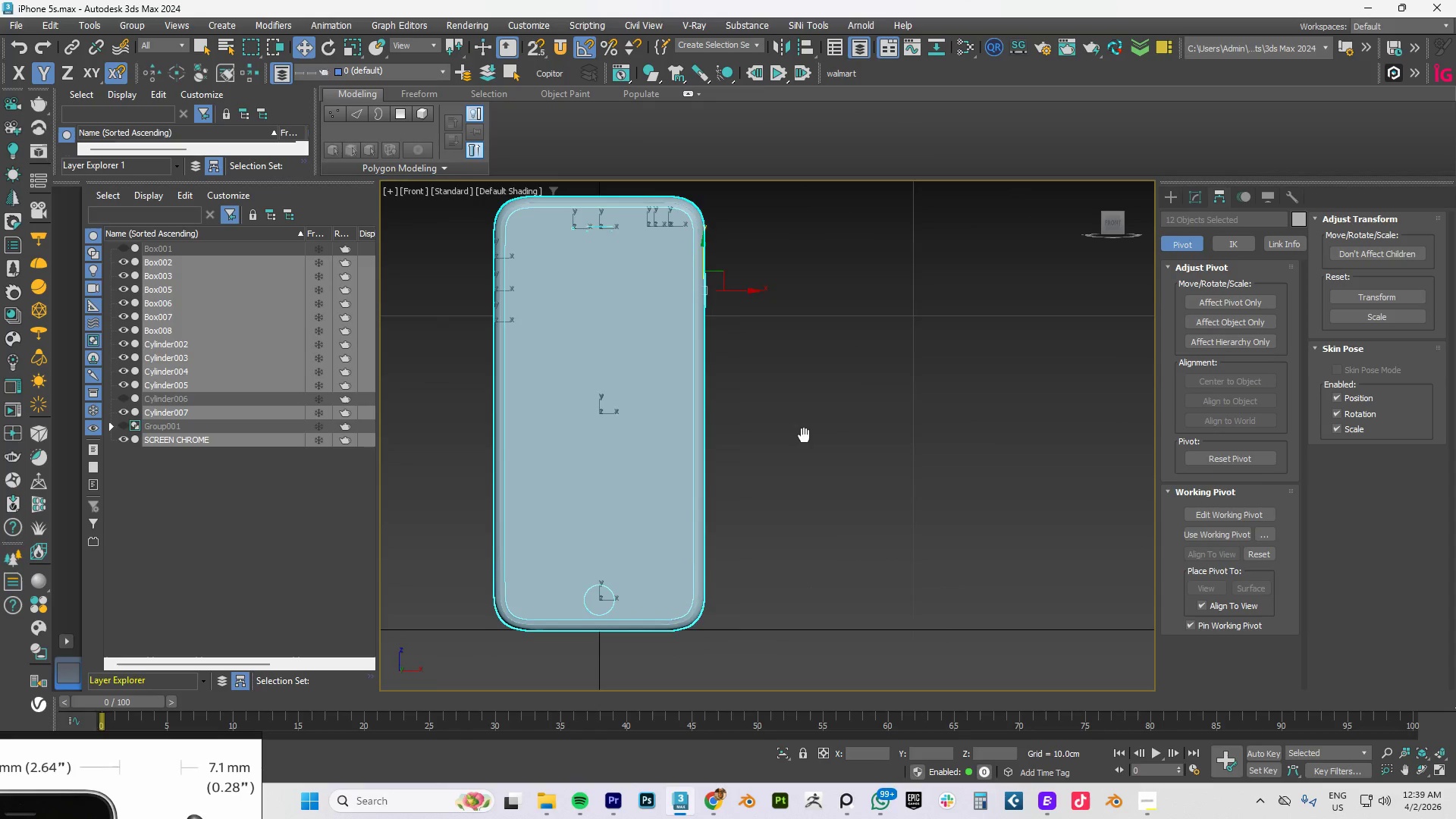 
left_click([814, 434])
 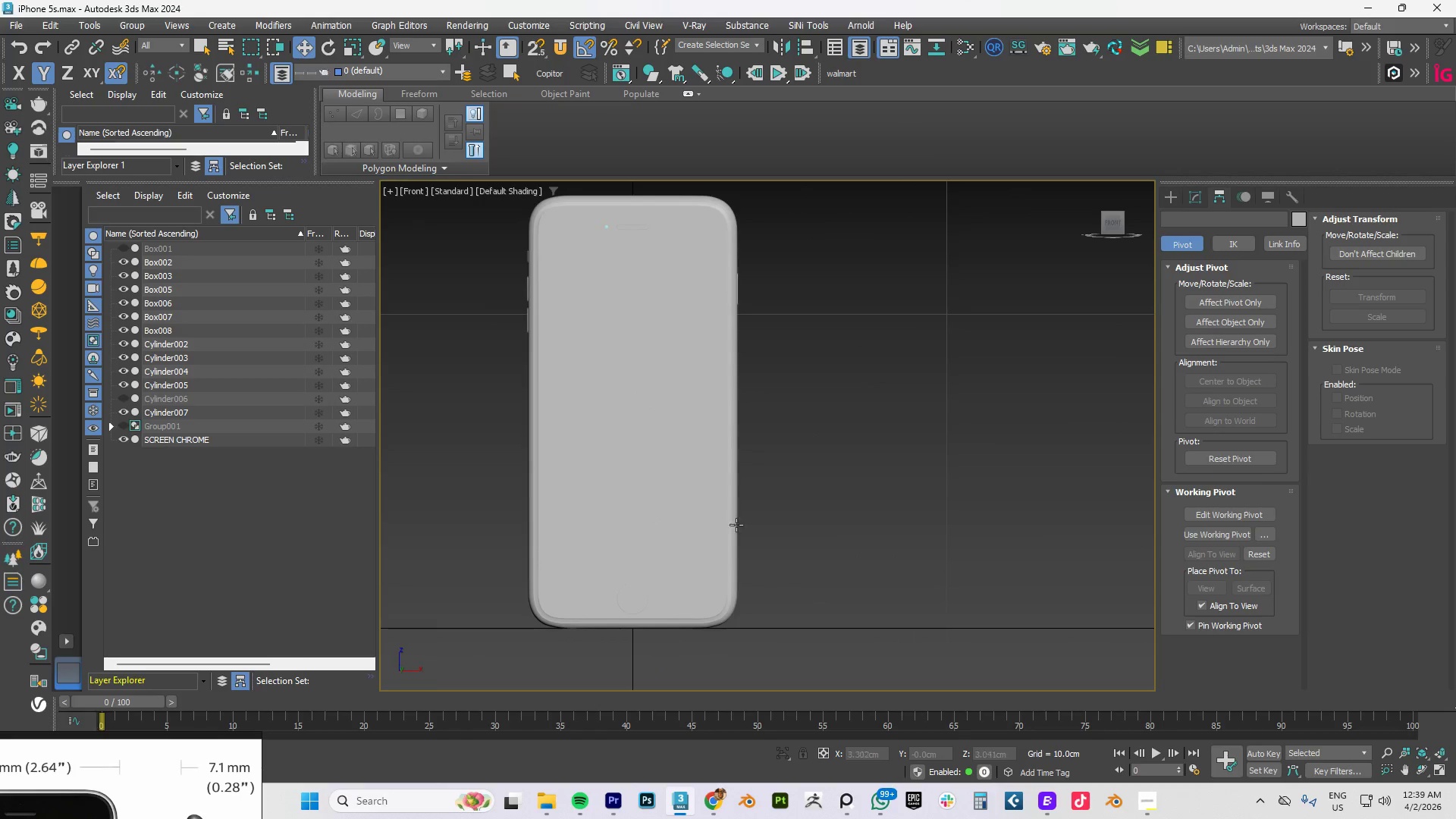 
left_click([695, 487])
 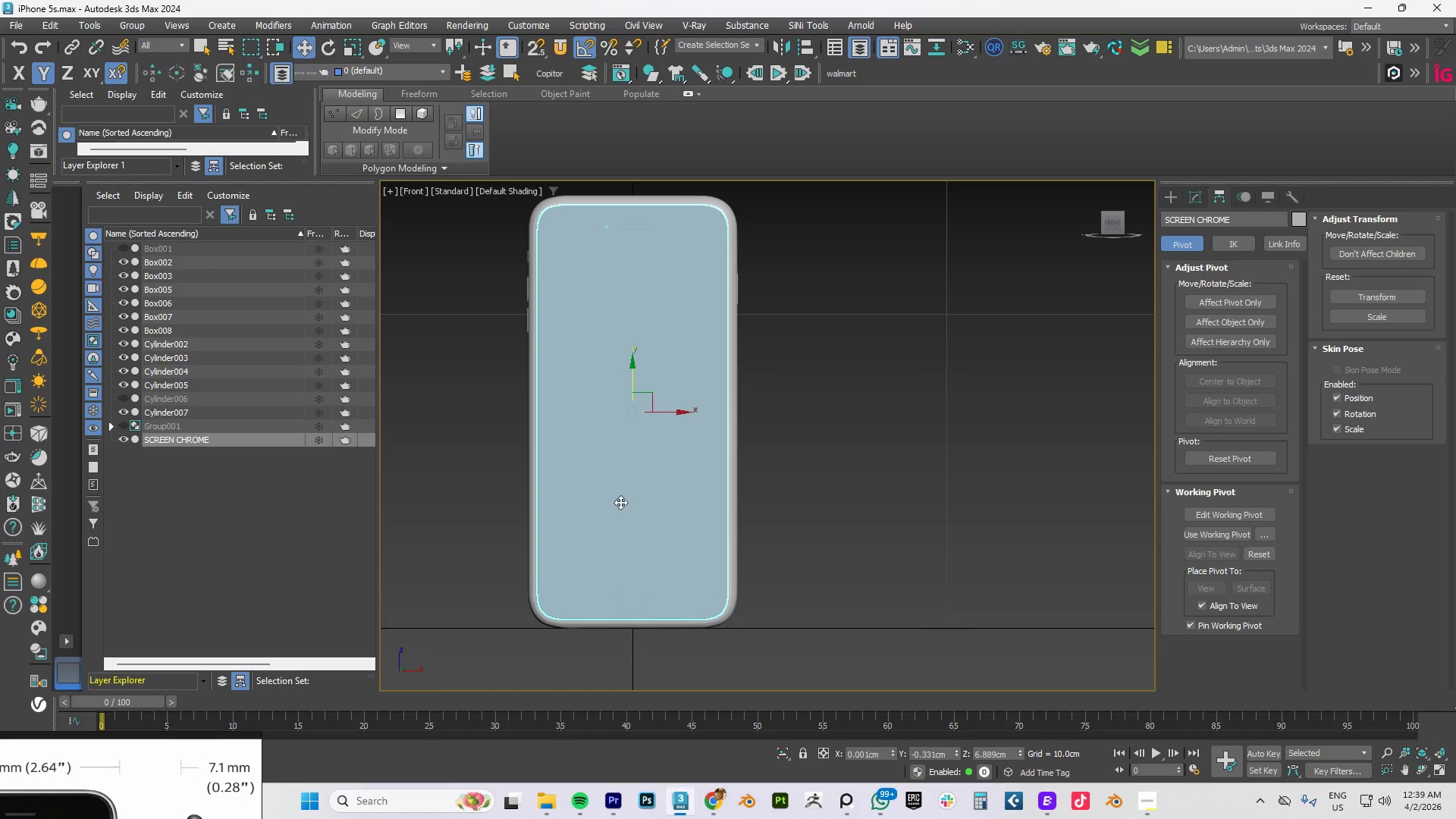 
hold_key(key=AltLeft, duration=0.97)
 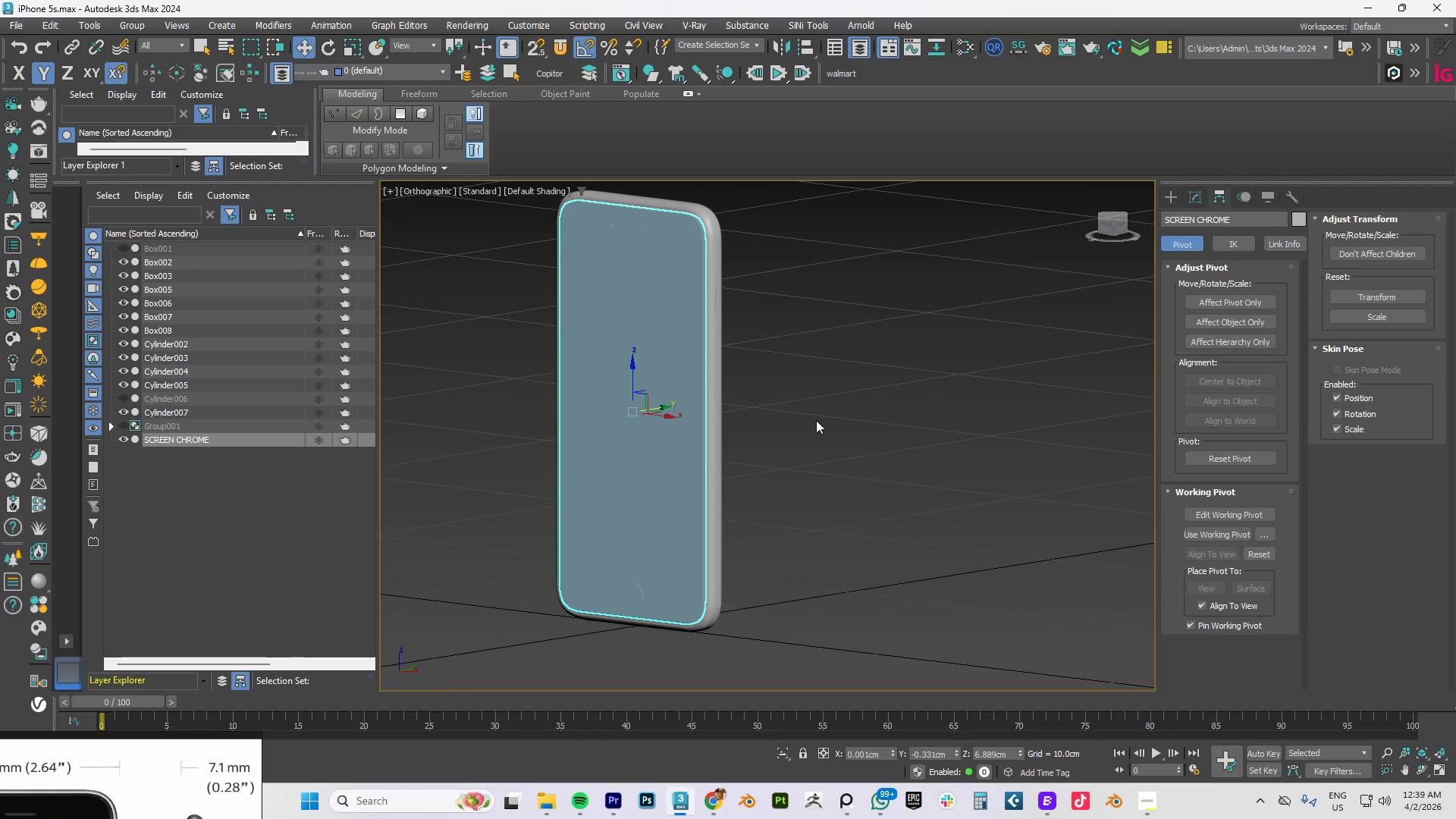 
key(M)
 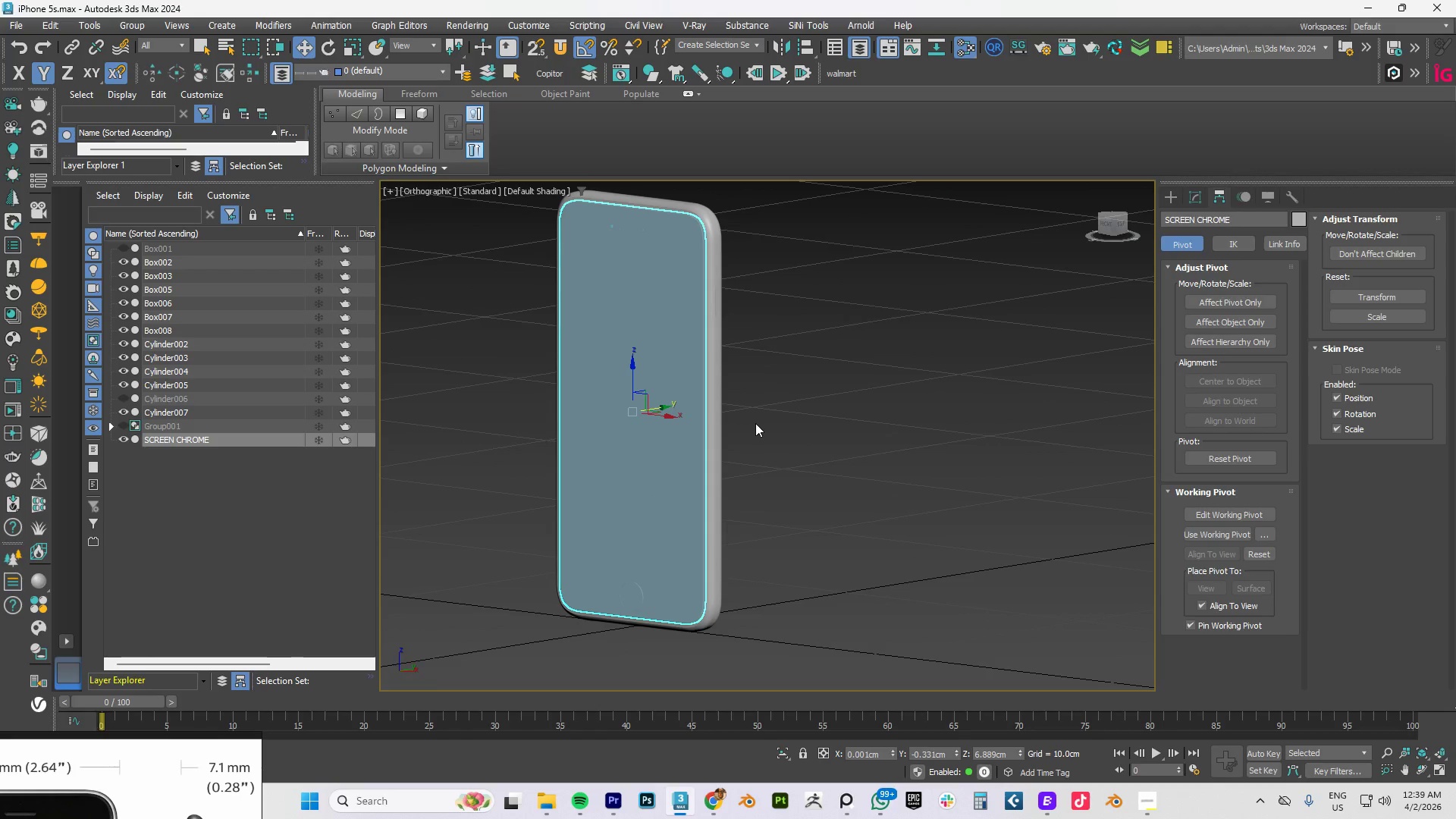 
right_click([770, 403])
 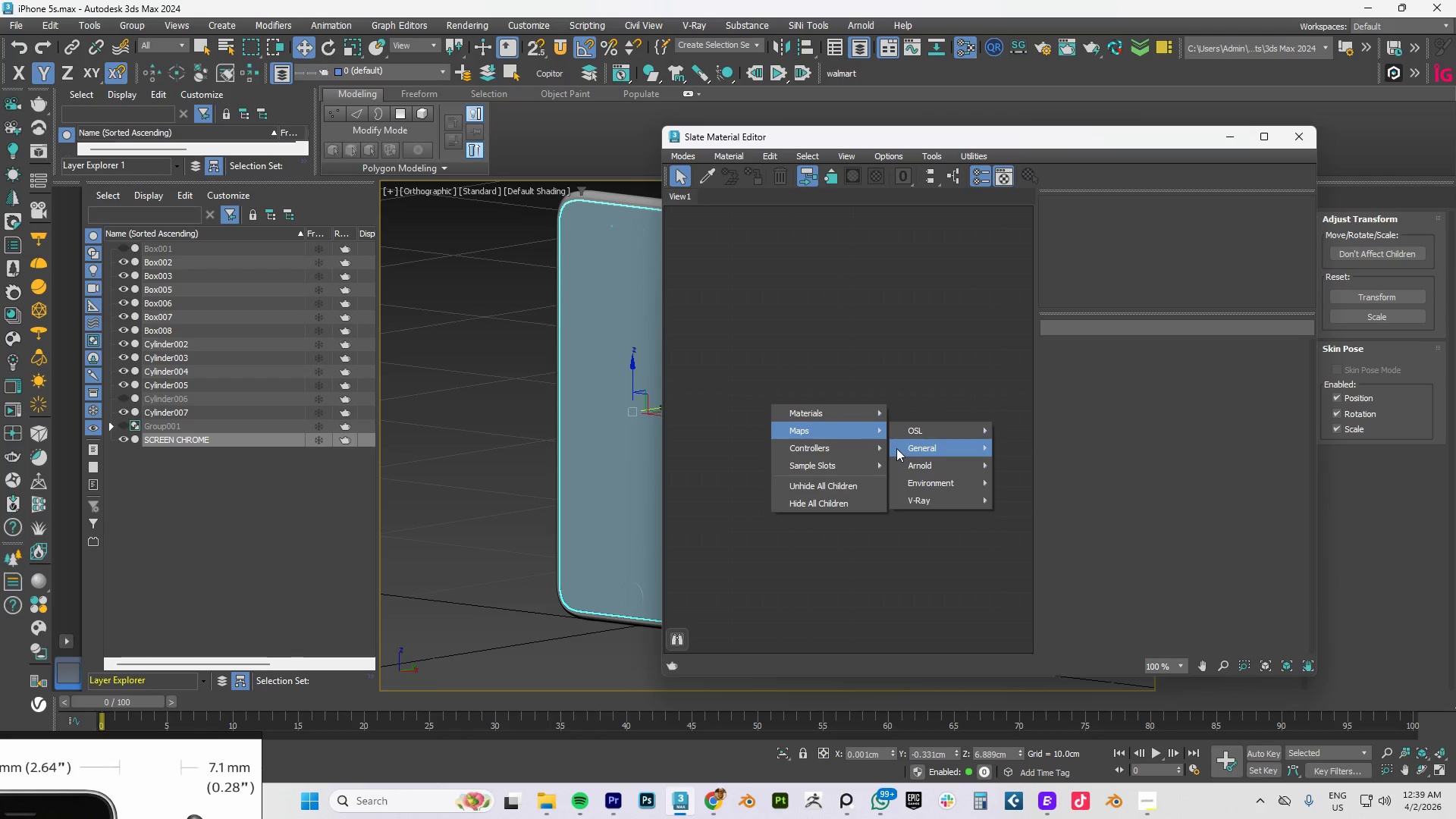 
left_click([978, 307])
 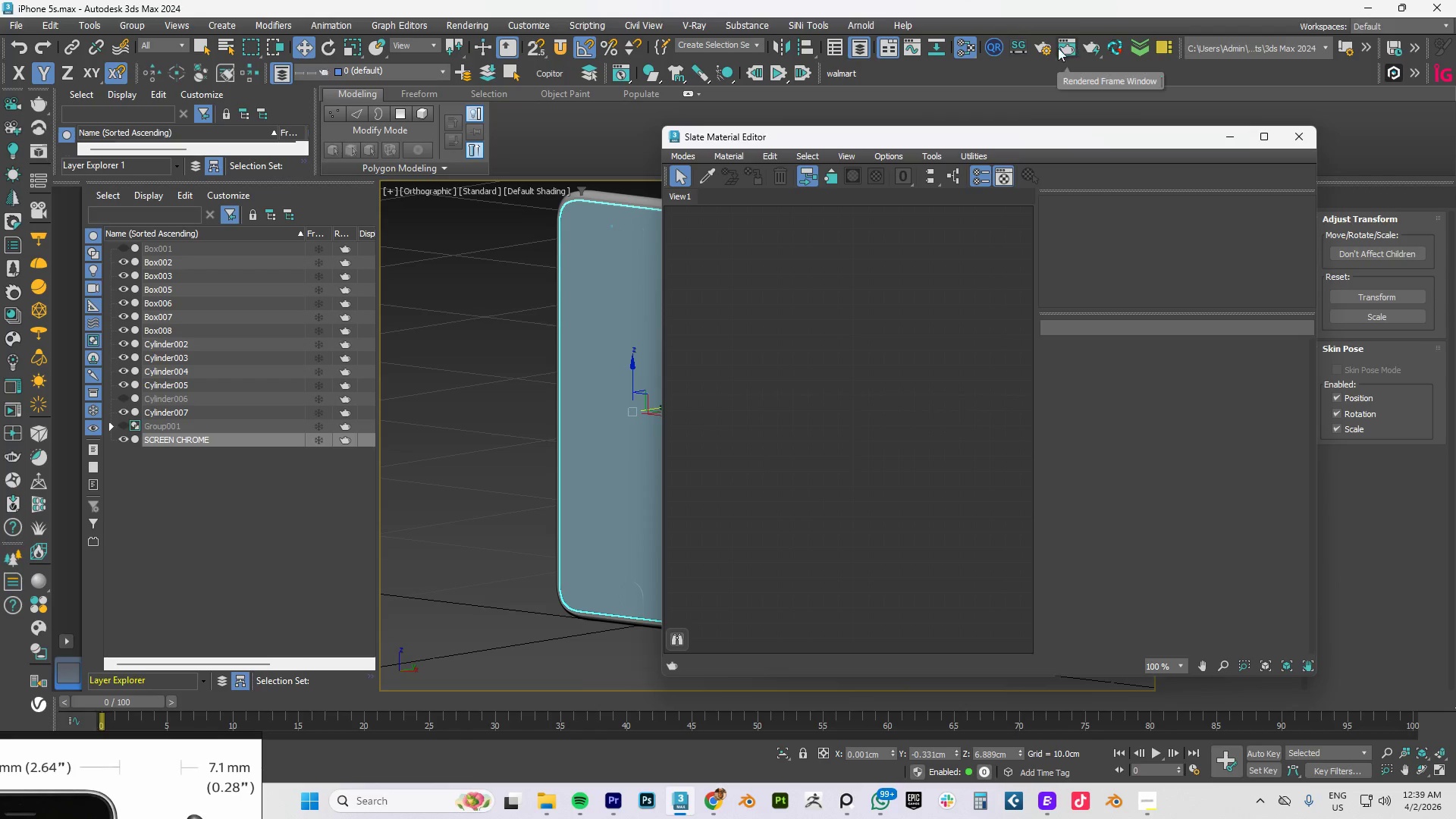 
left_click([1046, 48])
 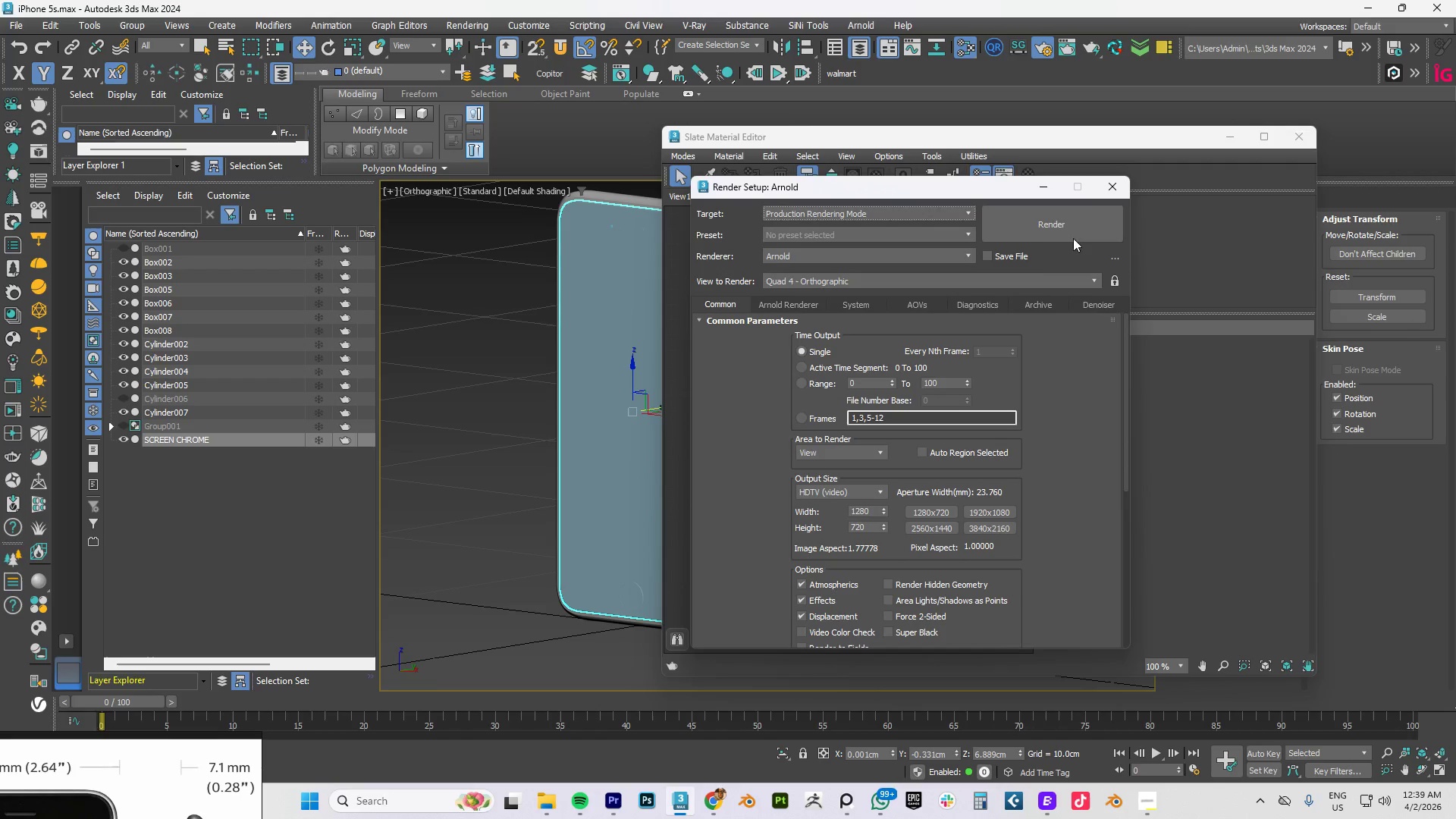 
left_click([854, 278])
 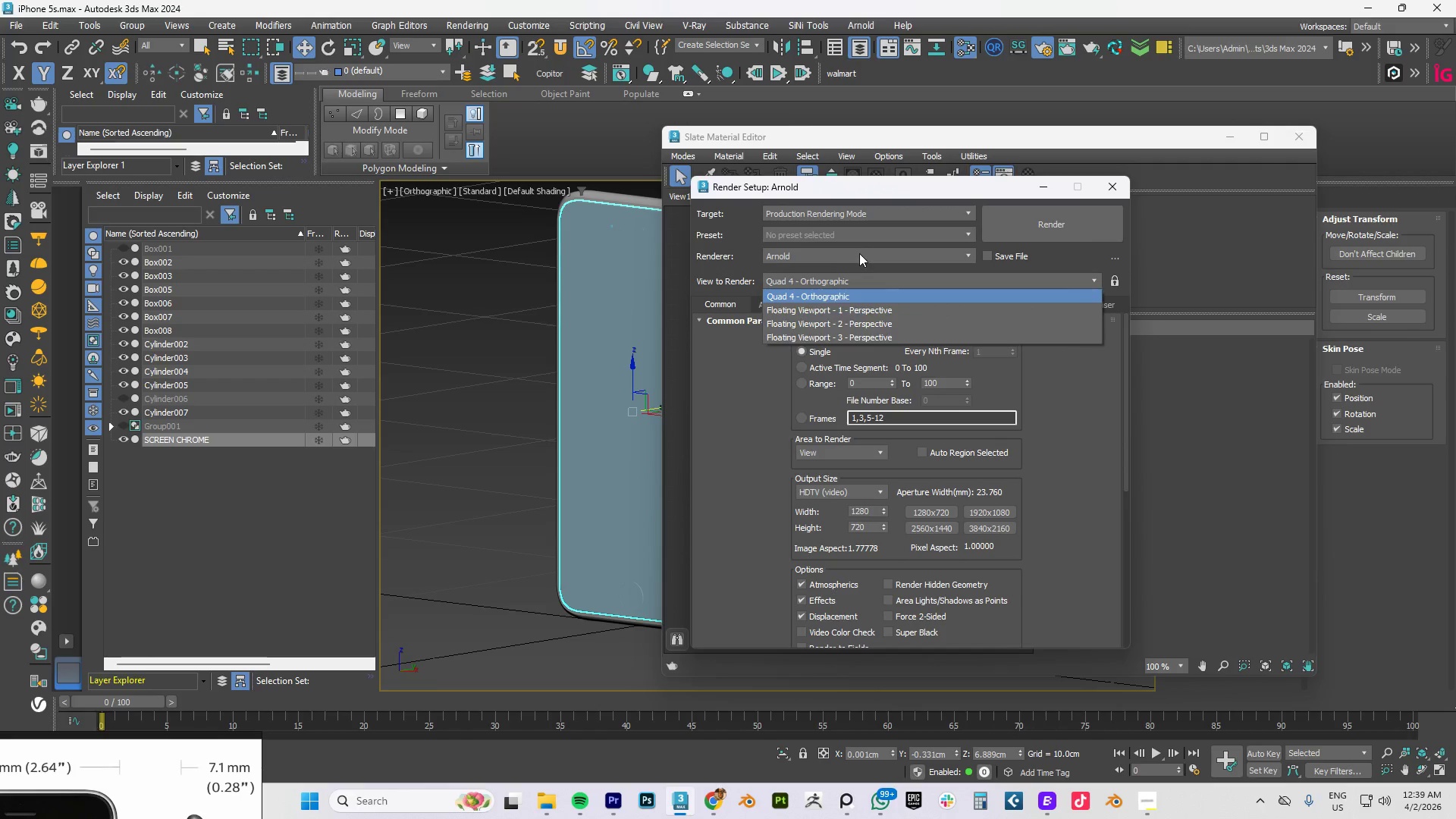 
left_click([859, 253])
 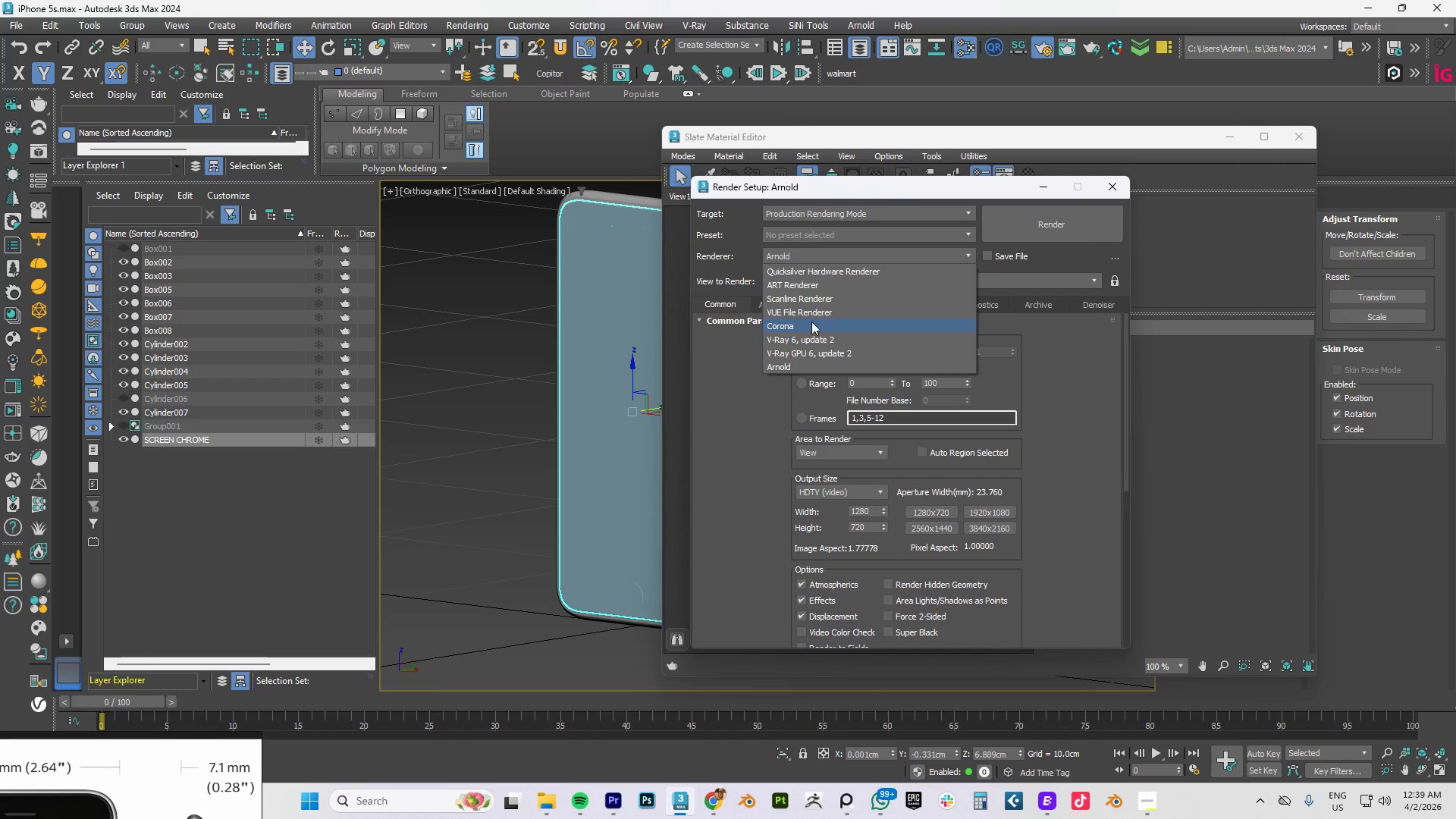 
left_click([792, 324])
 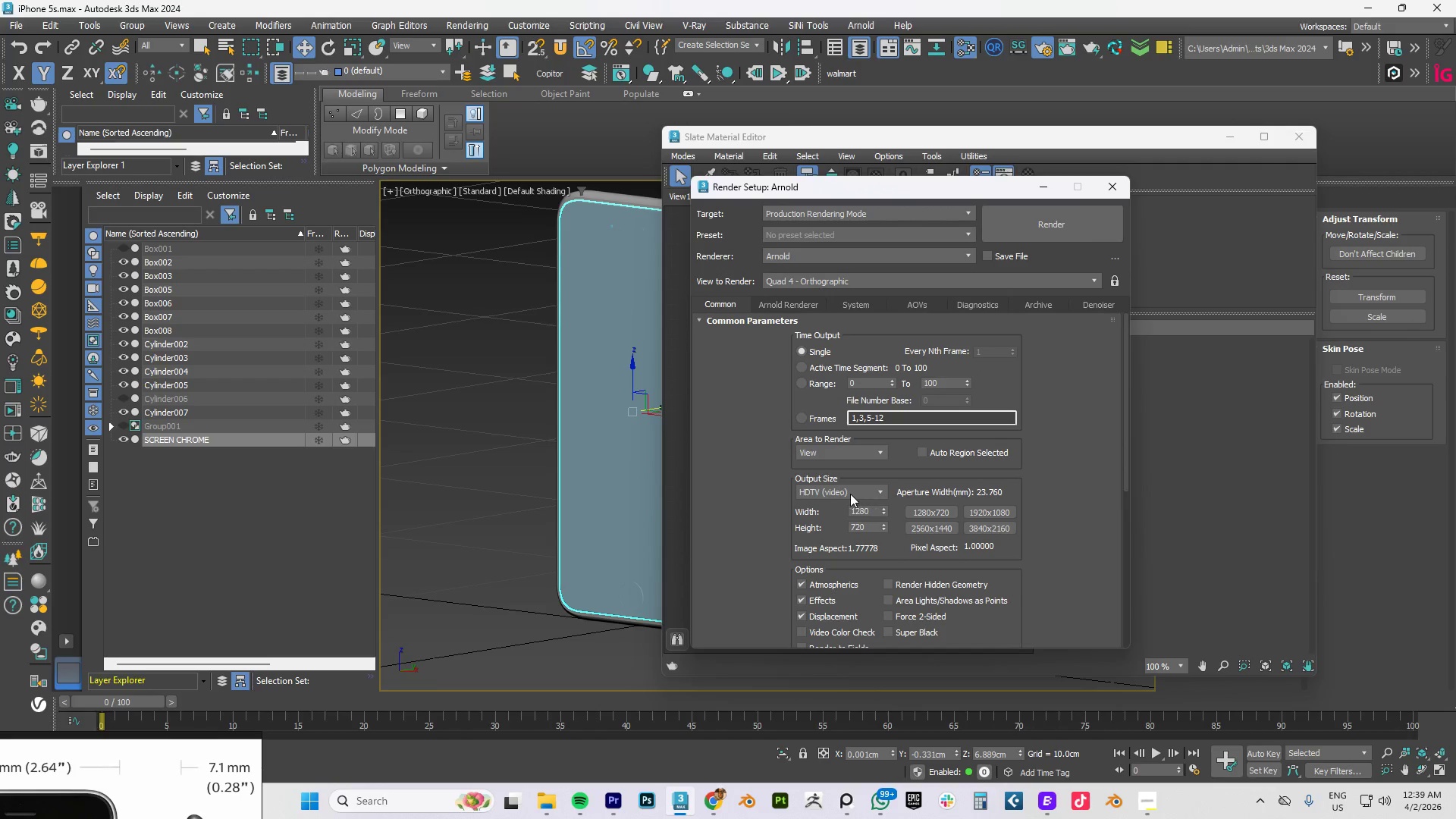 
left_click([846, 490])
 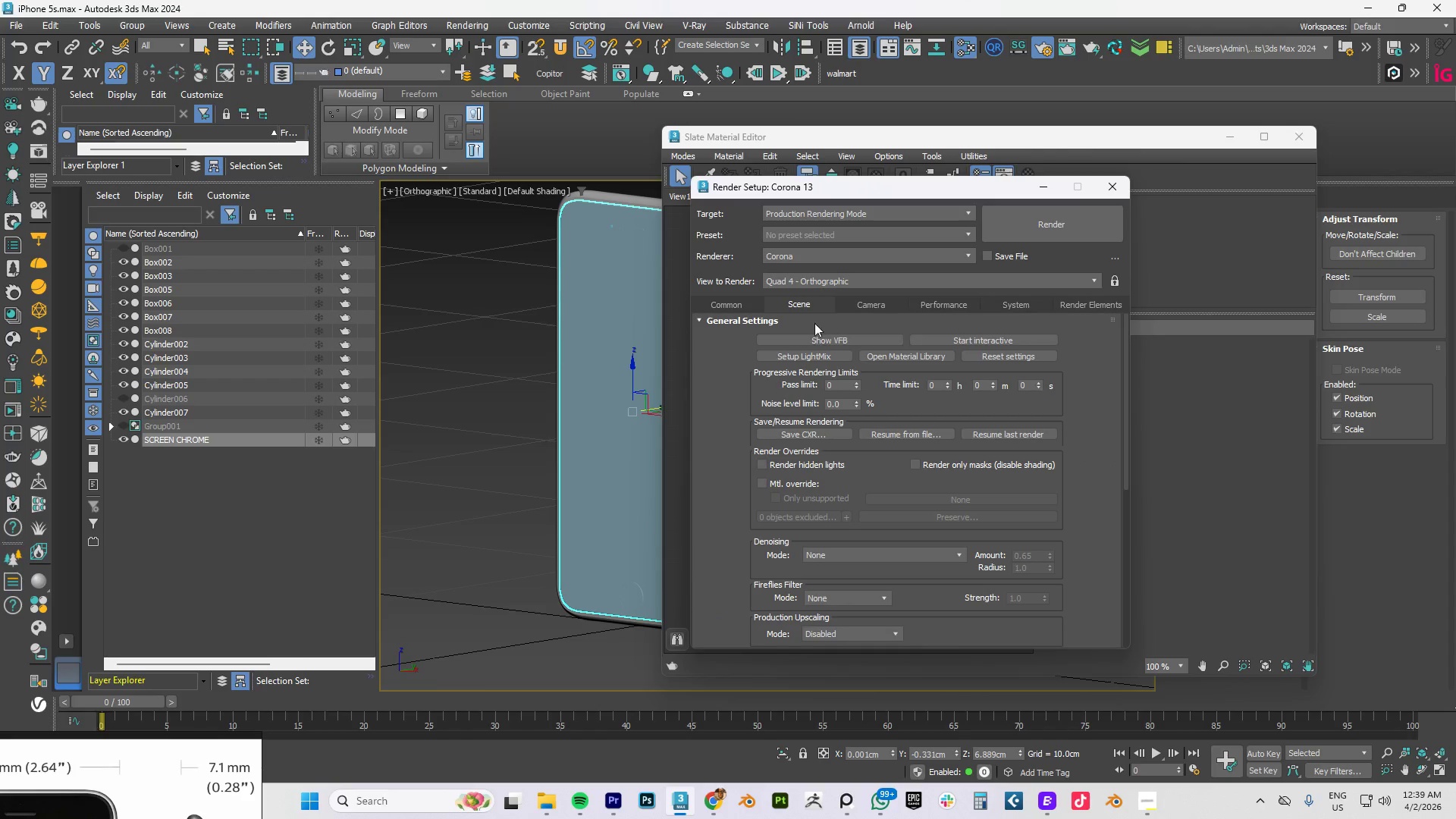 
left_click([739, 304])
 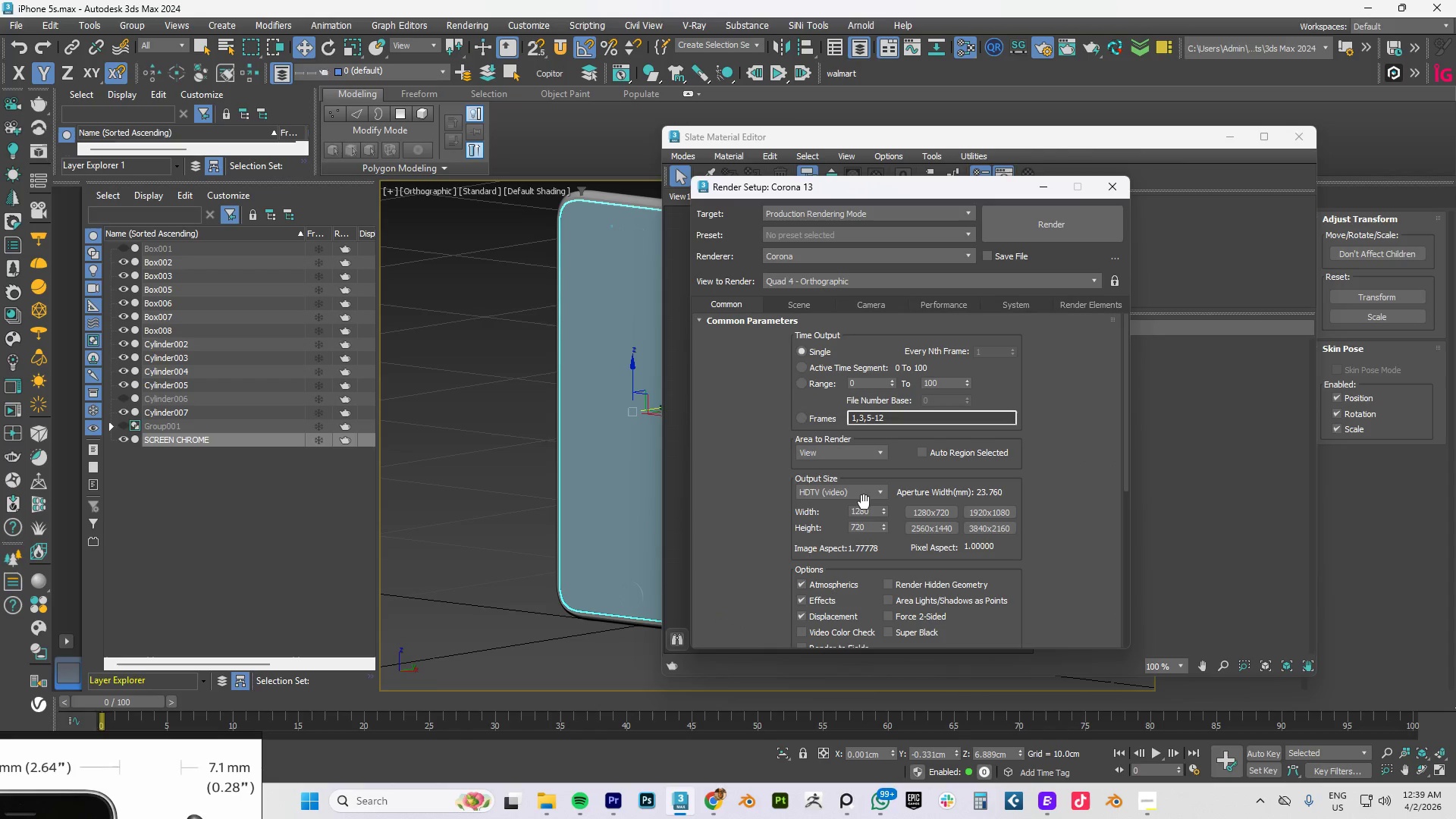 
left_click([854, 493])
 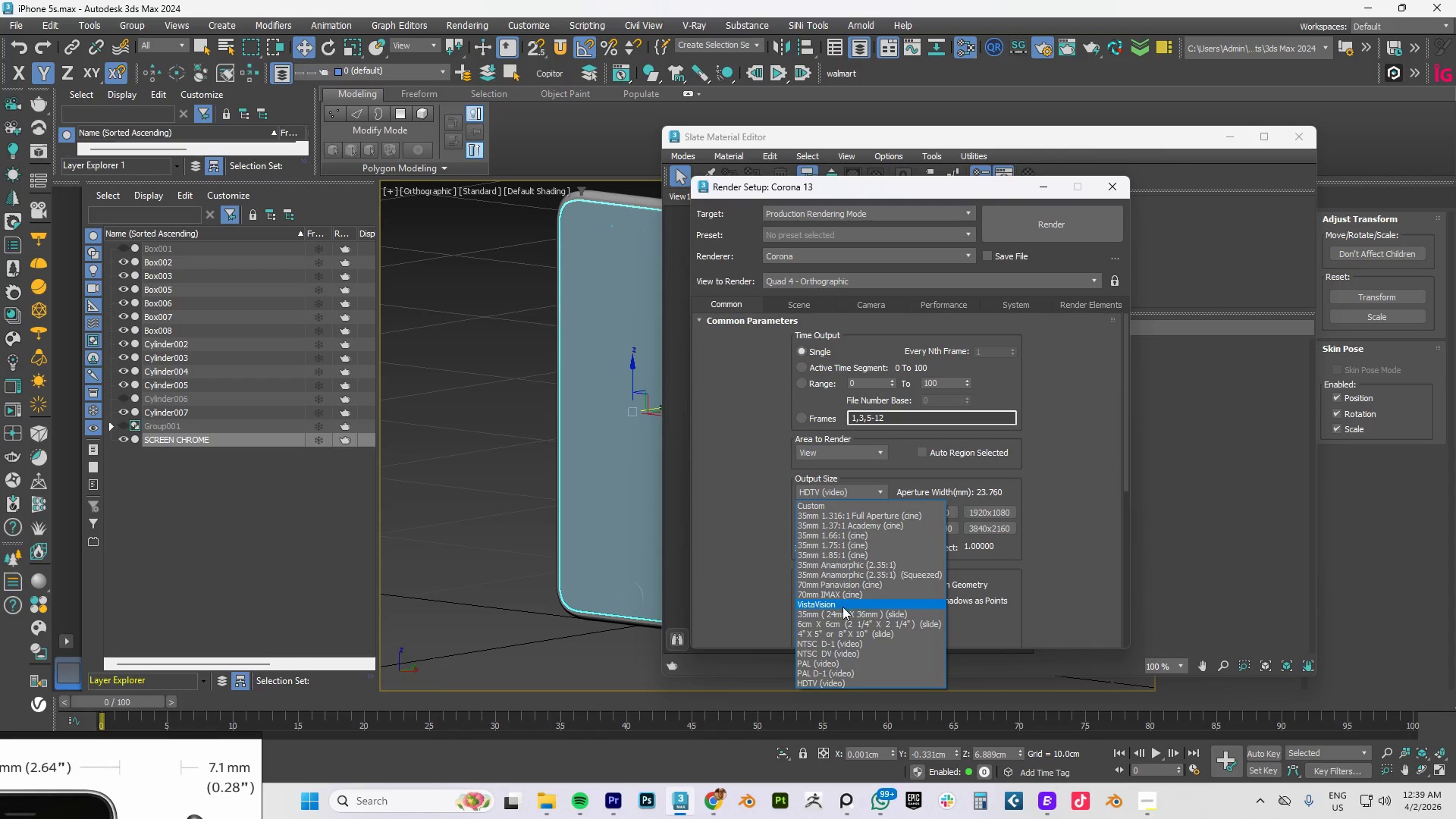 
left_click([749, 516])
 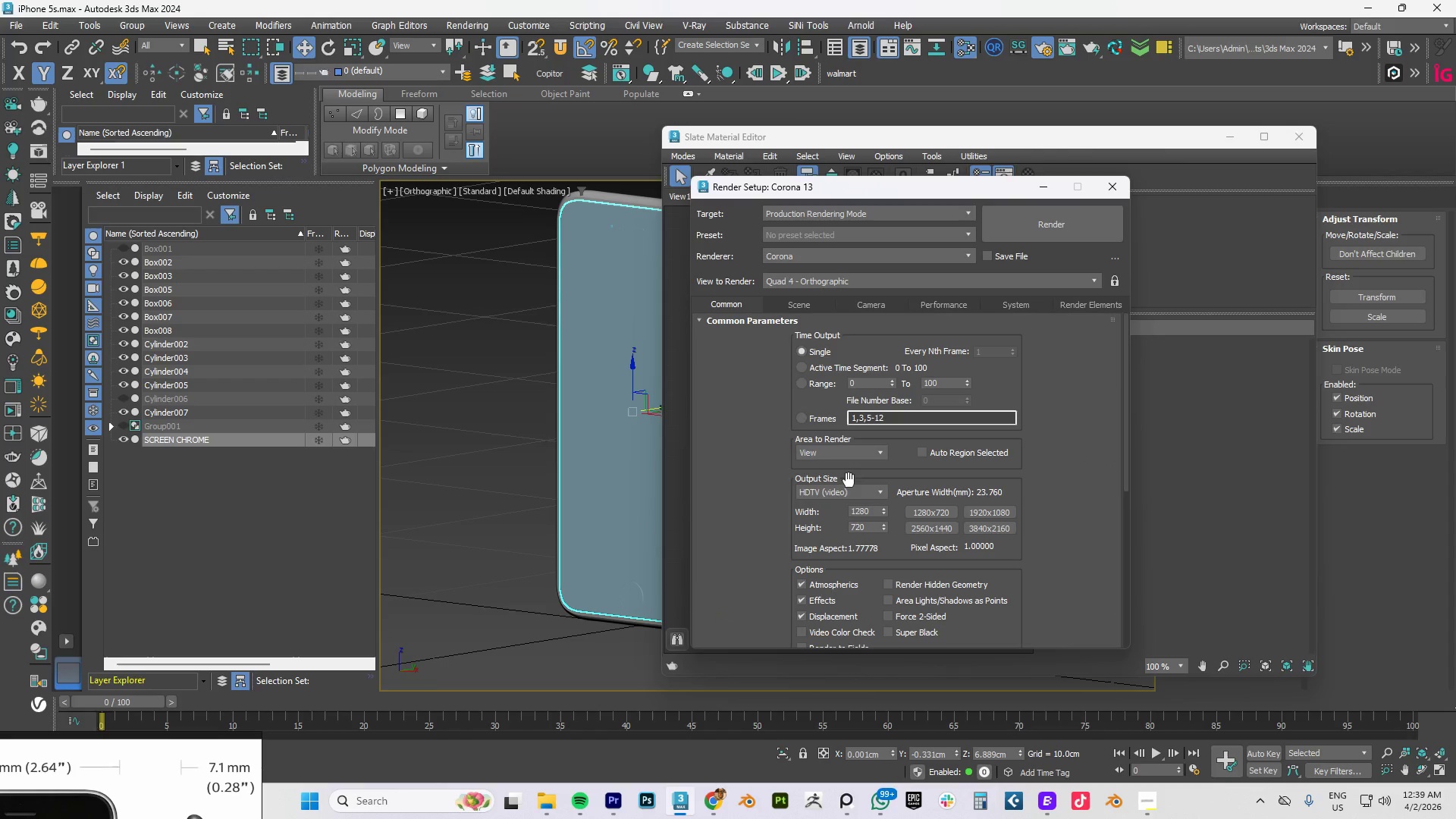 
left_click([848, 491])
 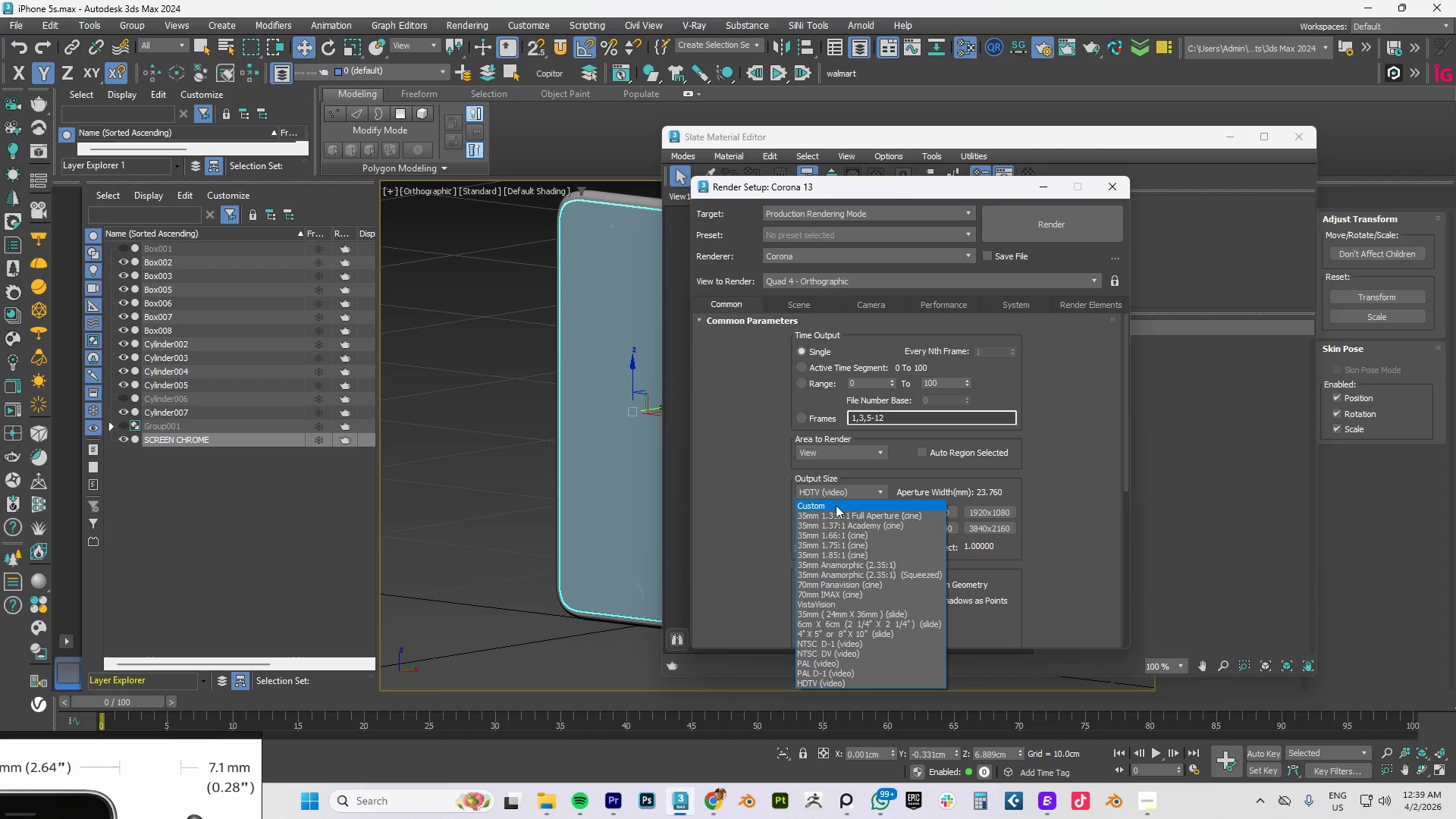 
left_click([833, 505])
 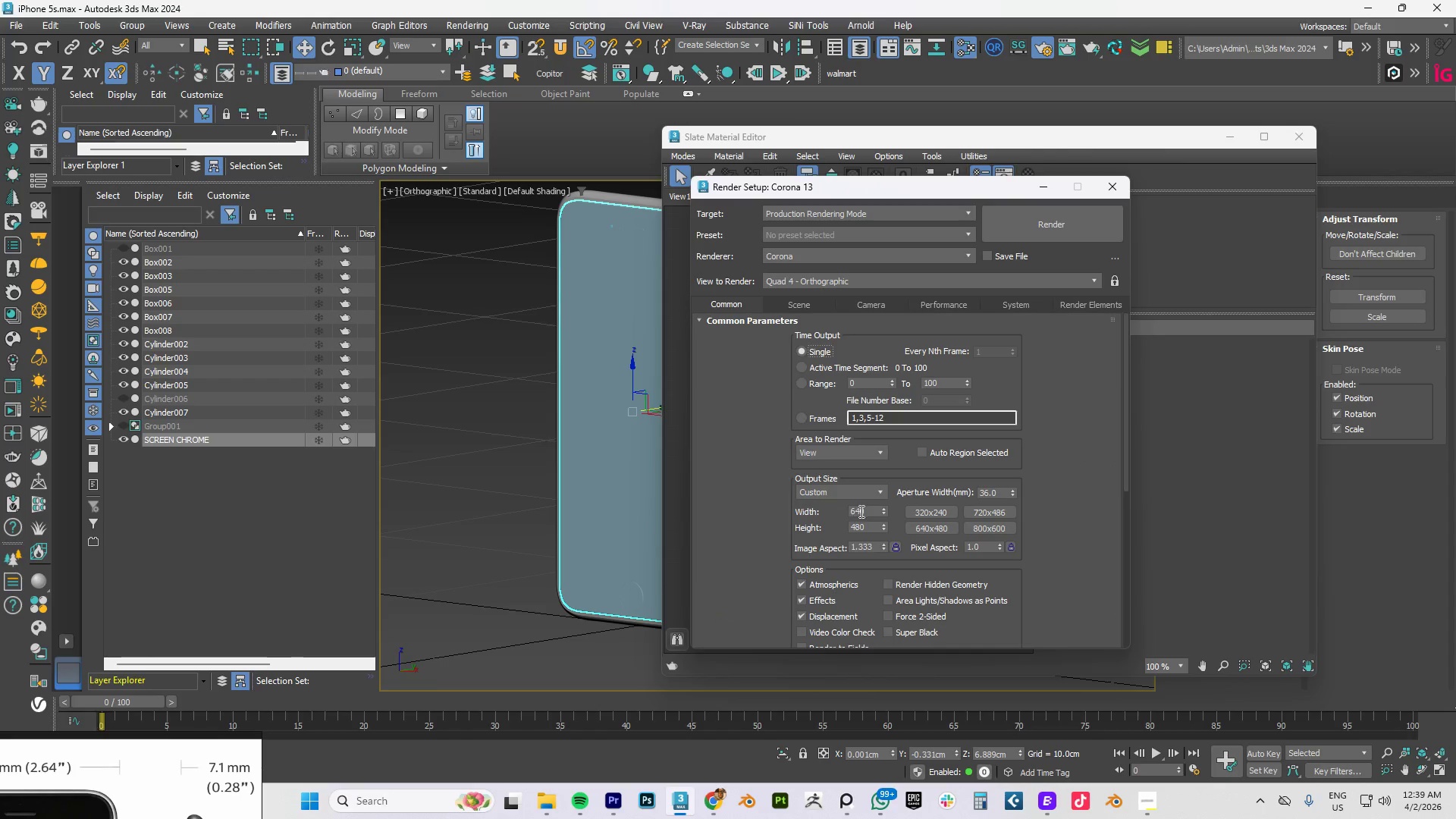 
double_click([860, 511])
 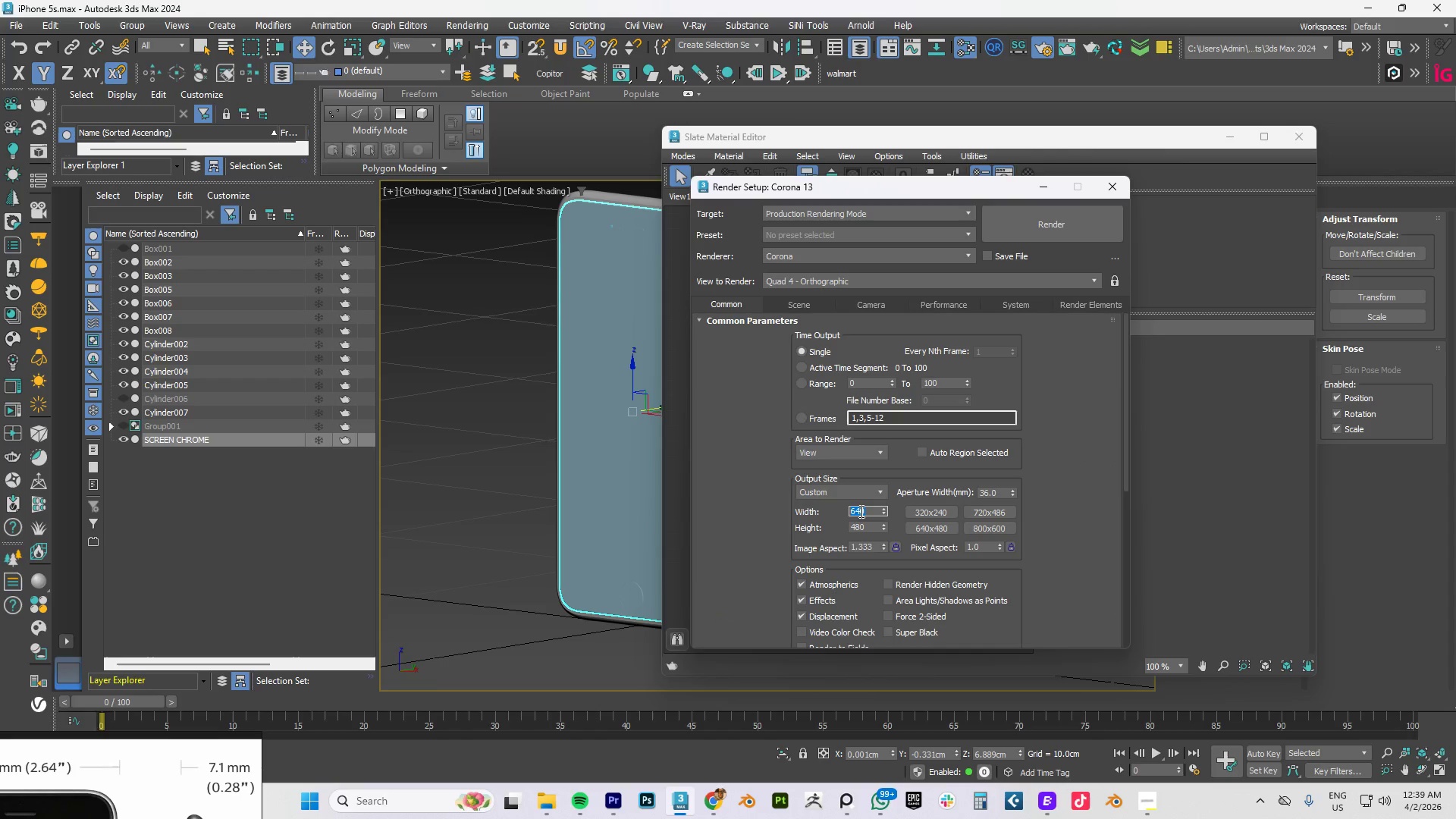 
key(Numpad4)
 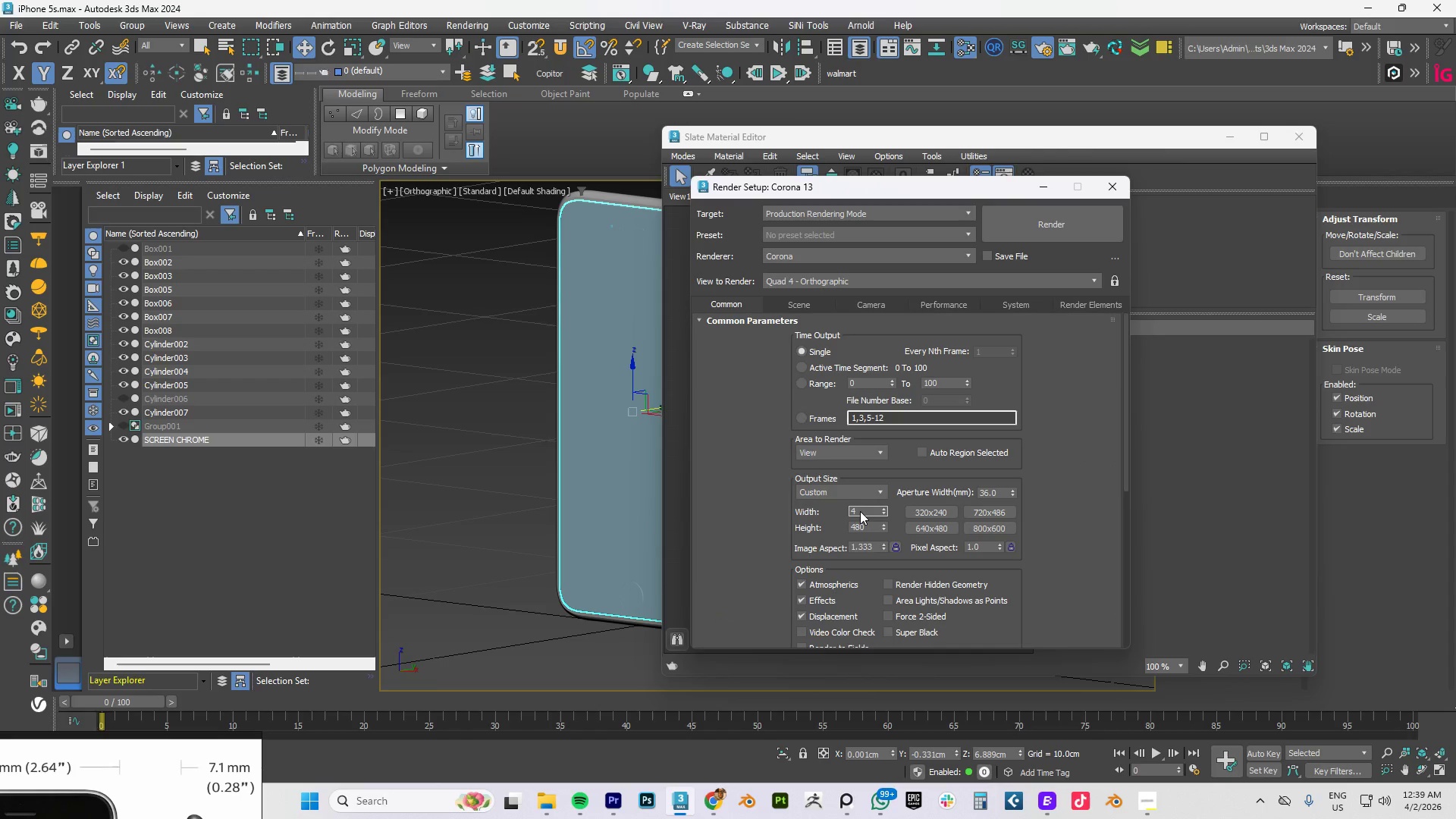 
key(Numpad0)
 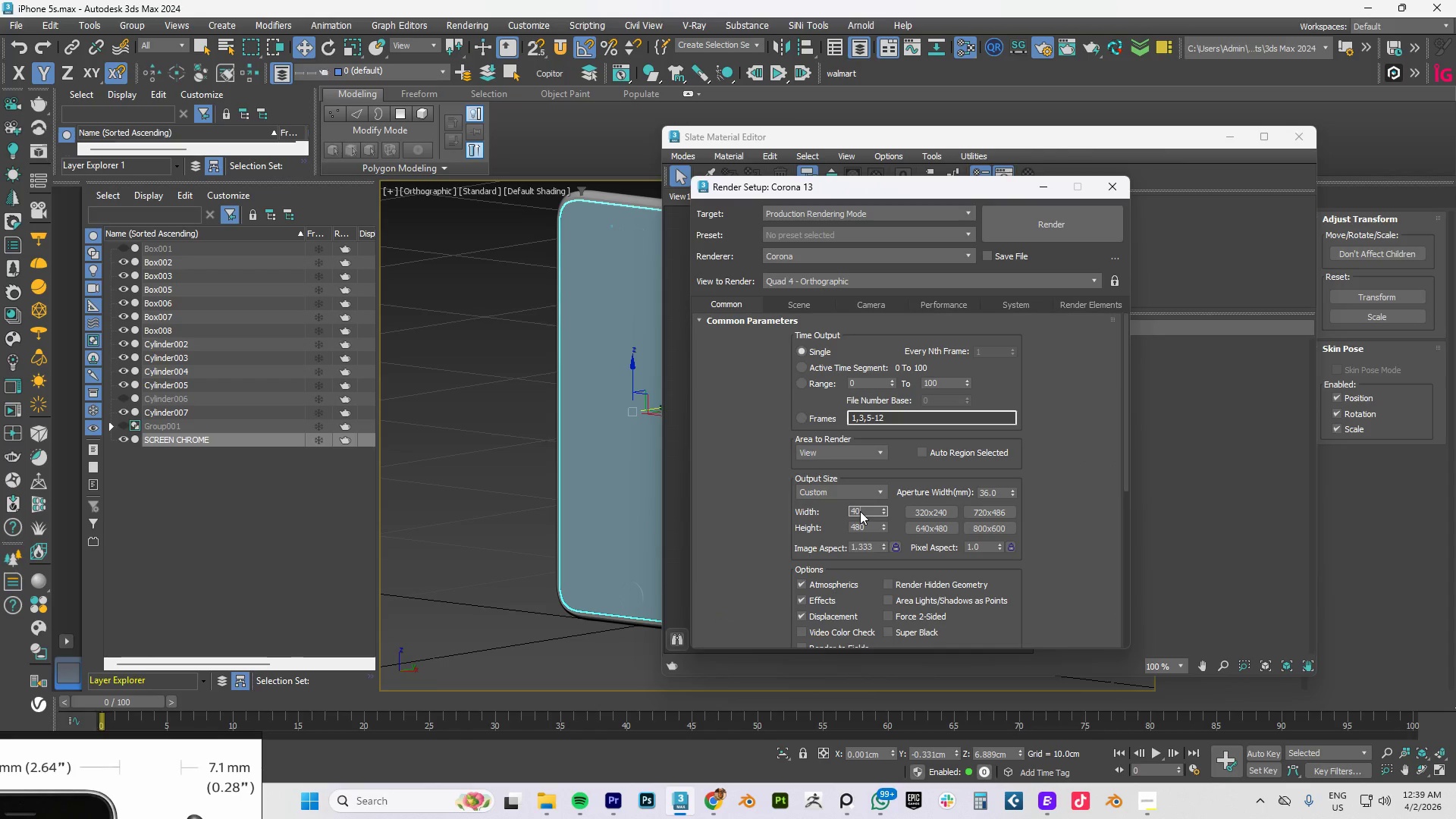 
key(Numpad0)
 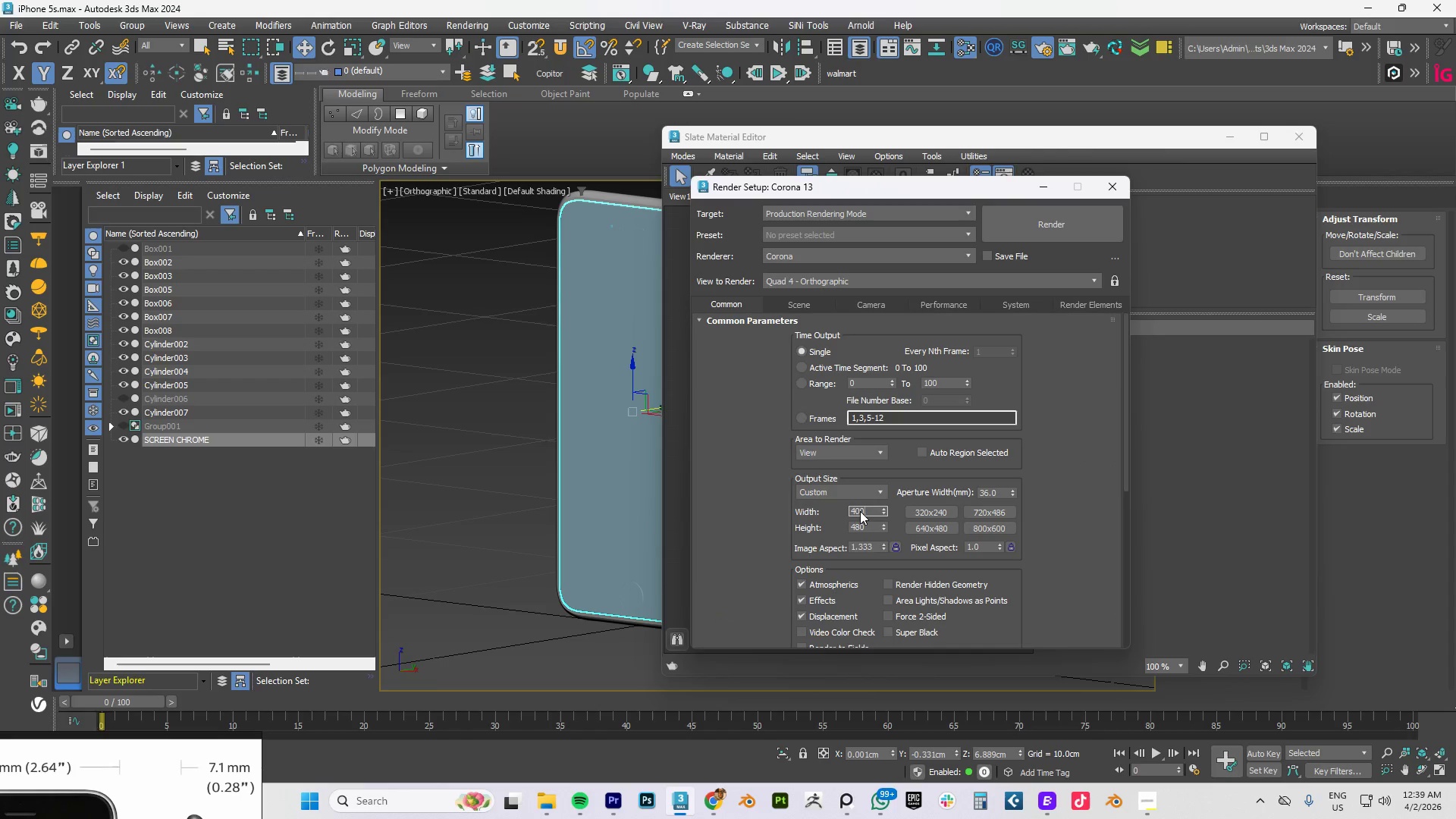 
key(Numpad0)
 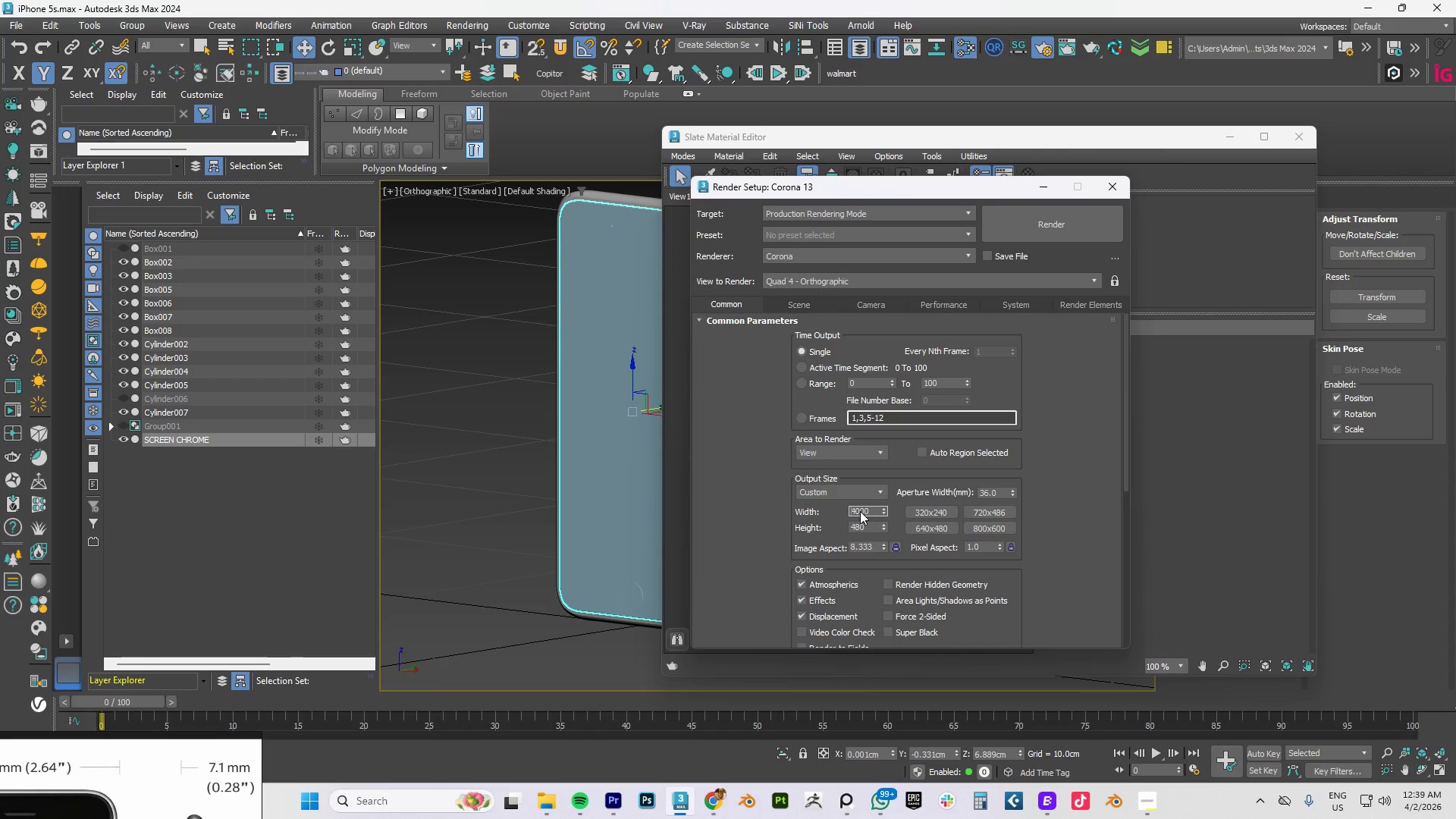 
key(Tab)
 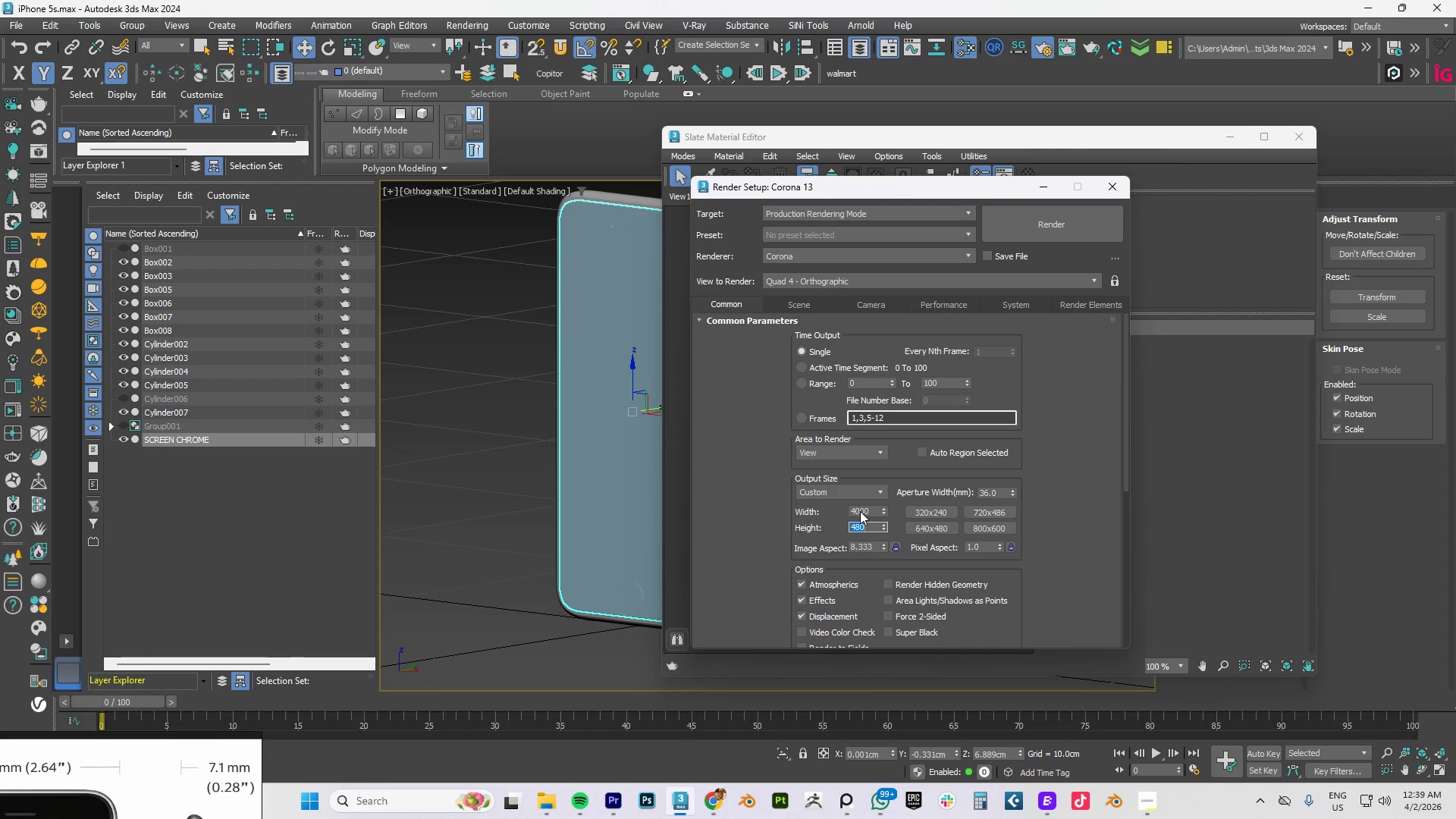 
key(Tab)
 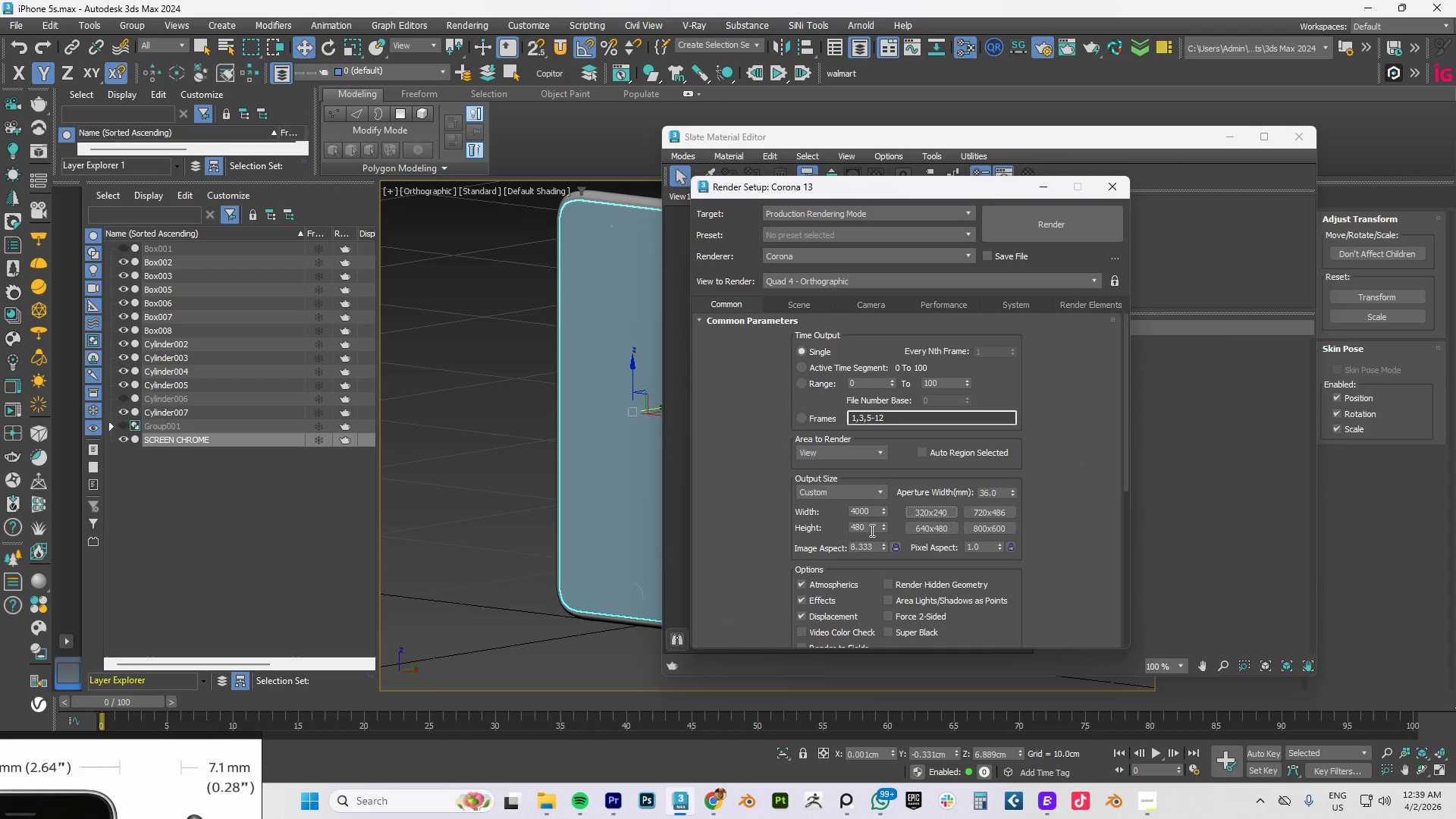 
left_click_drag(start_coordinate=[863, 526], to_coordinate=[769, 525])
 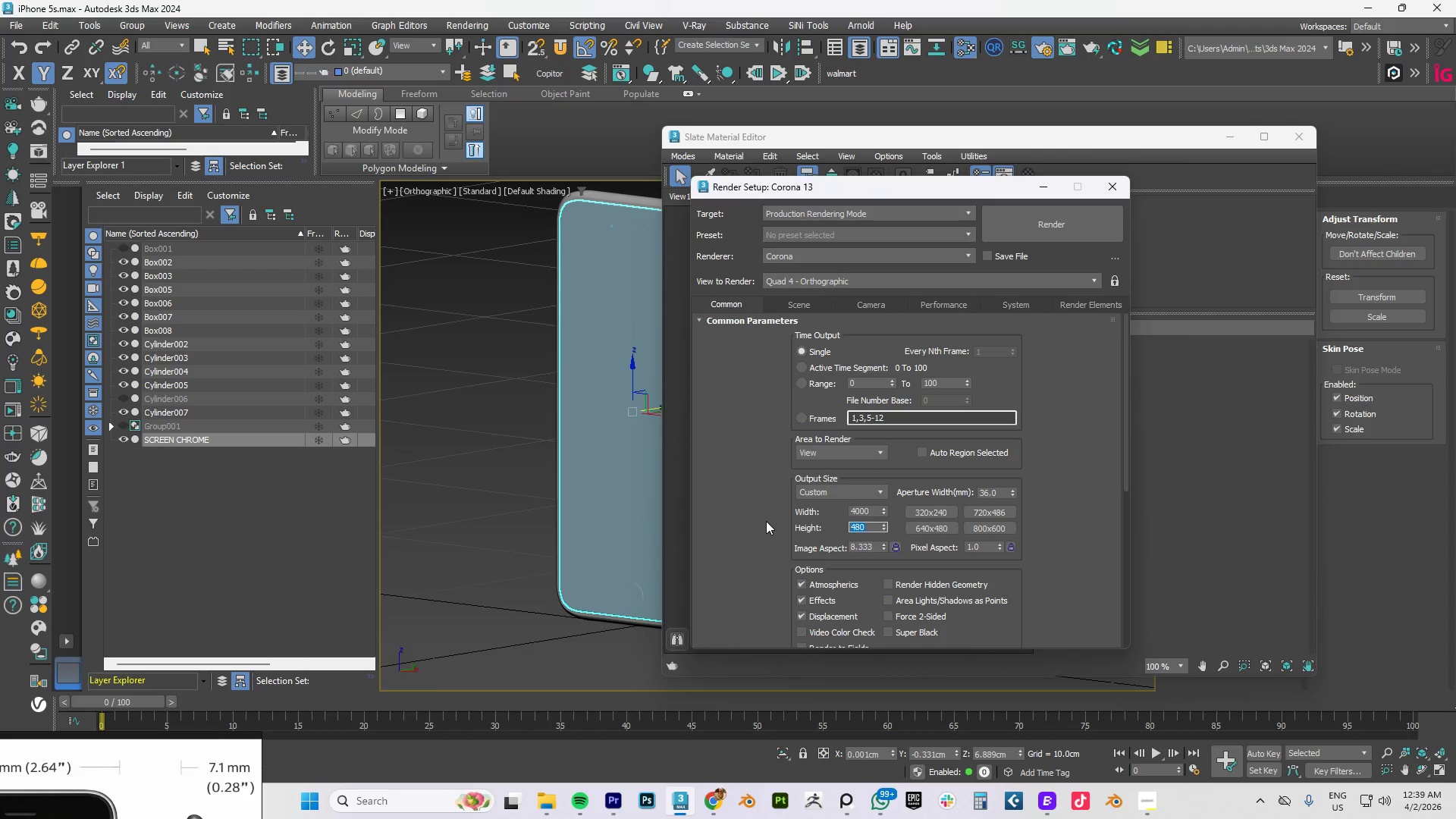 
key(Numpad4)
 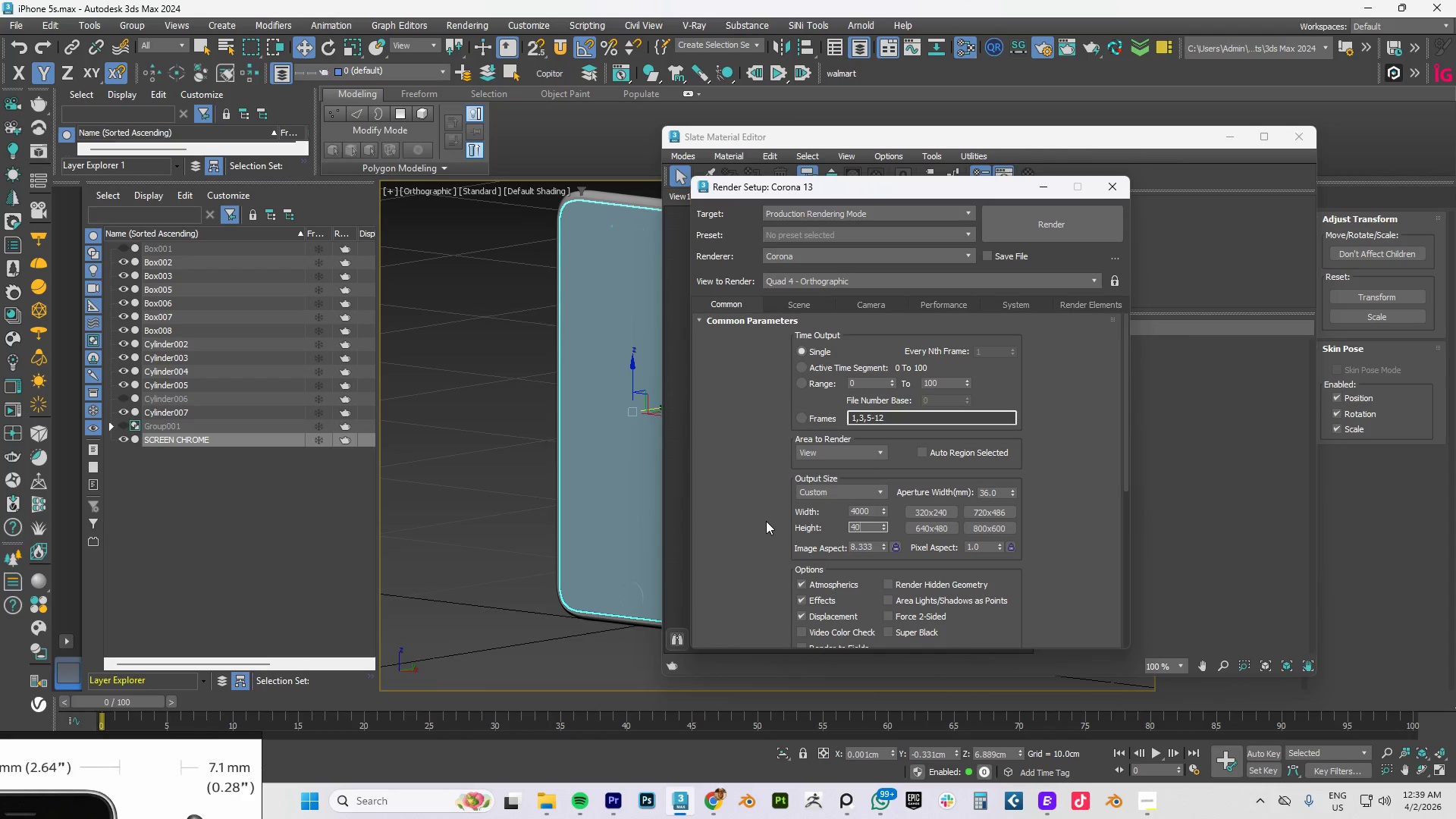 
key(Numpad0)
 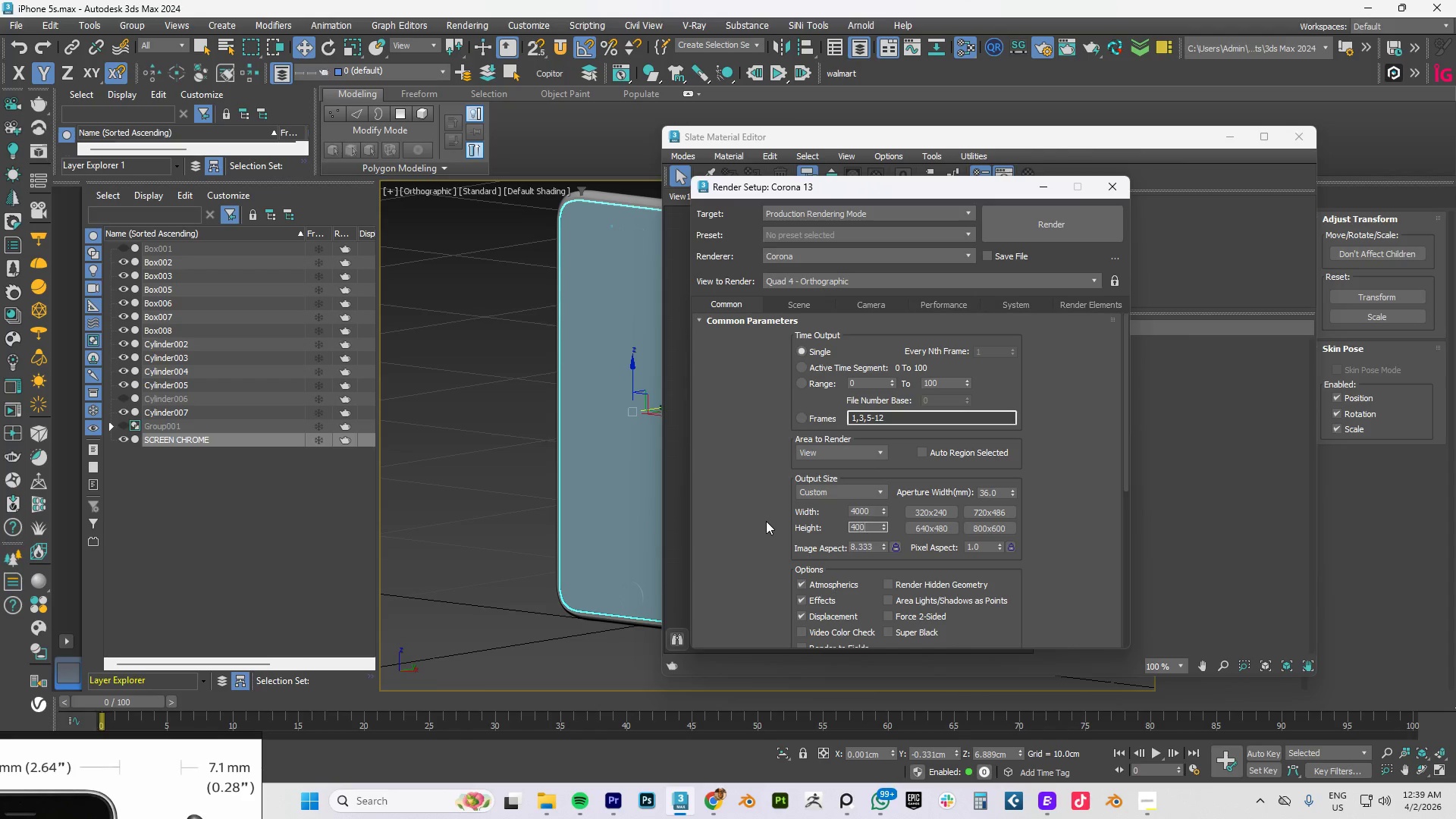 
key(Numpad0)
 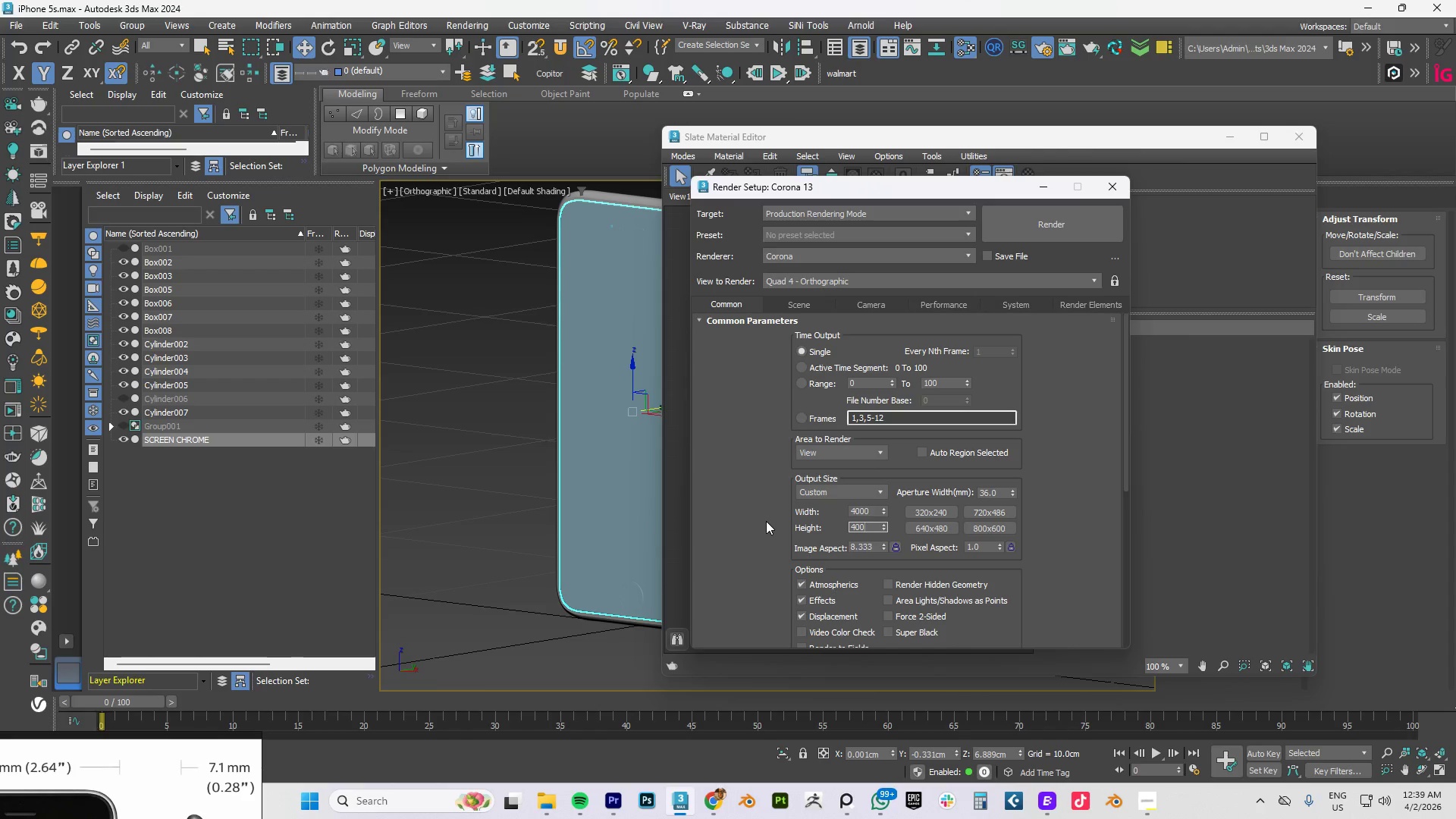 
key(Numpad0)
 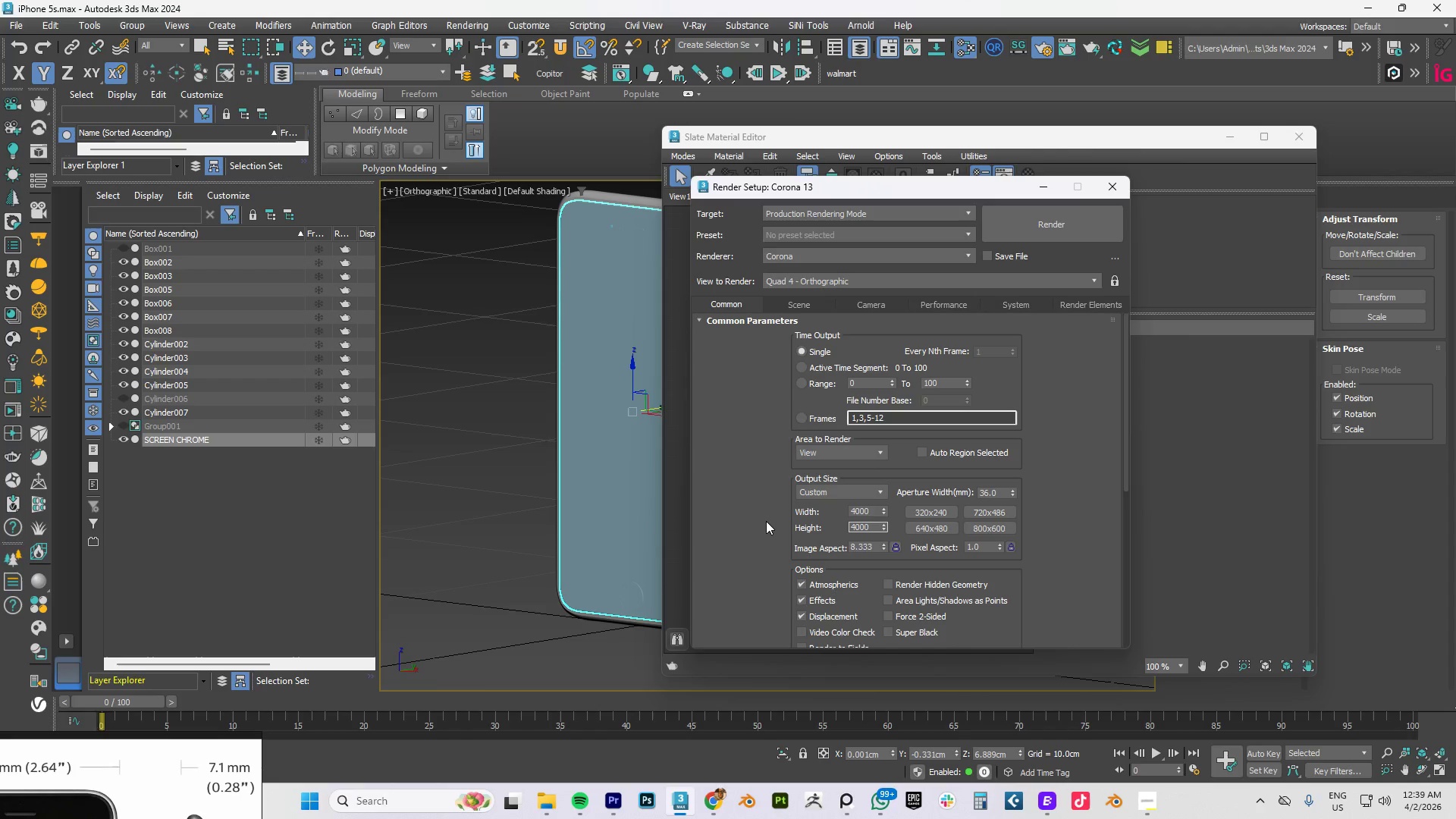 
key(Tab)
 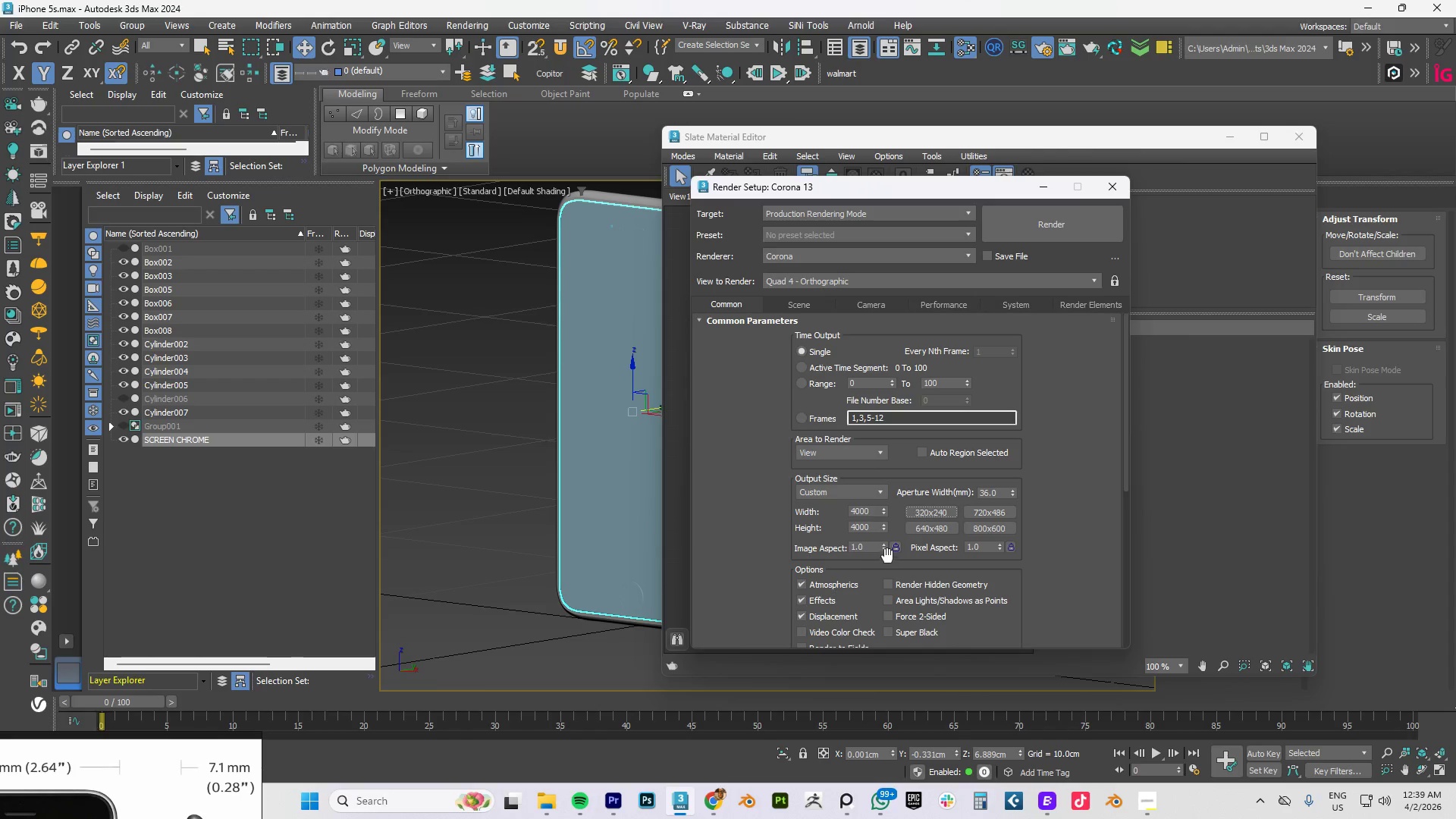 
left_click([895, 549])
 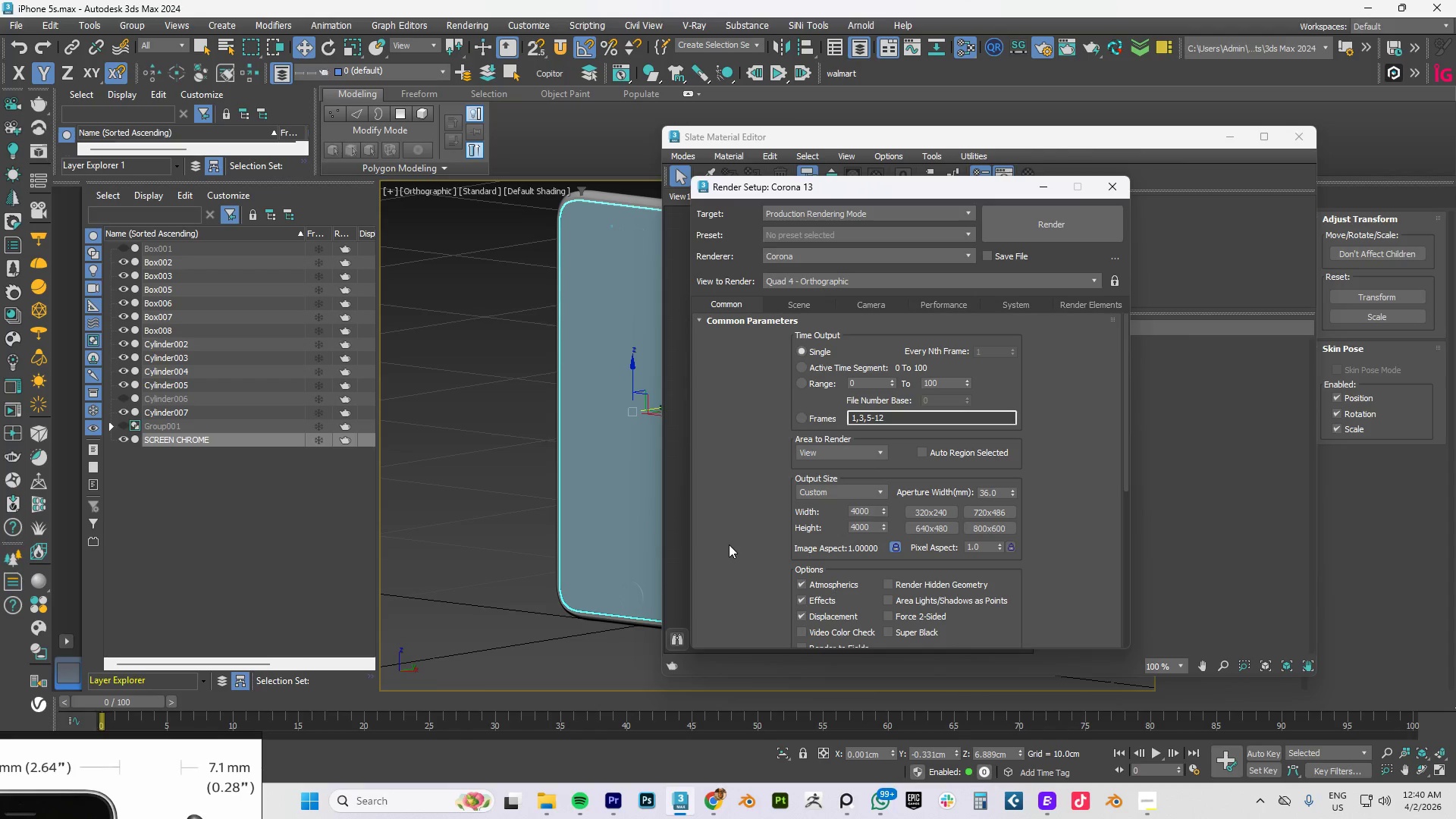 
scroll: coordinate [735, 537], scroll_direction: up, amount: 3.0
 